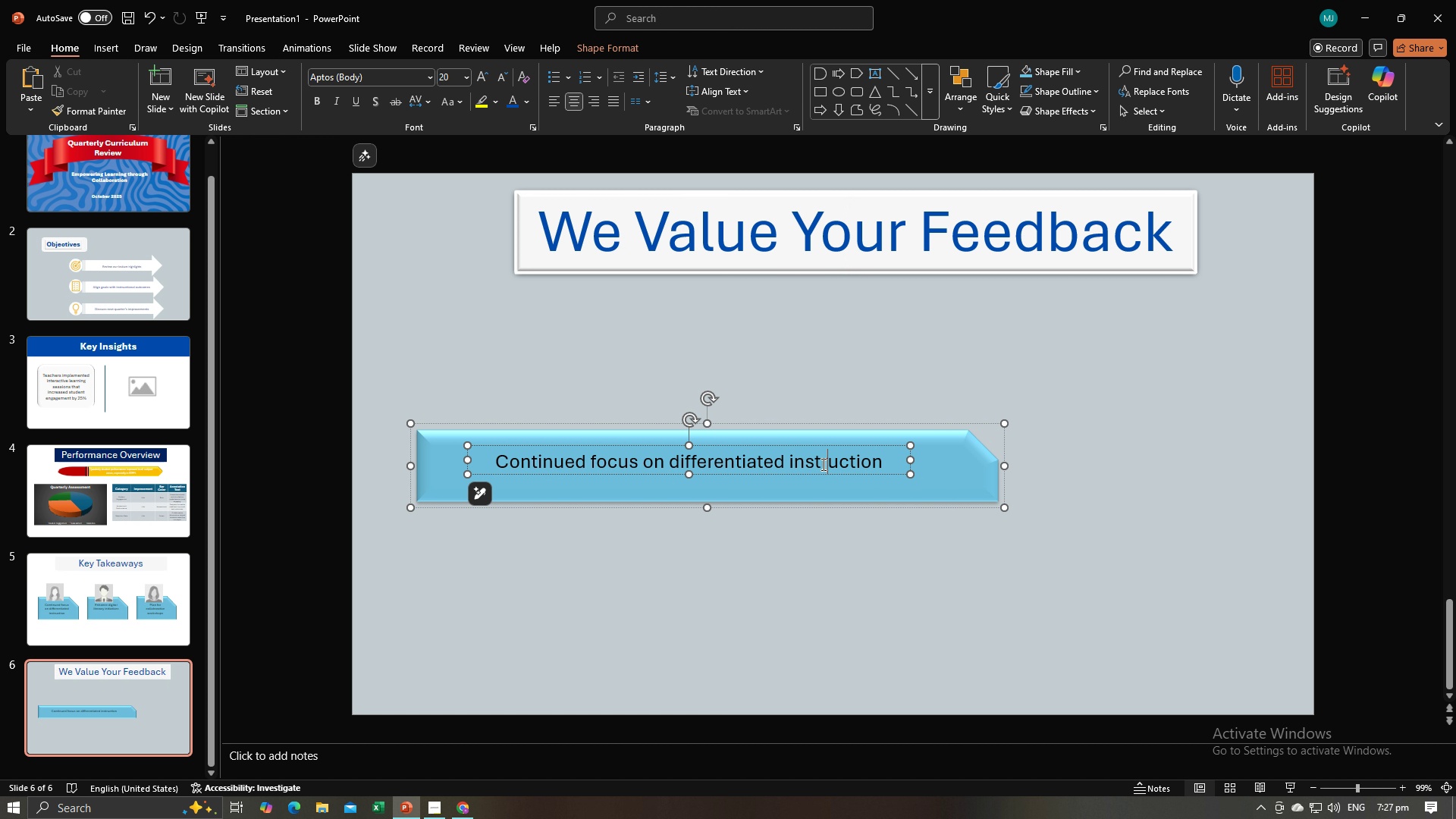 
key(Control+A)
 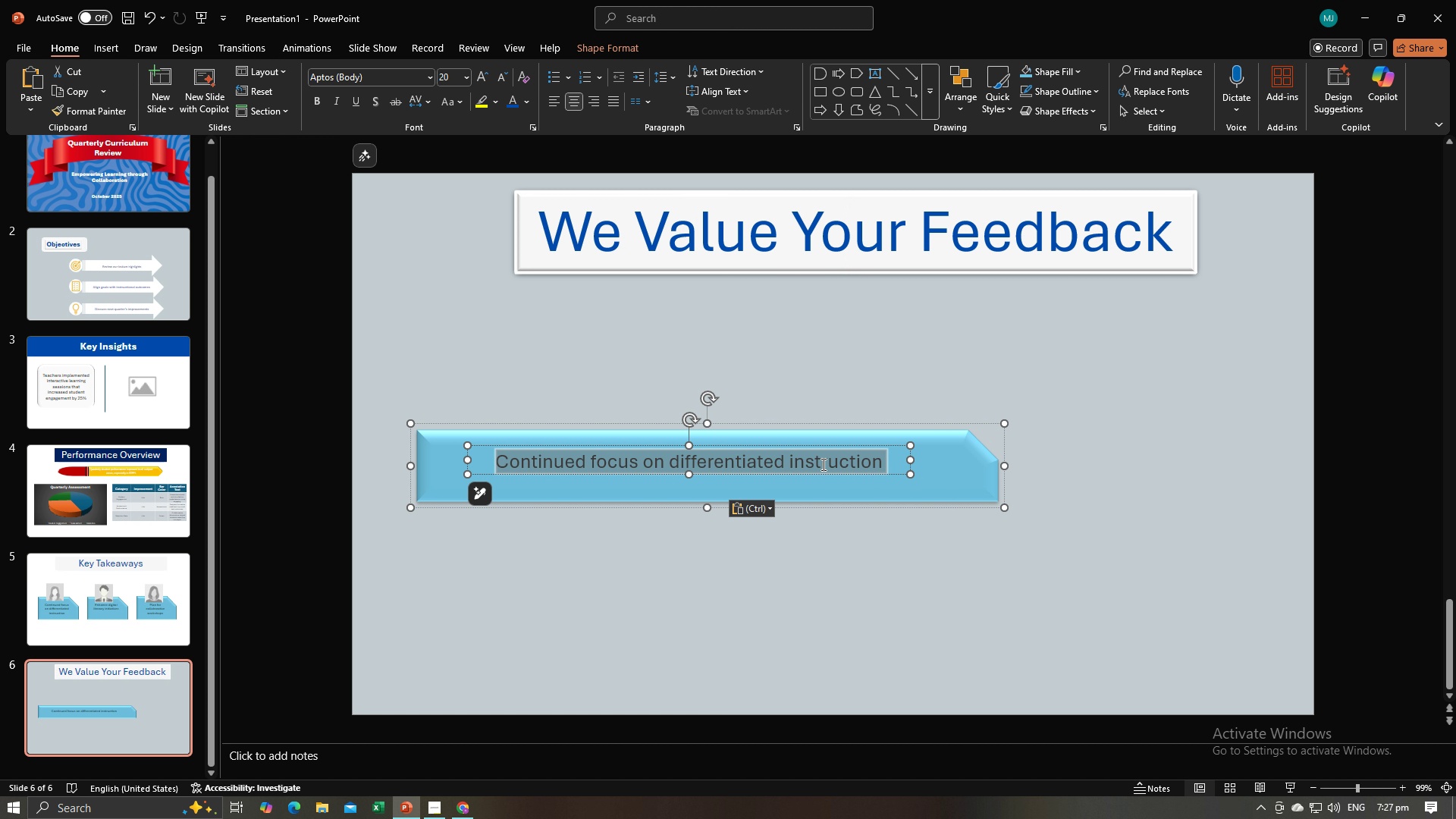 
key(Control+V)
 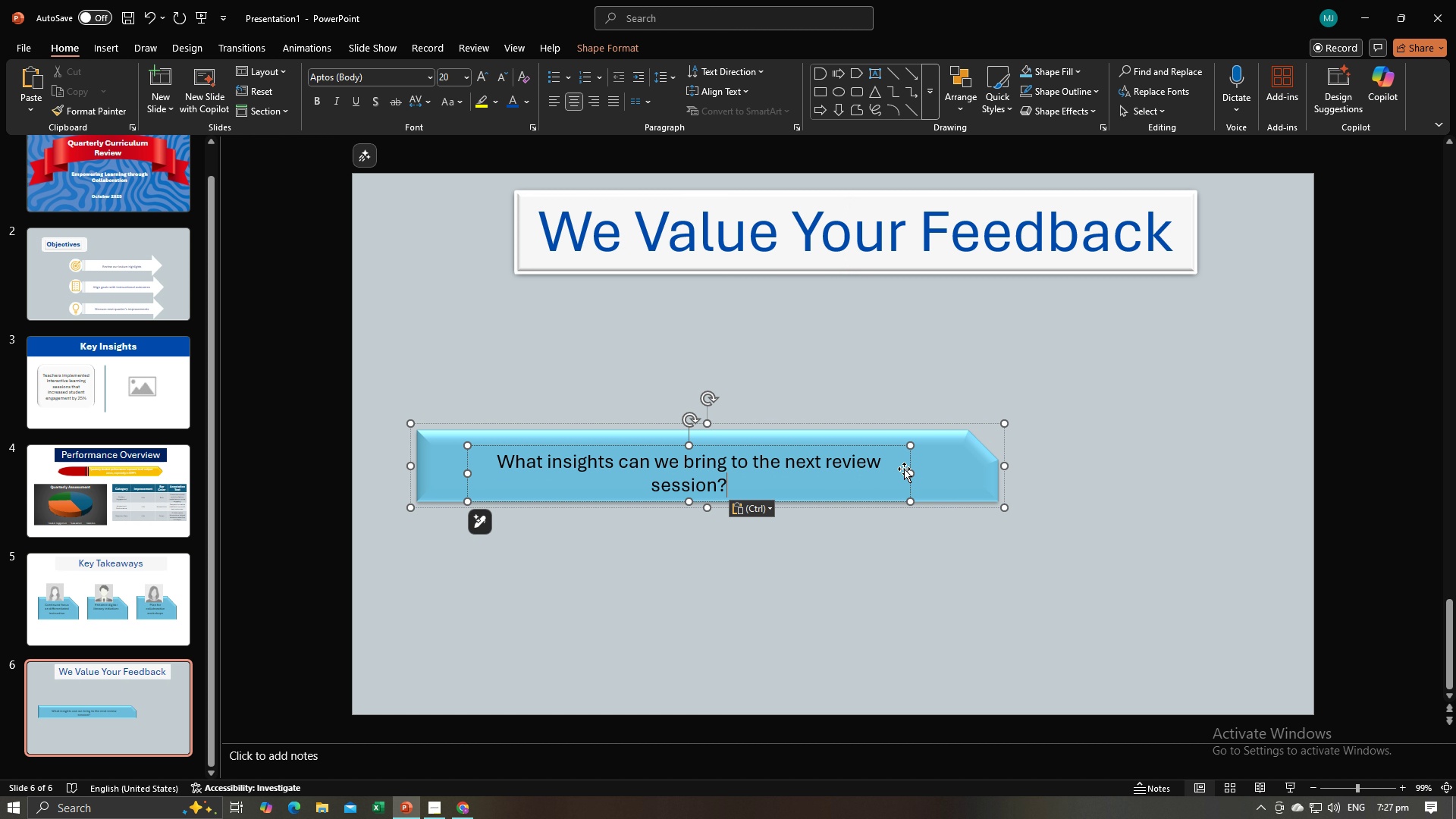 
left_click_drag(start_coordinate=[912, 472], to_coordinate=[956, 466])
 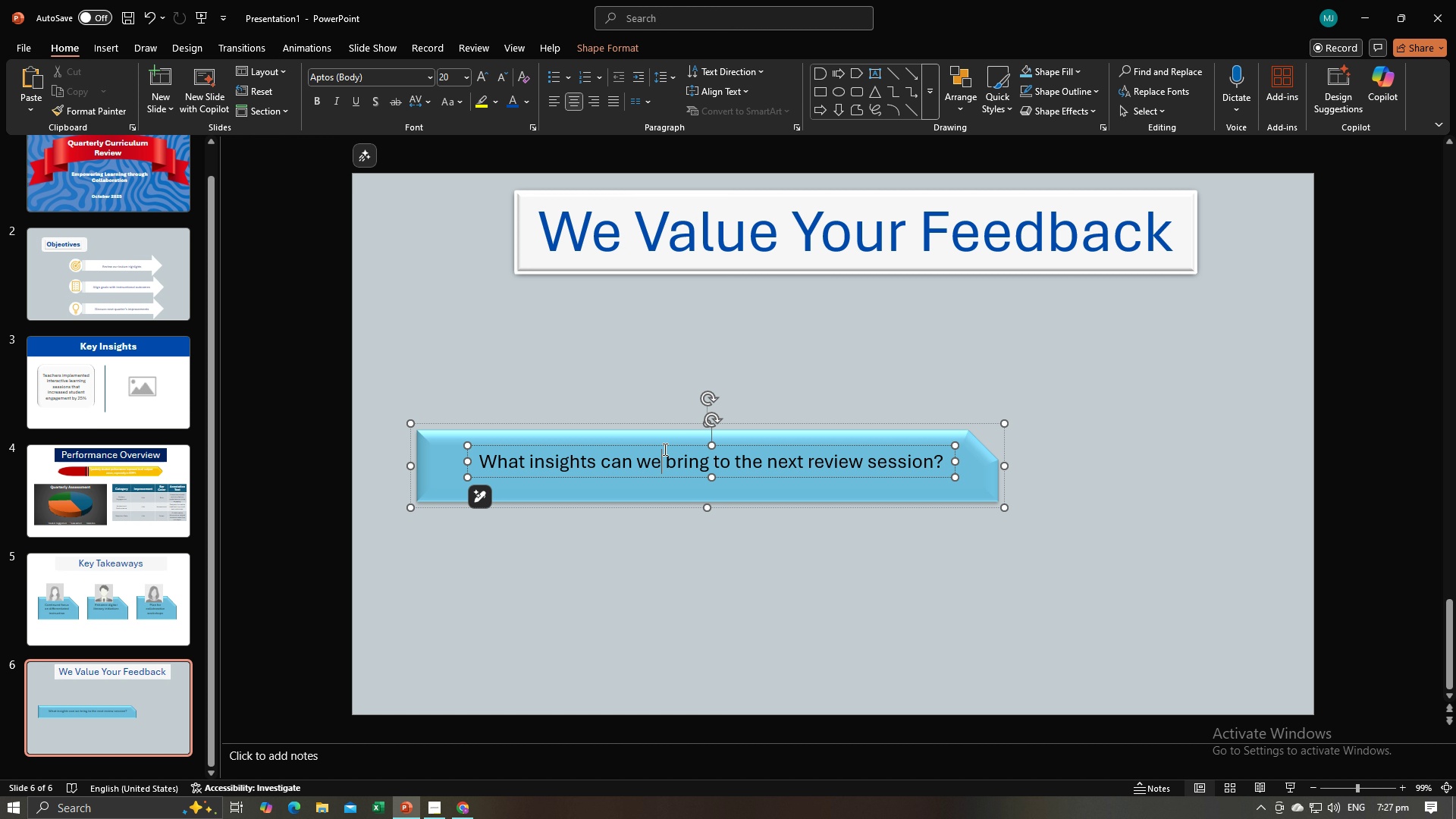 
left_click([664, 449])
 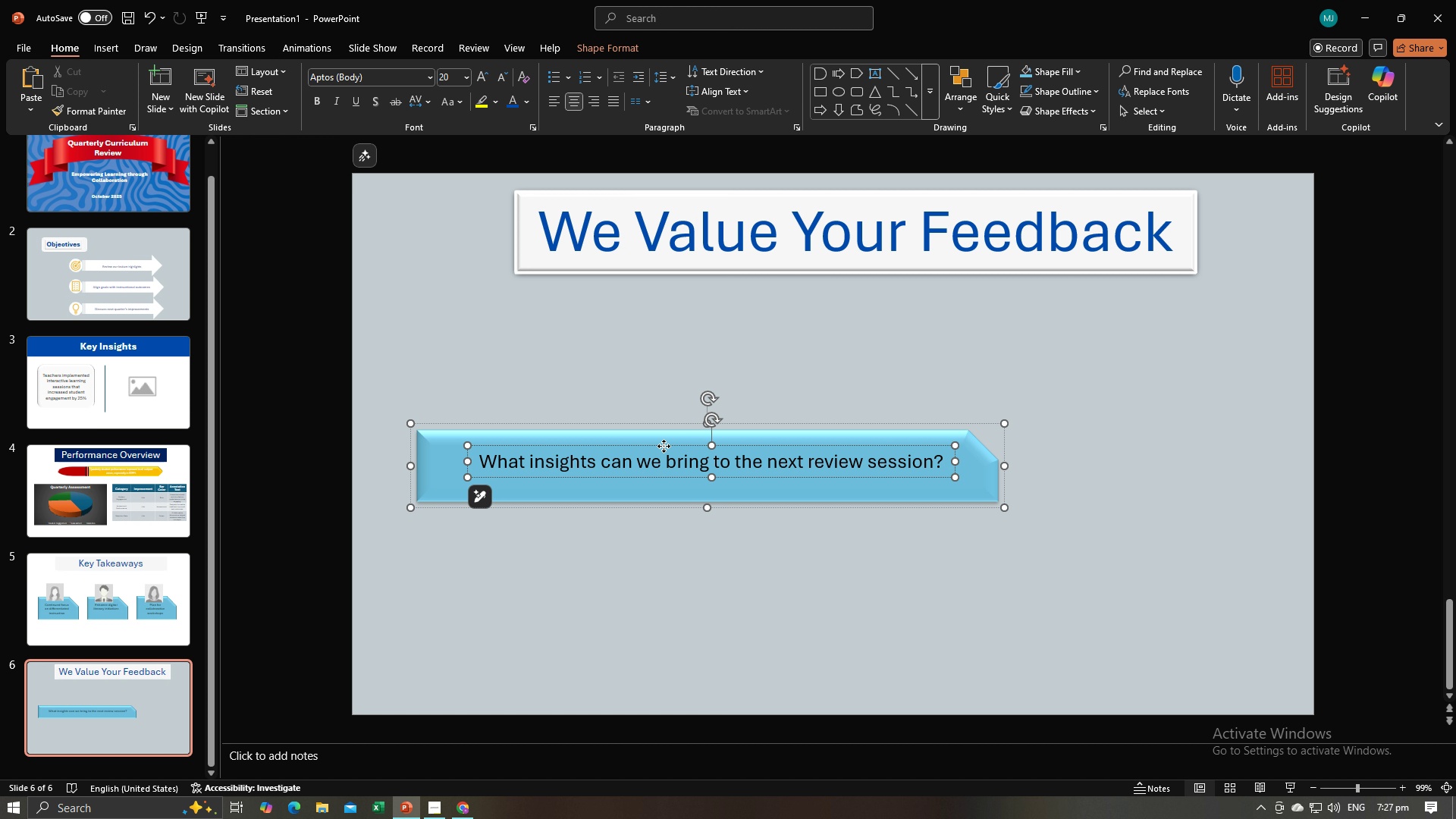 
left_click_drag(start_coordinate=[664, 446], to_coordinate=[655, 451])
 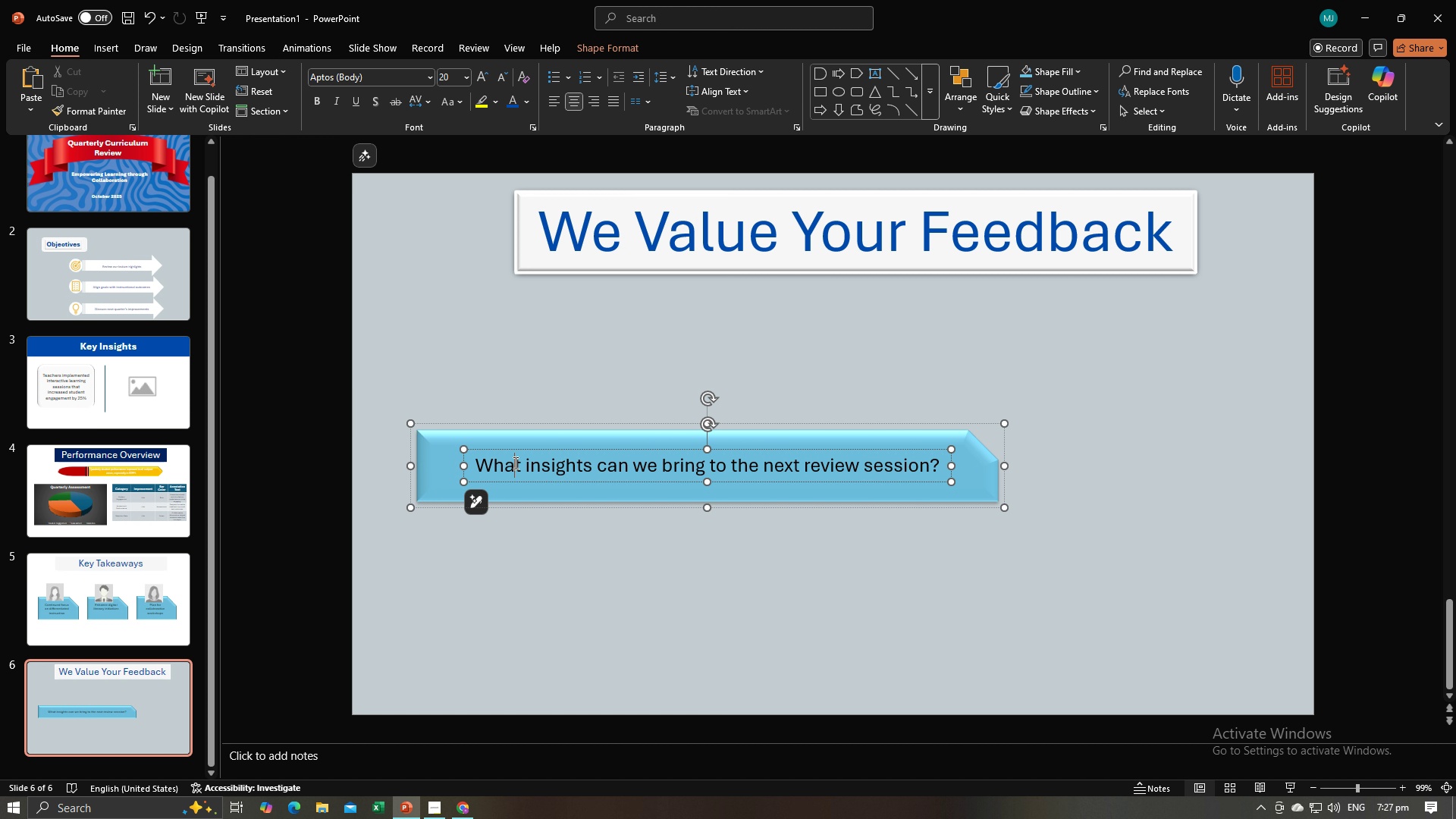 
left_click([514, 463])
 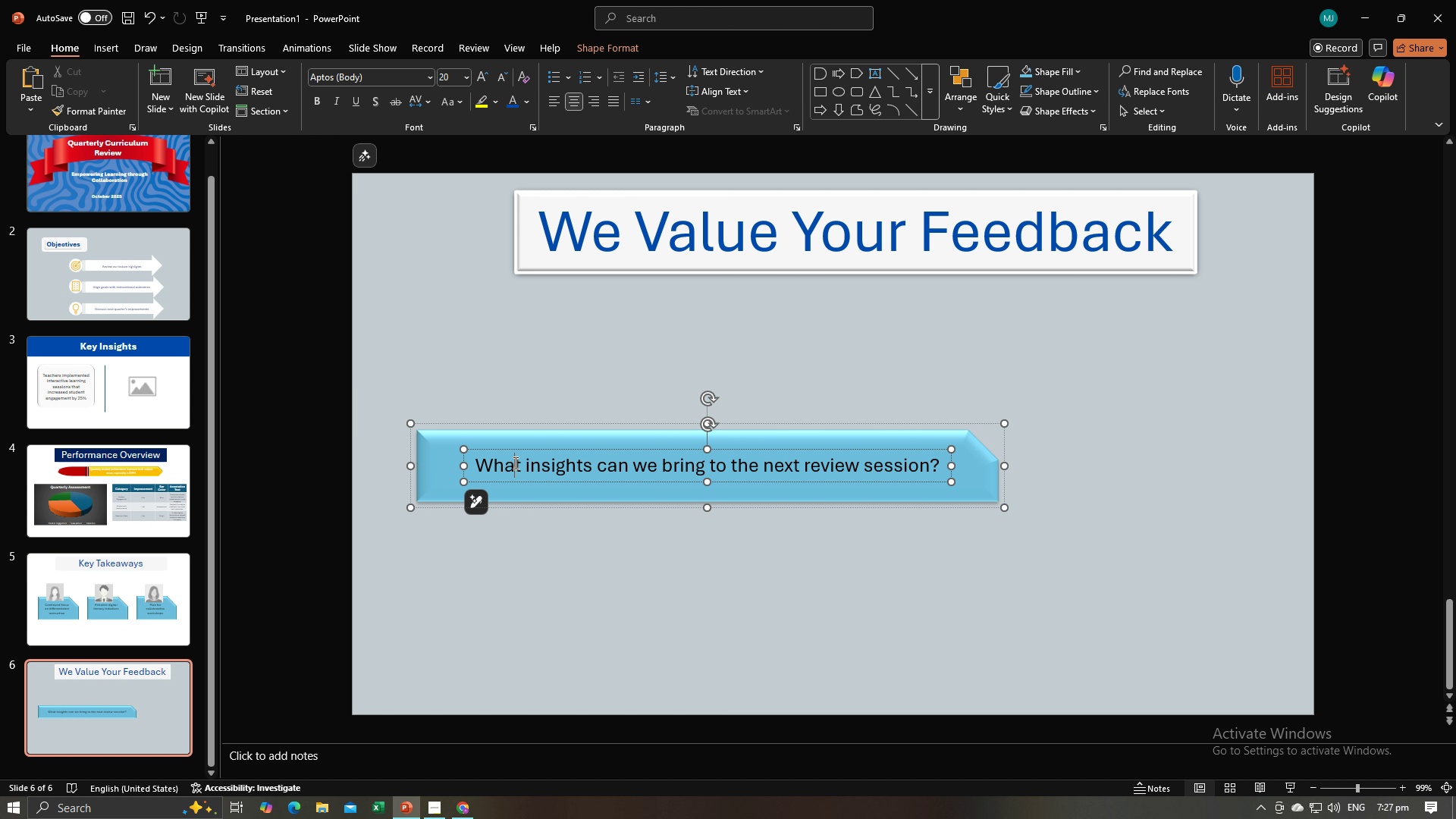 
key(Control+A)
 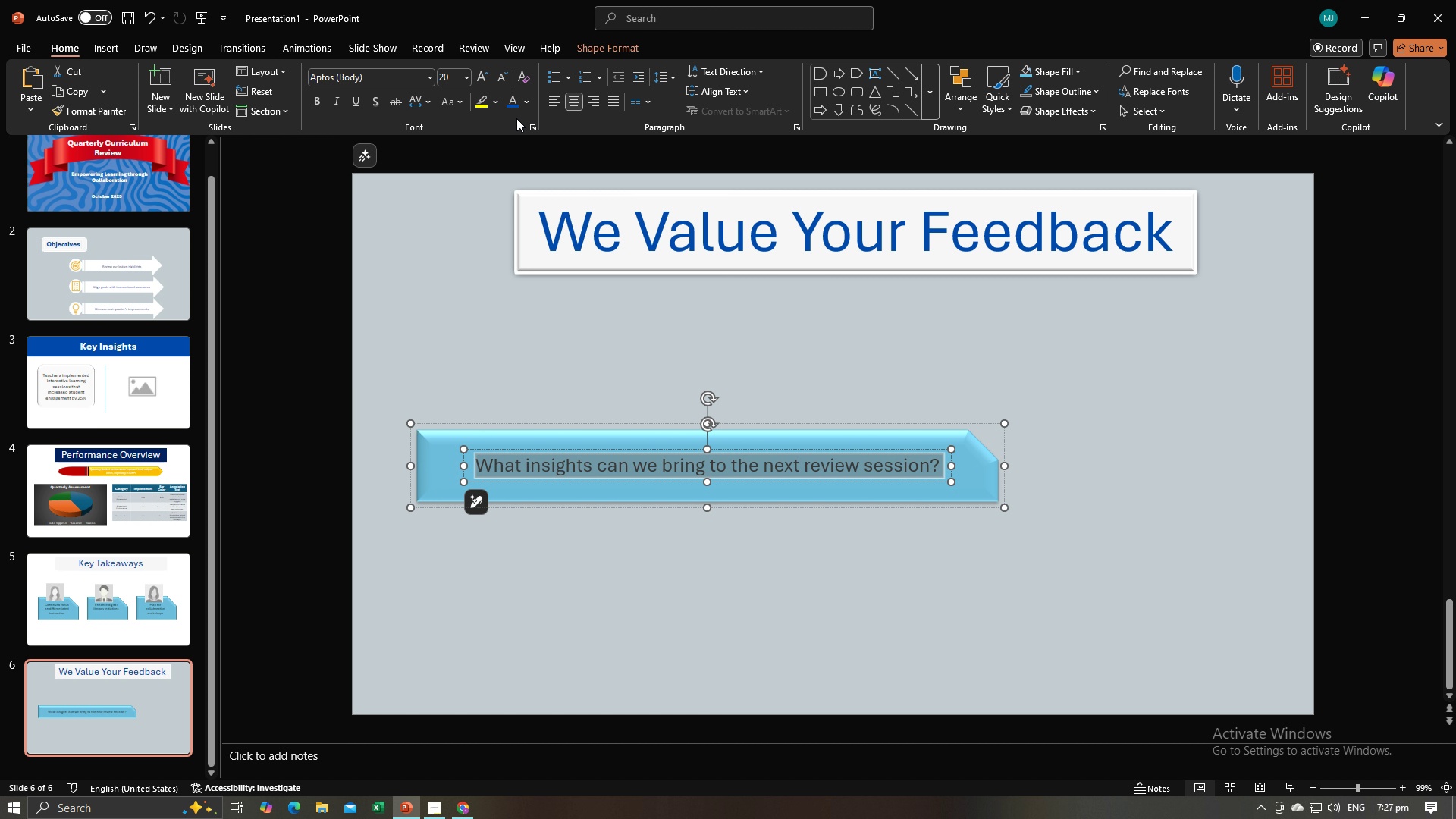 
left_click([516, 105])
 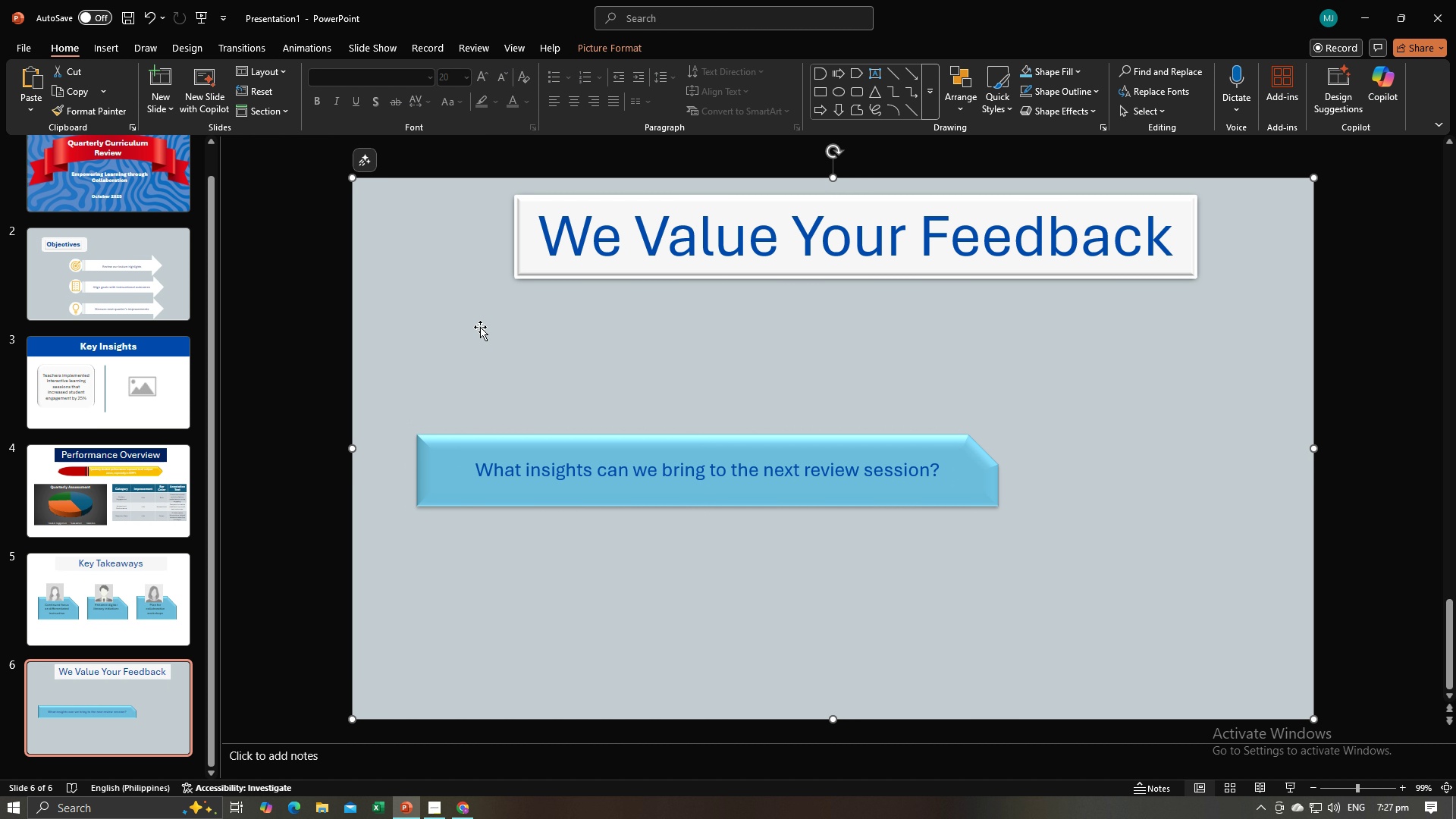 
key(Alt+AltLeft)
 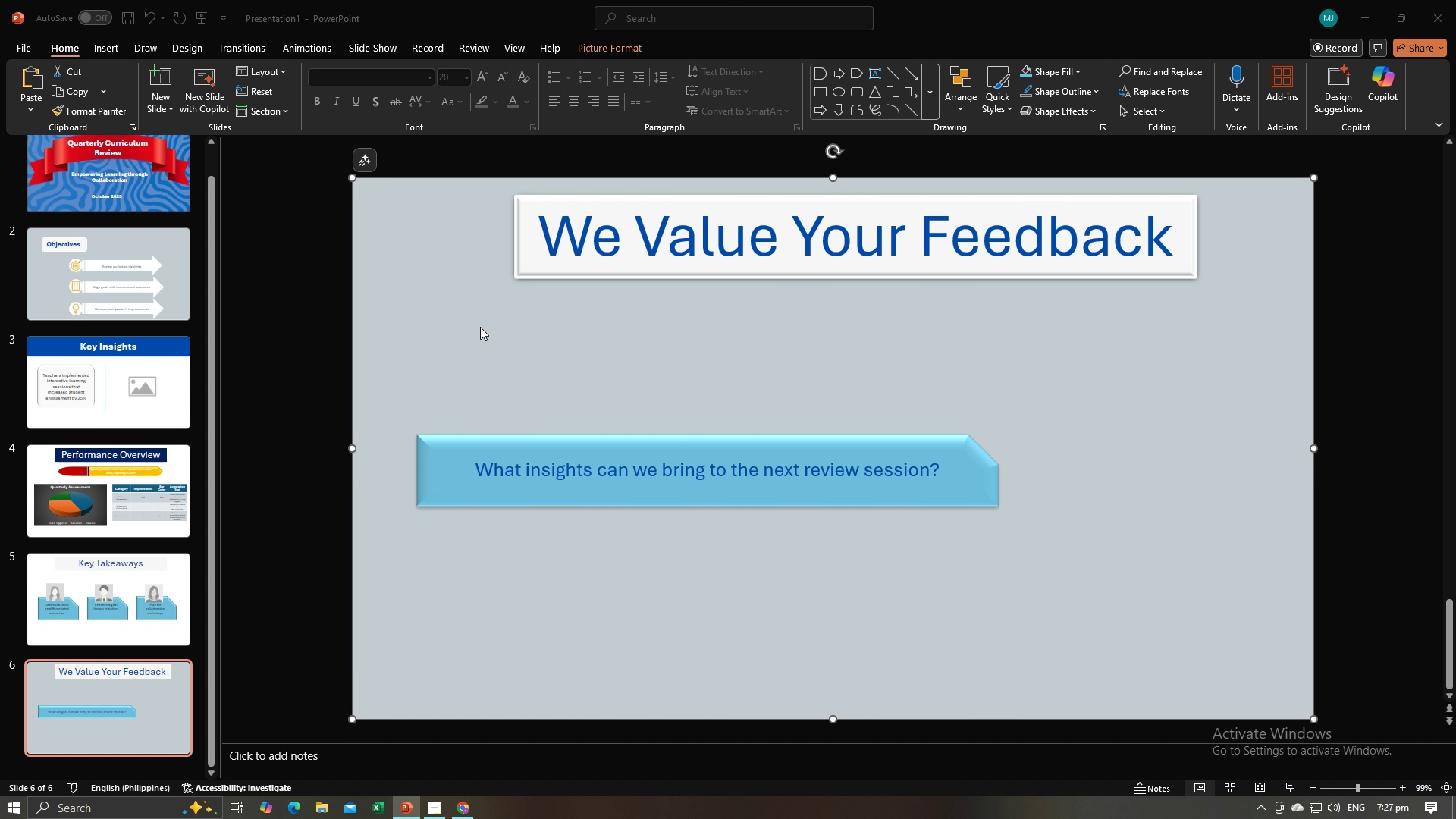 
key(Alt+Tab)
 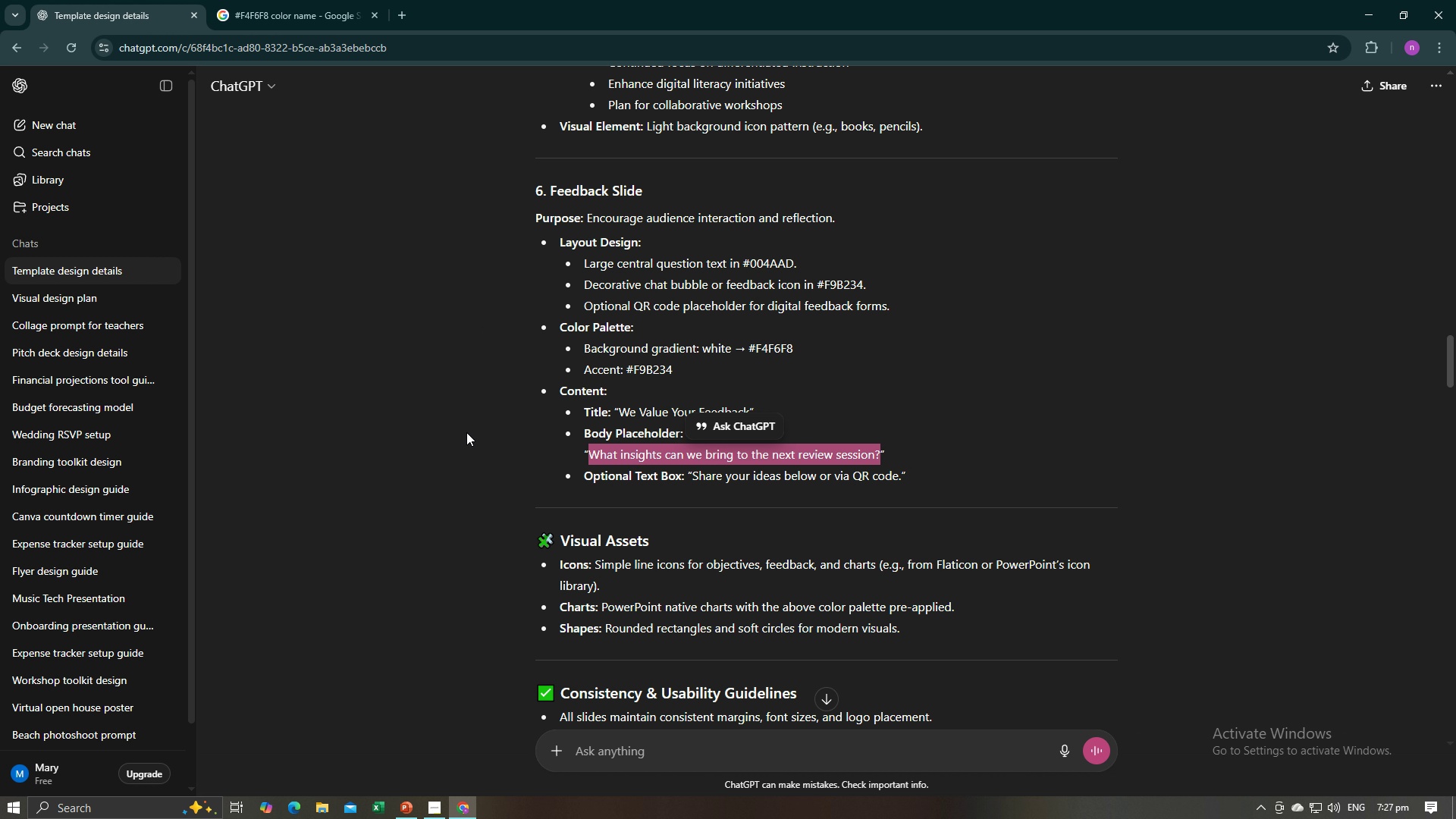 
key(Alt+AltLeft)
 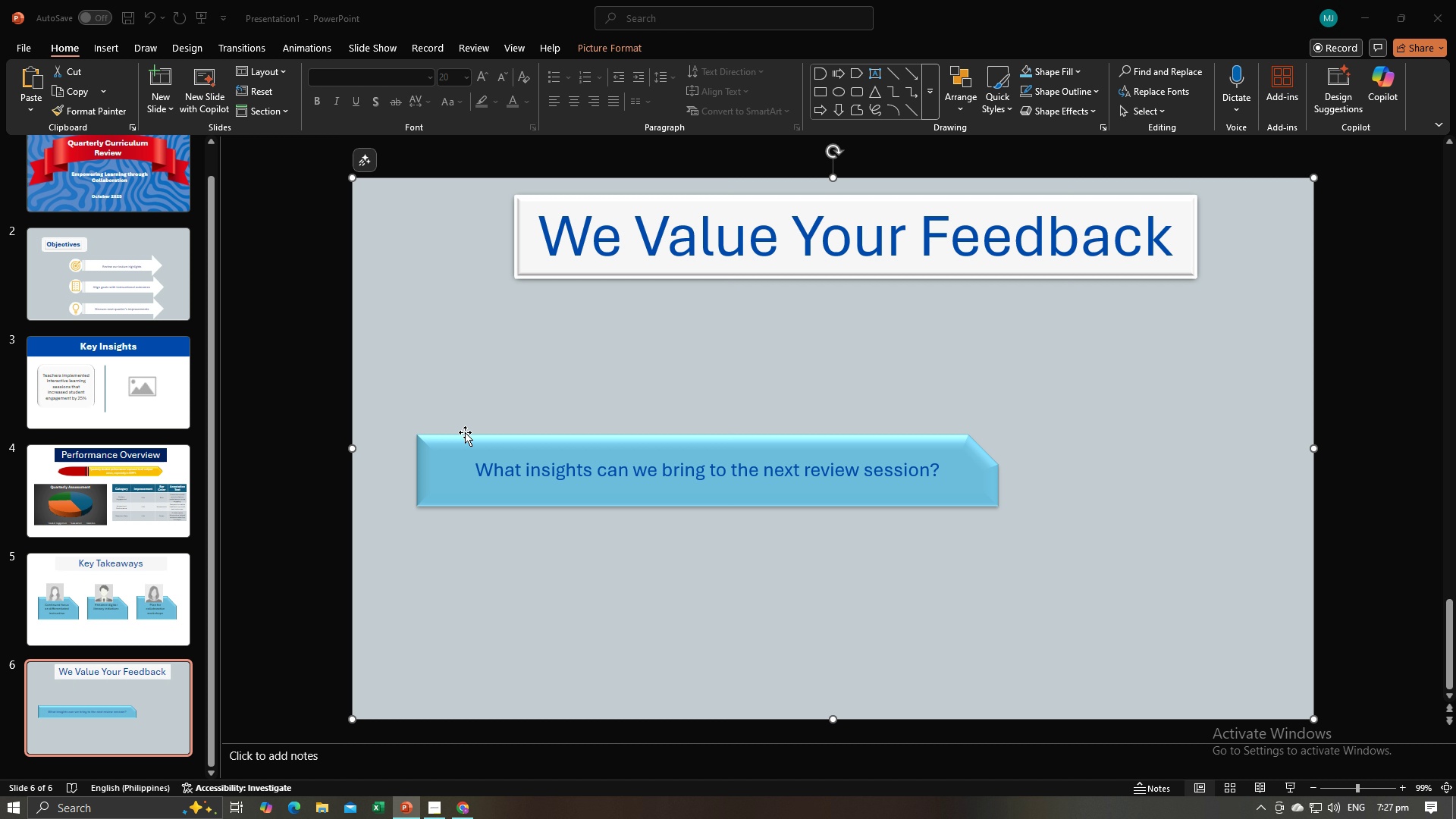 
key(Alt+Tab)
 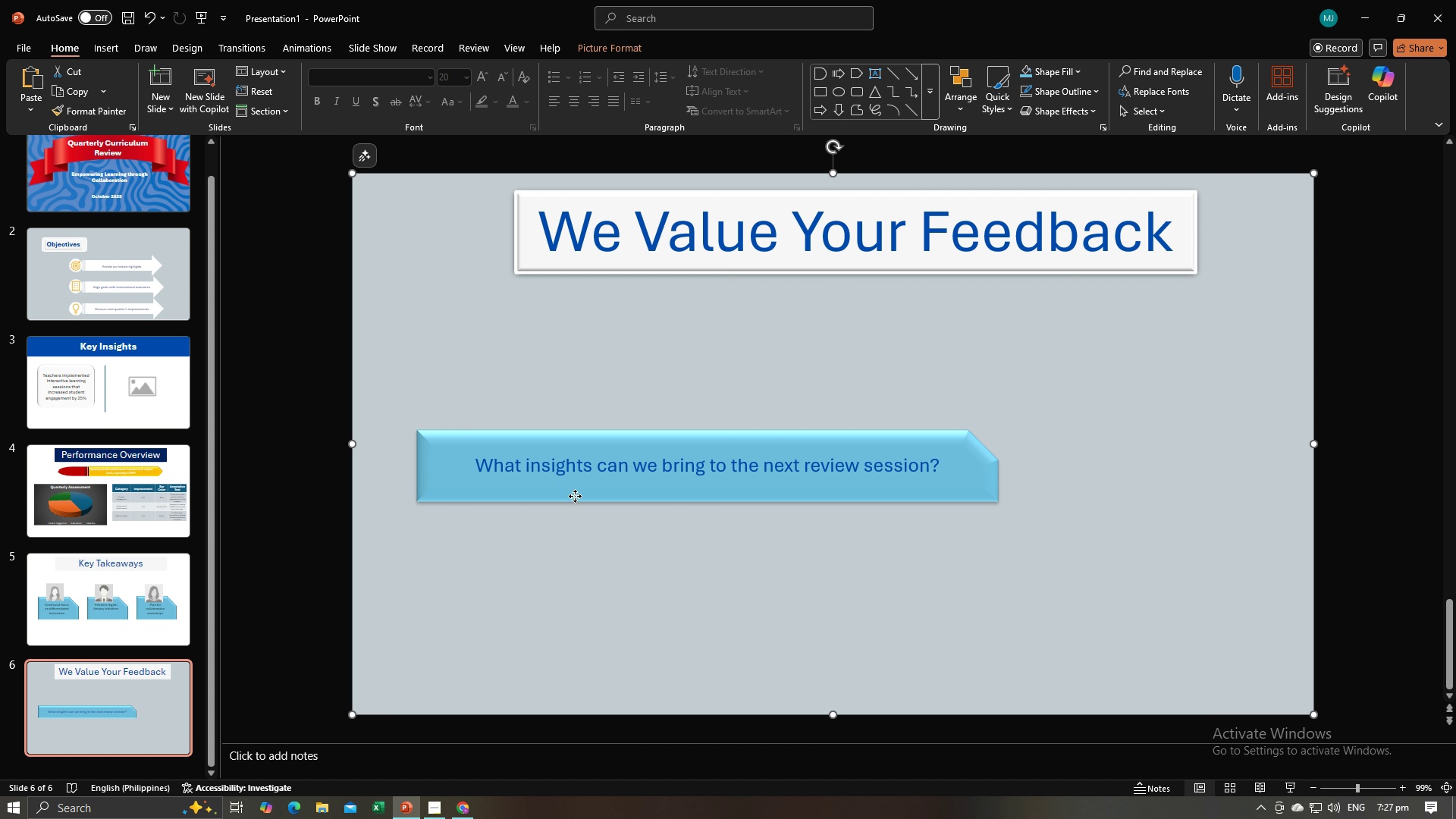 
left_click([575, 496])
 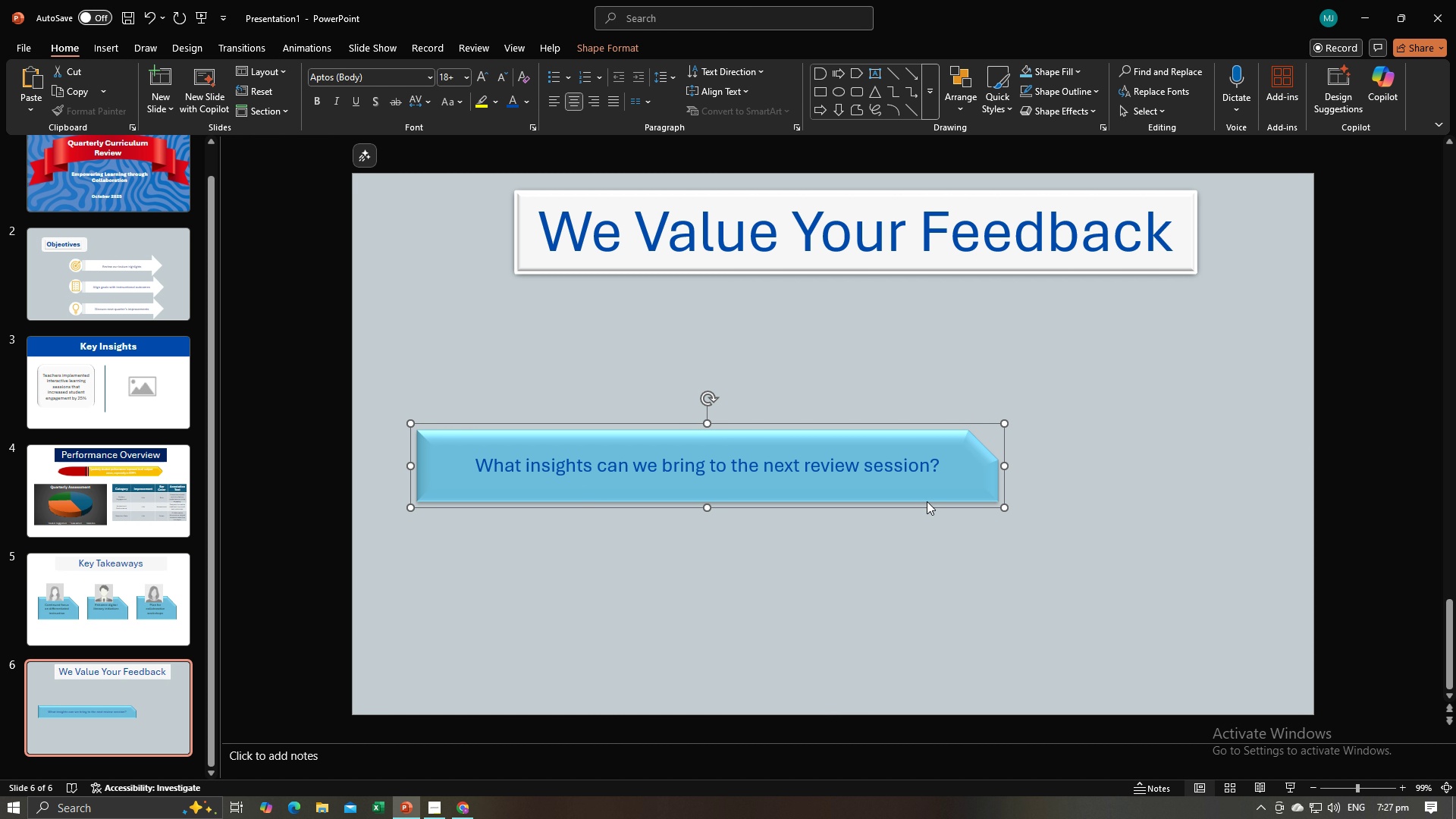 
key(Alt+AltLeft)
 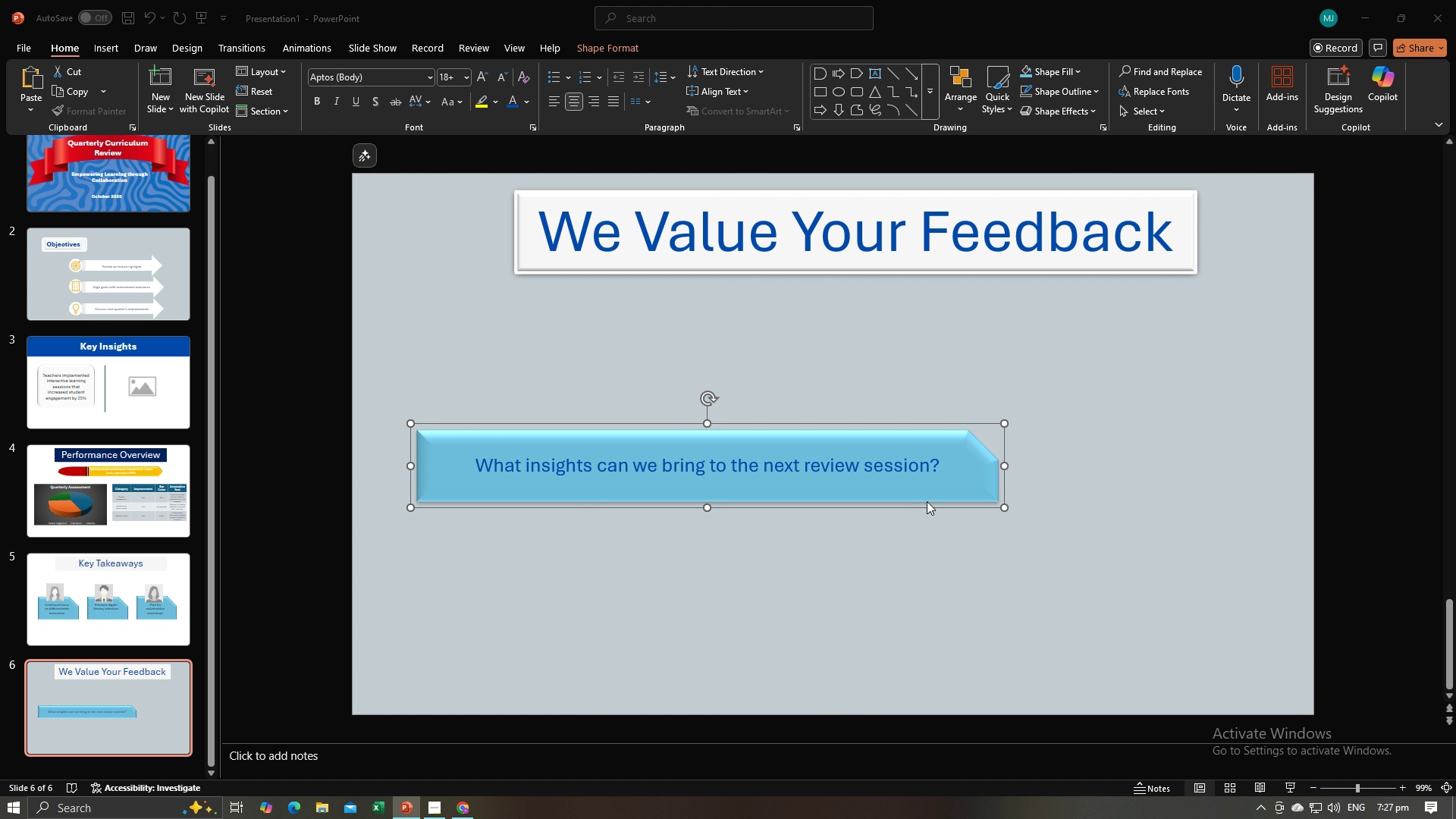 
key(Alt+Tab)
 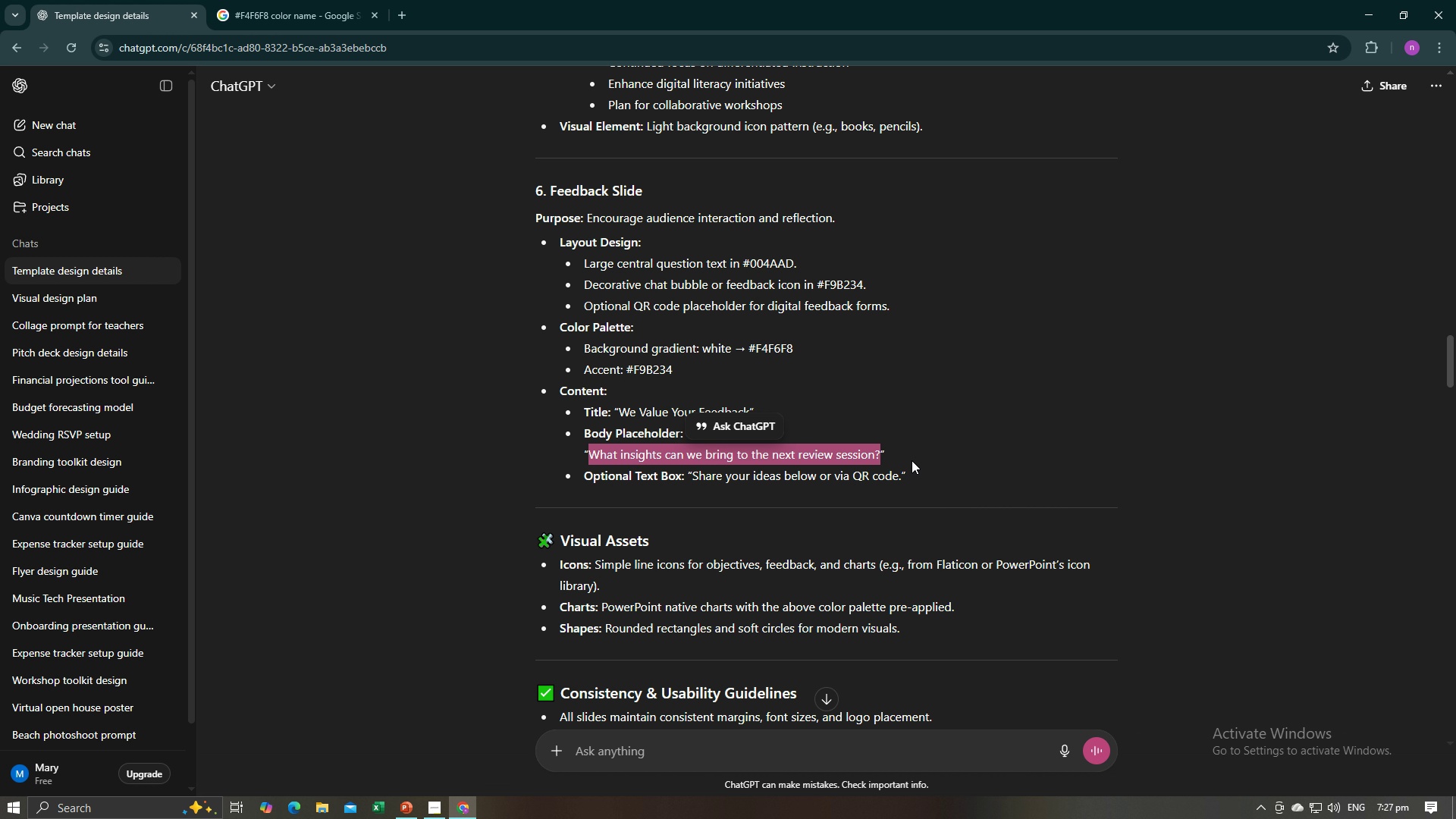 
key(Alt+AltLeft)
 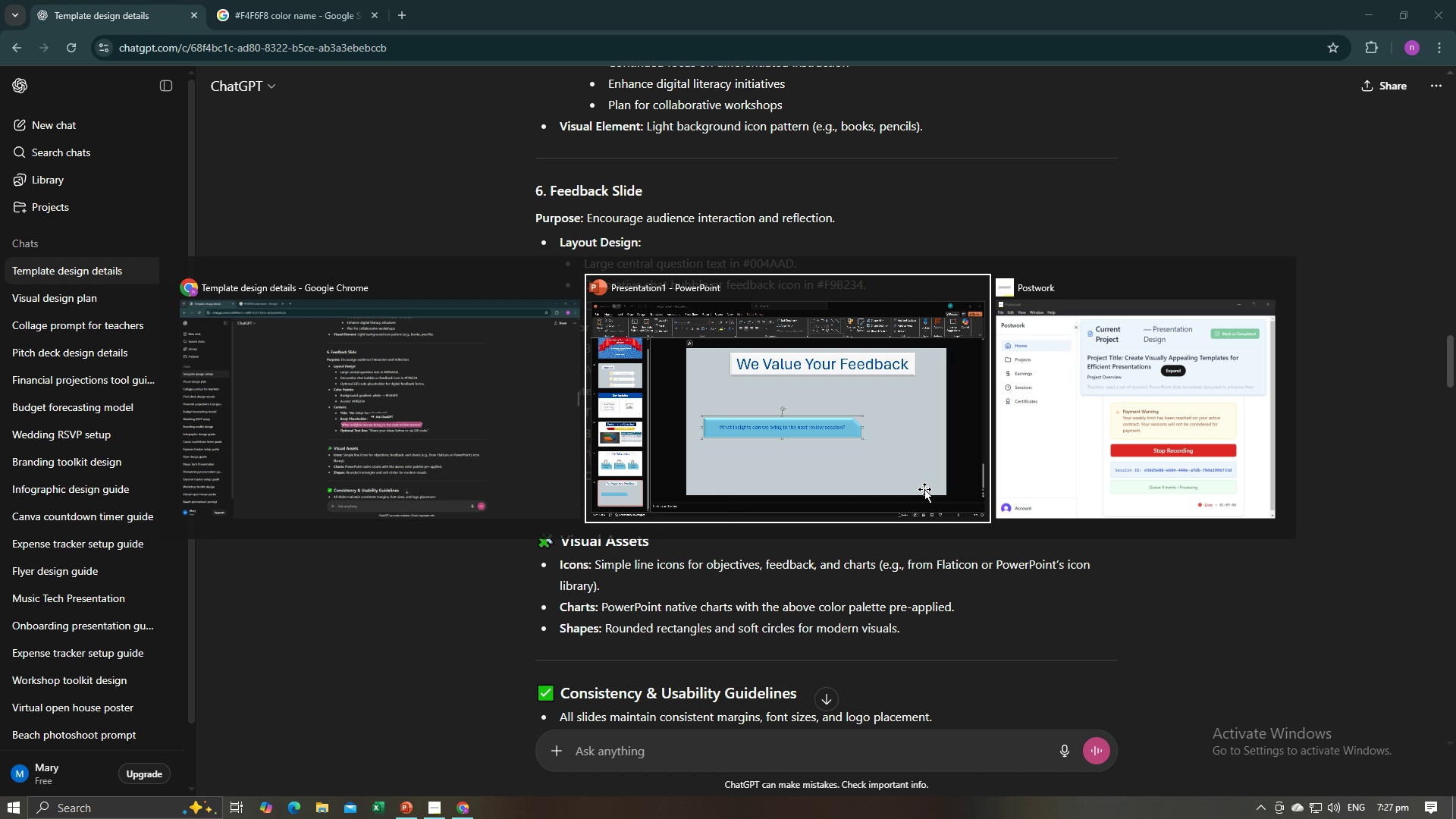 
key(Alt+Tab)
 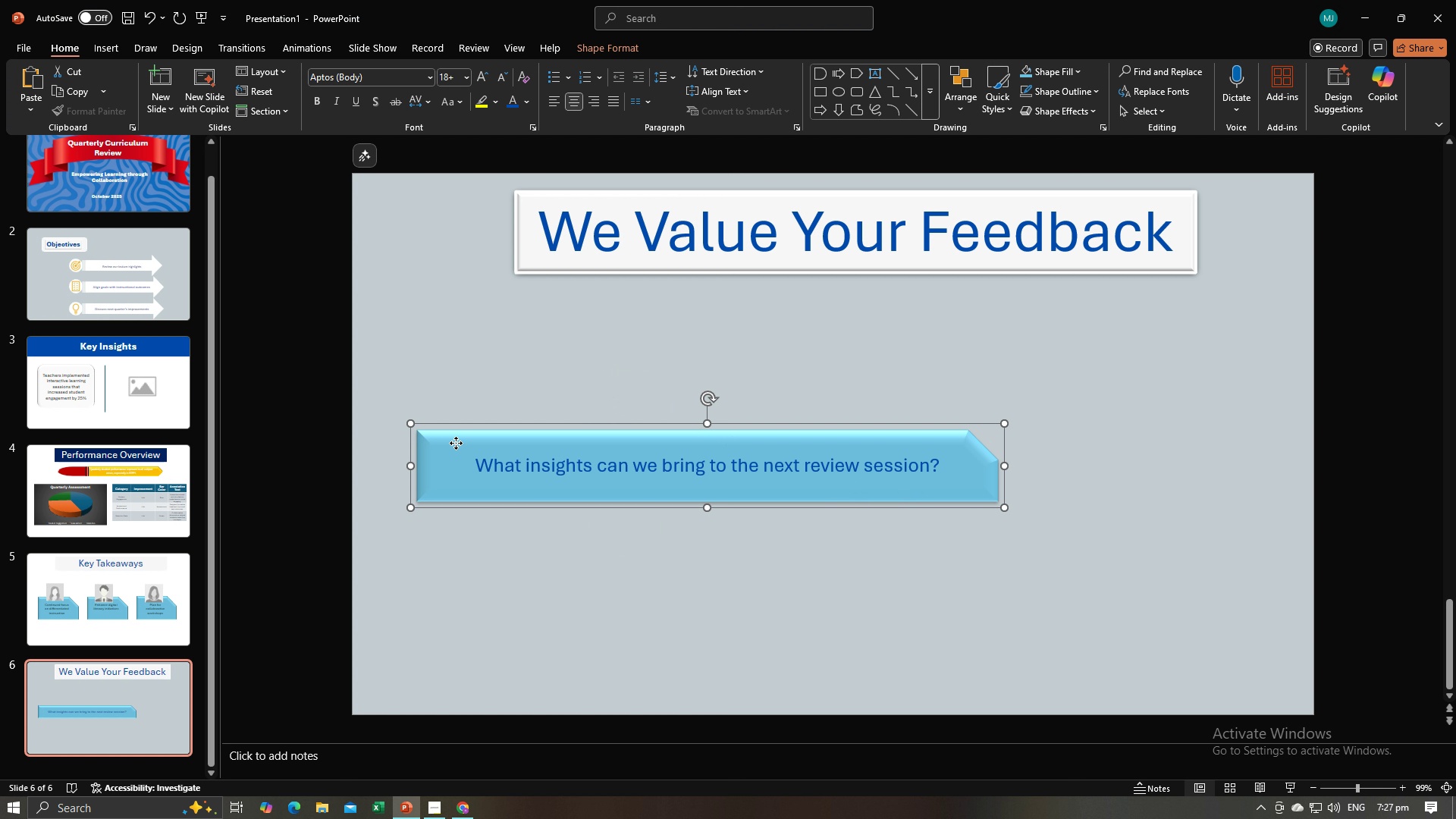 
double_click([456, 443])
 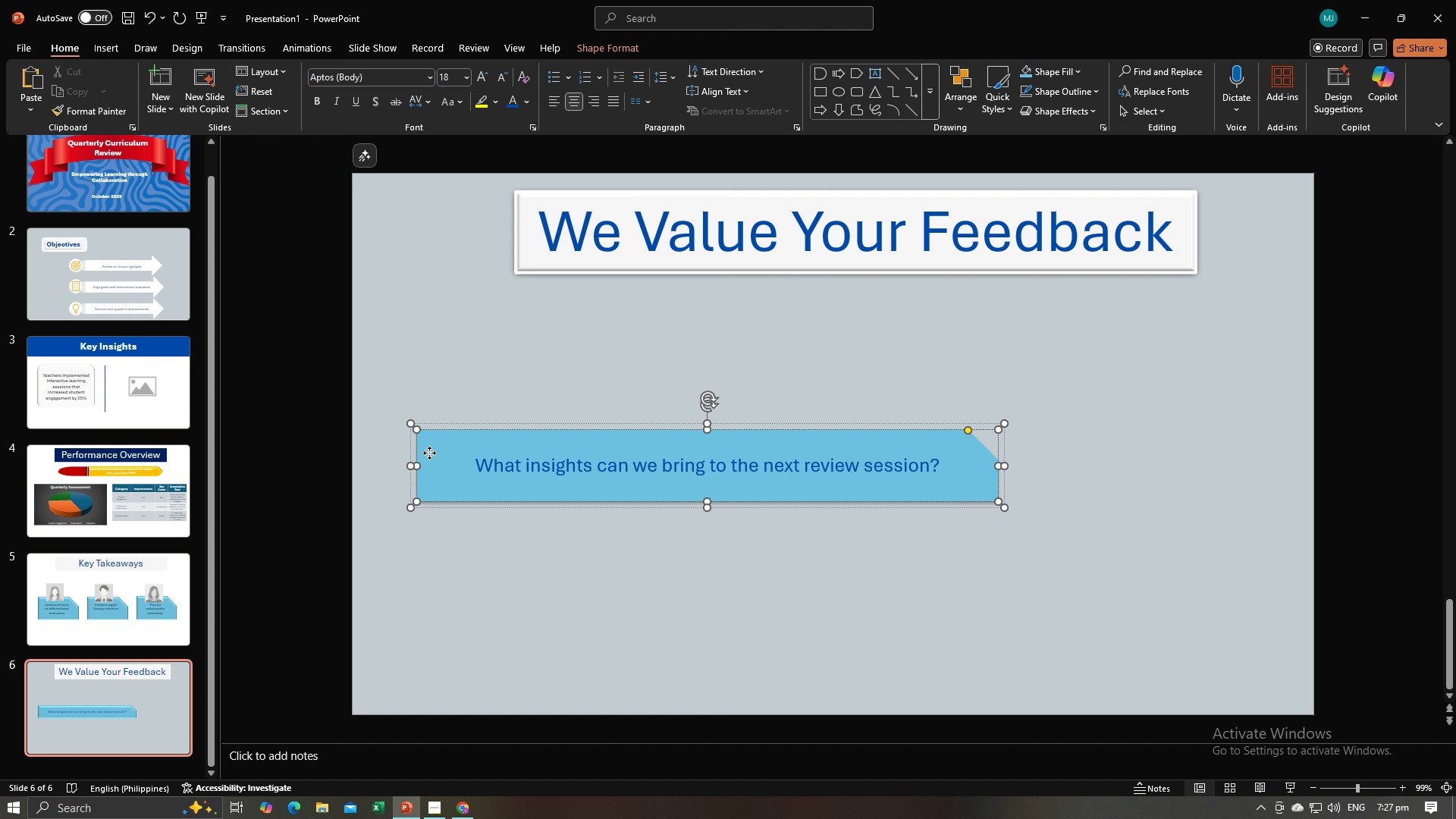 
left_click([429, 453])
 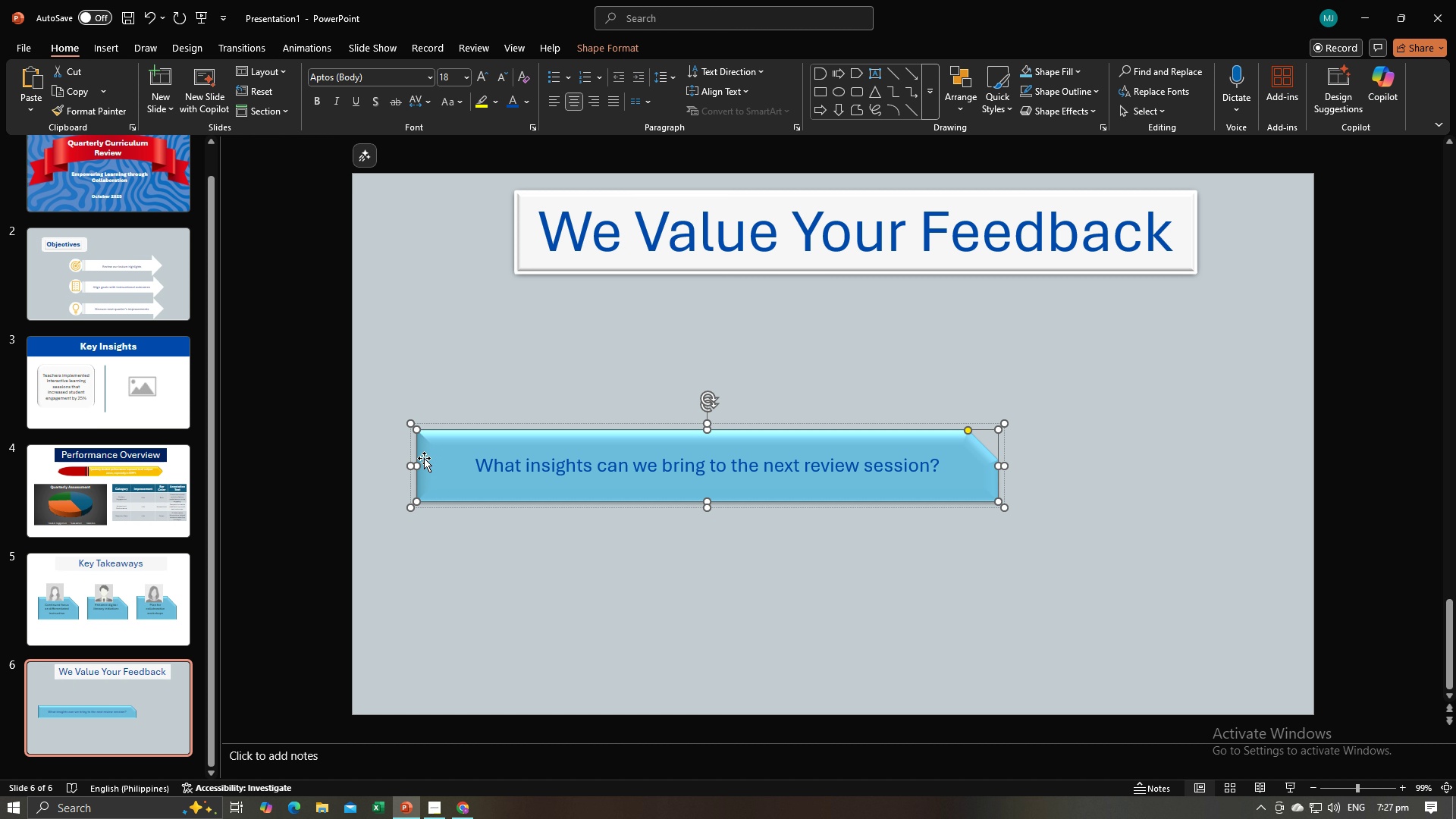 
double_click([424, 458])
 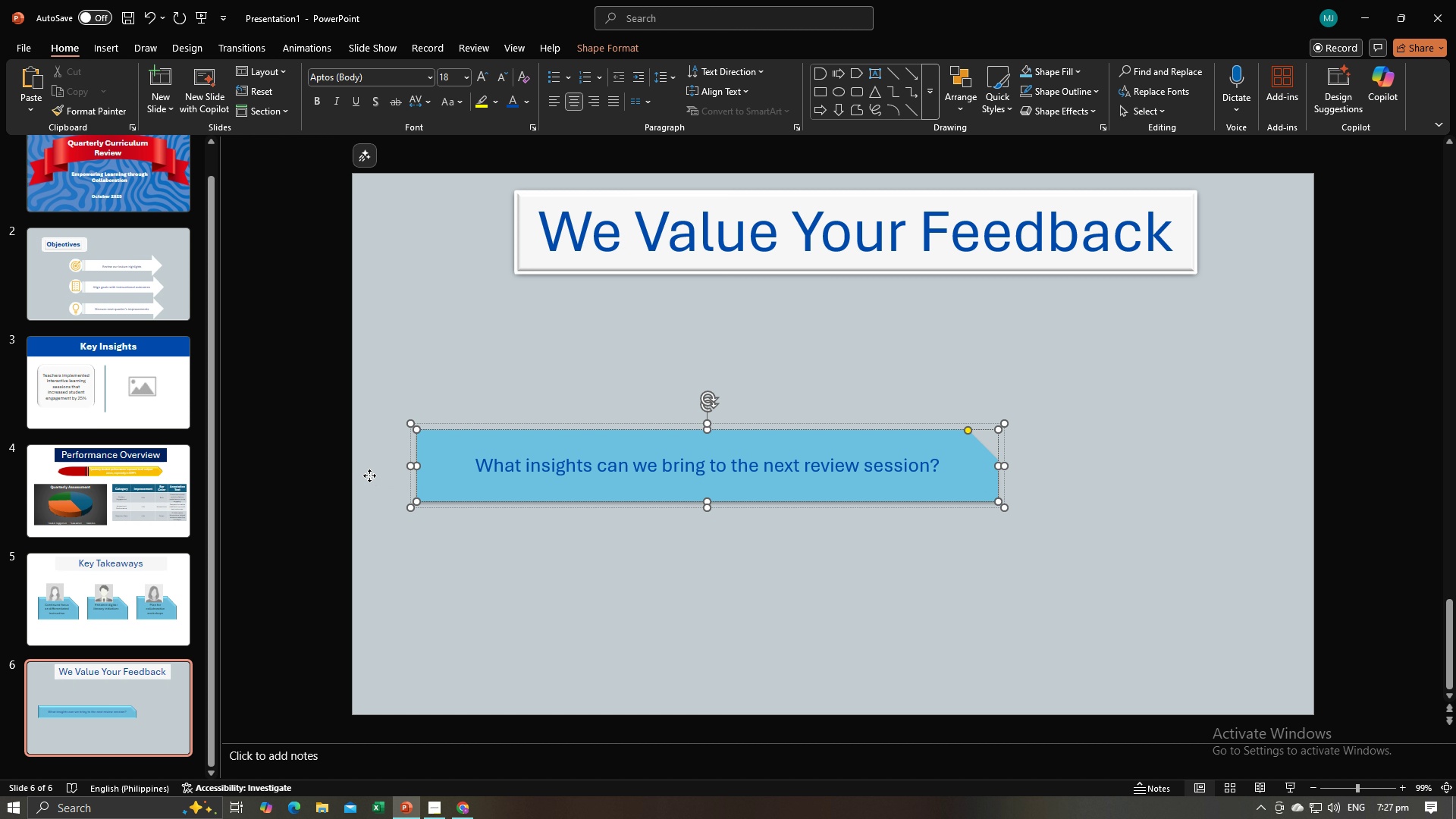 
left_click([369, 475])
 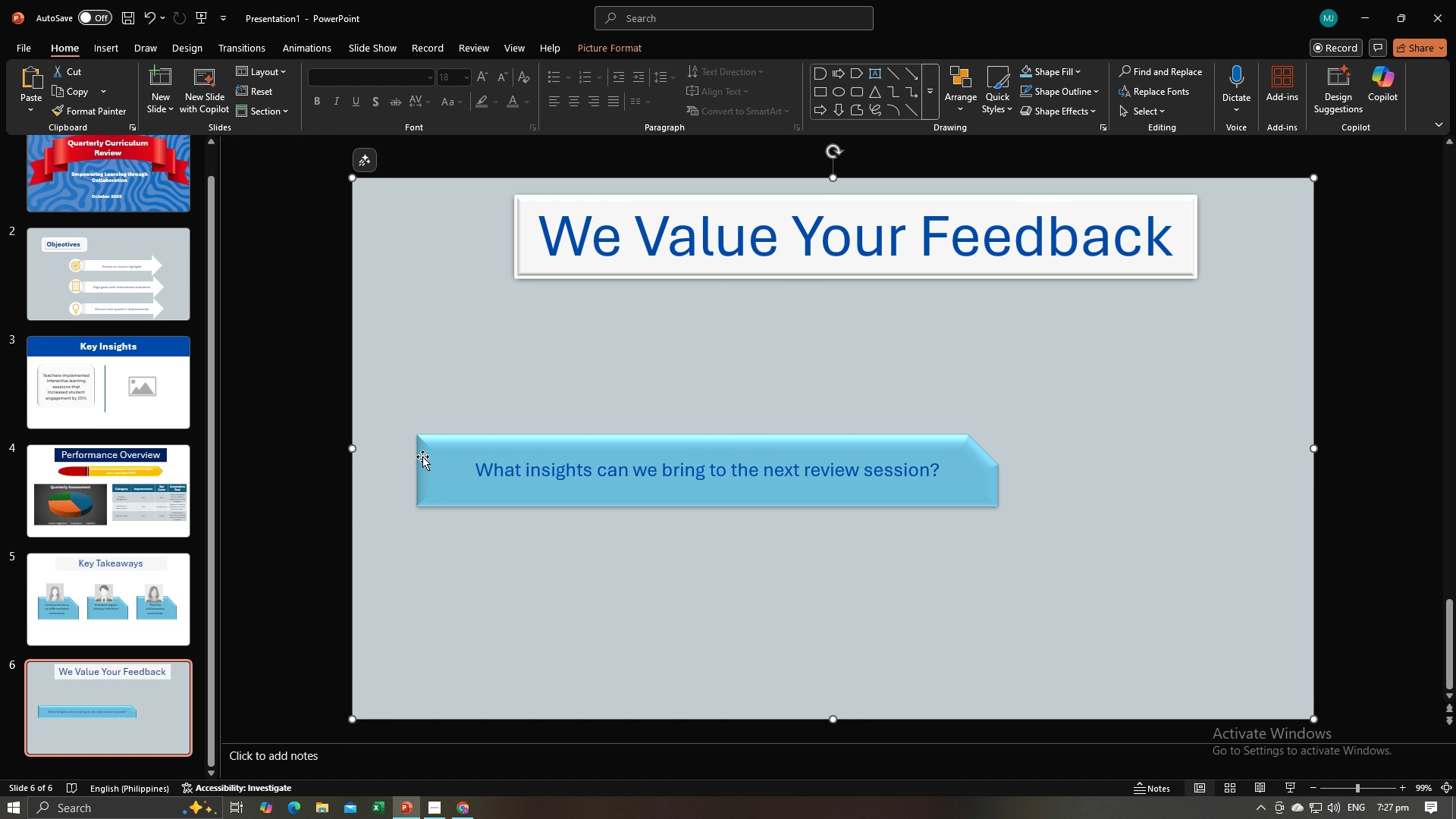 
double_click([422, 457])
 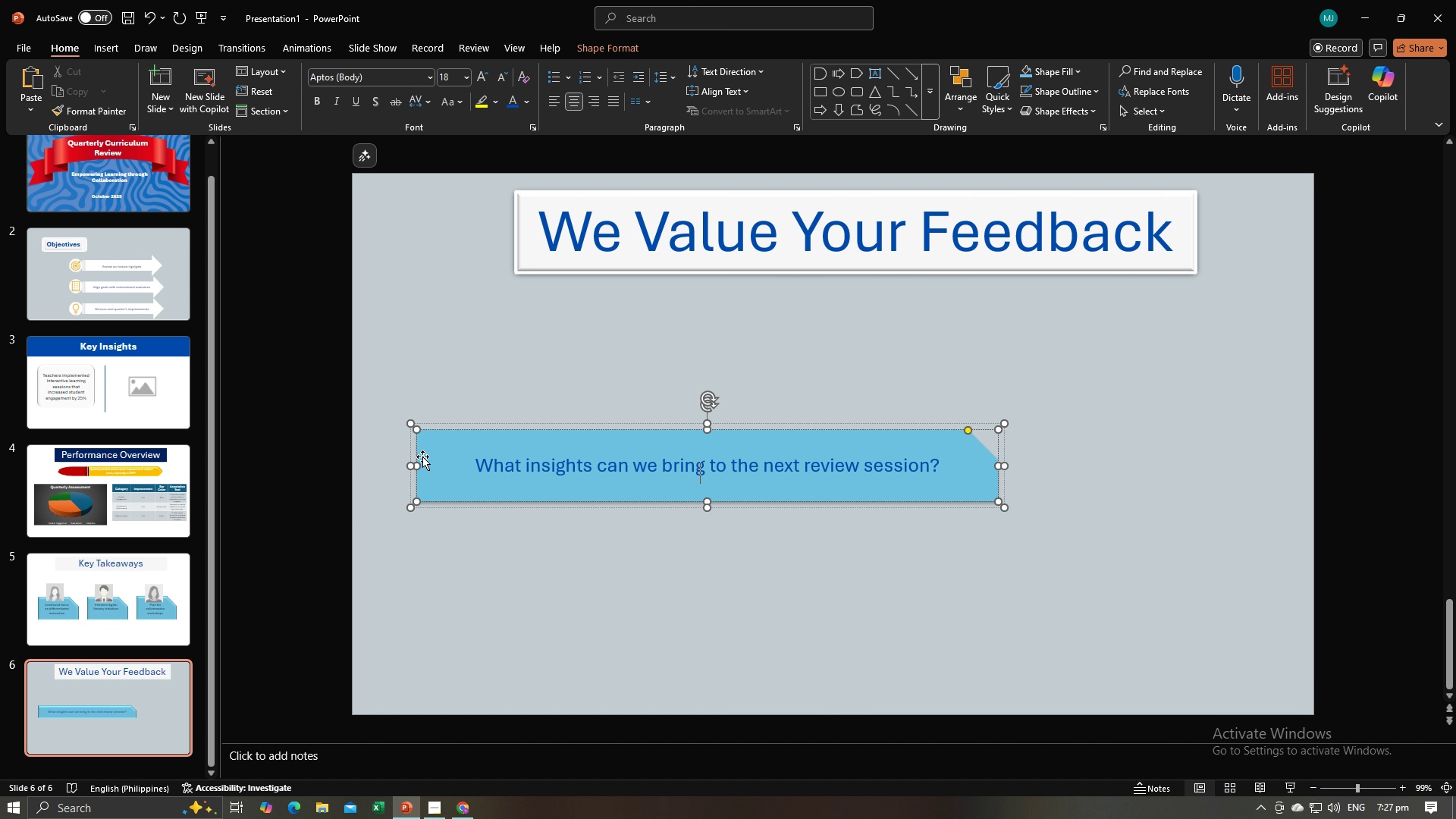 
triple_click([422, 457])
 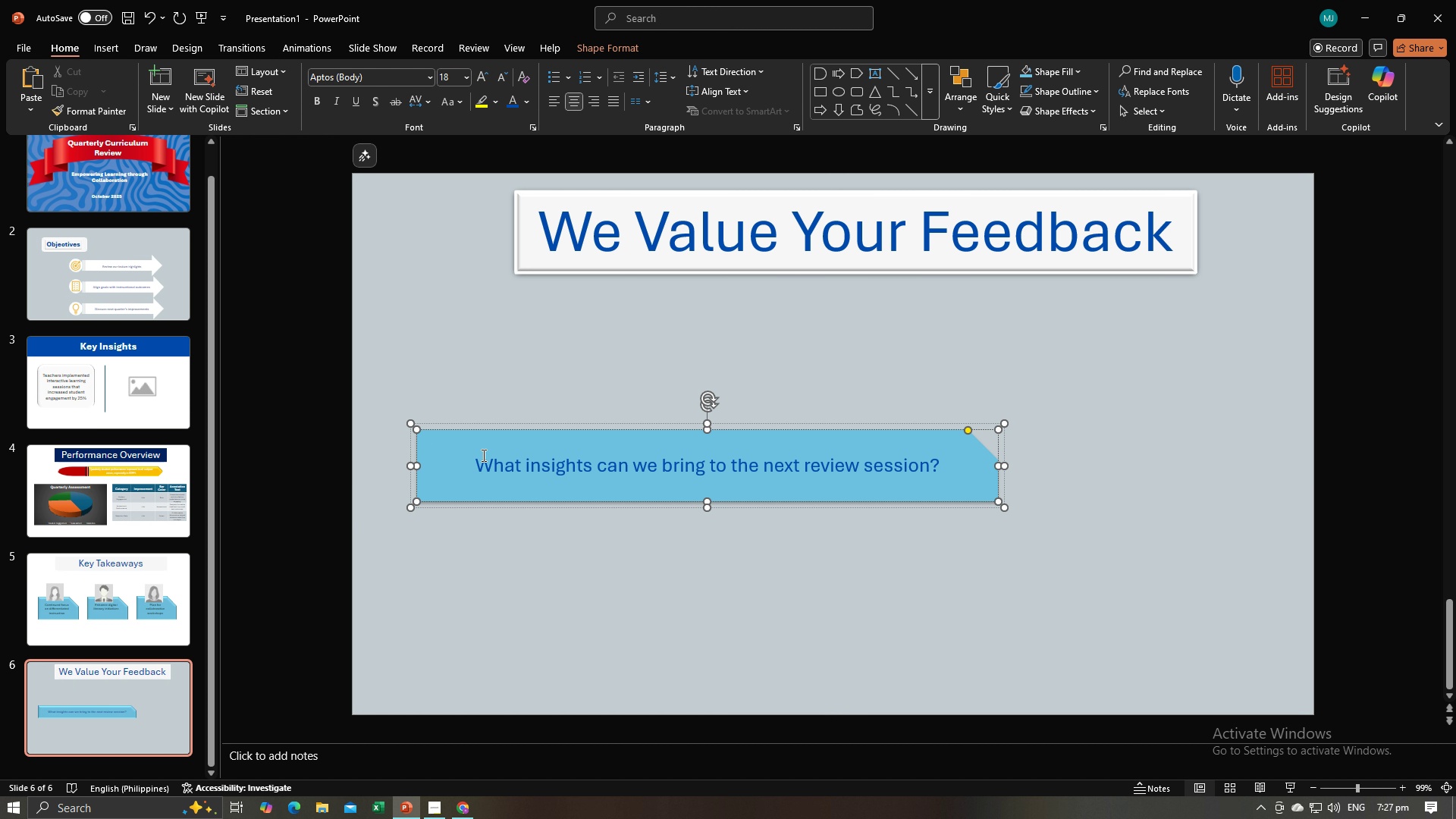 
left_click([482, 455])
 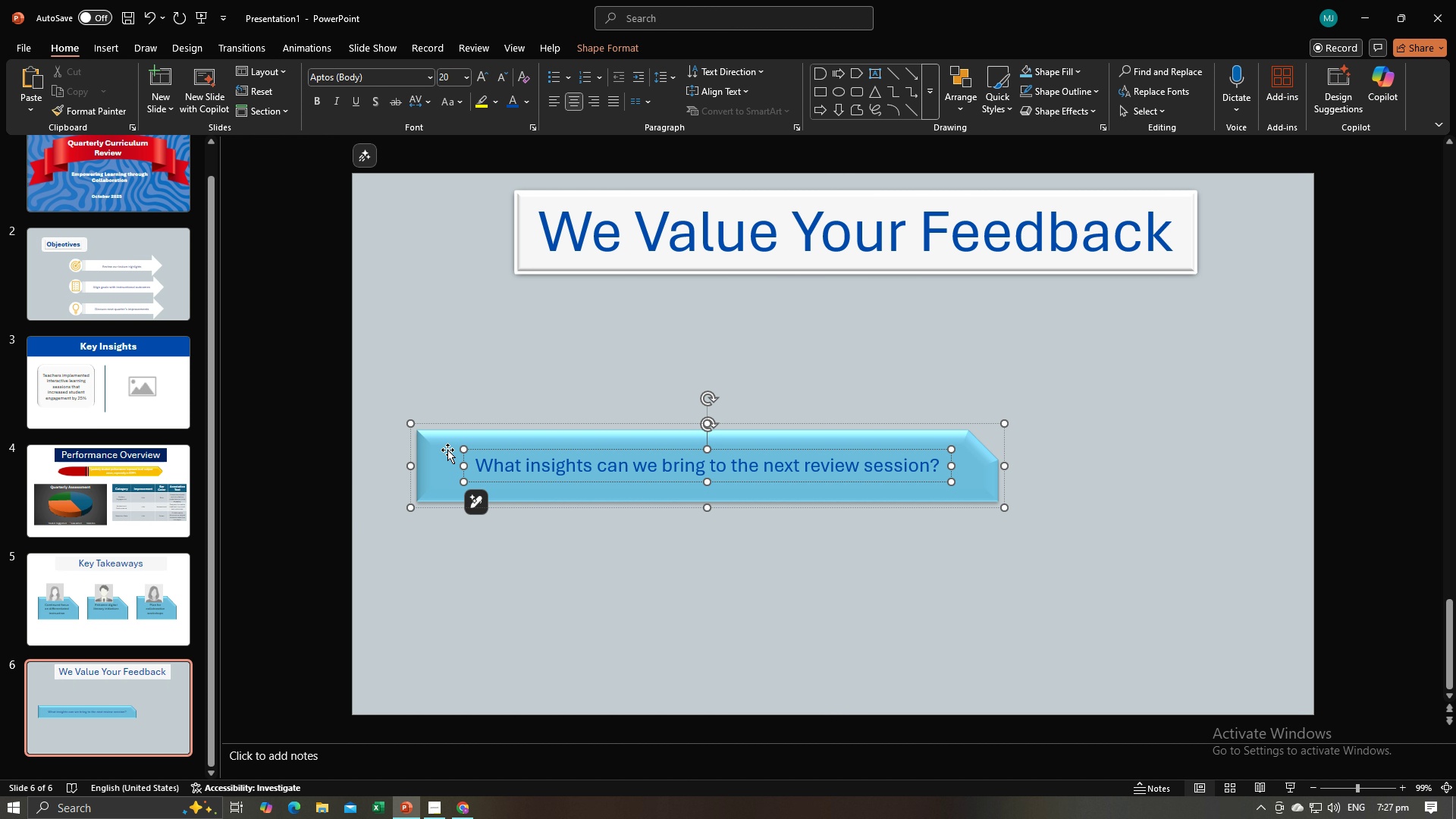 
left_click([447, 450])
 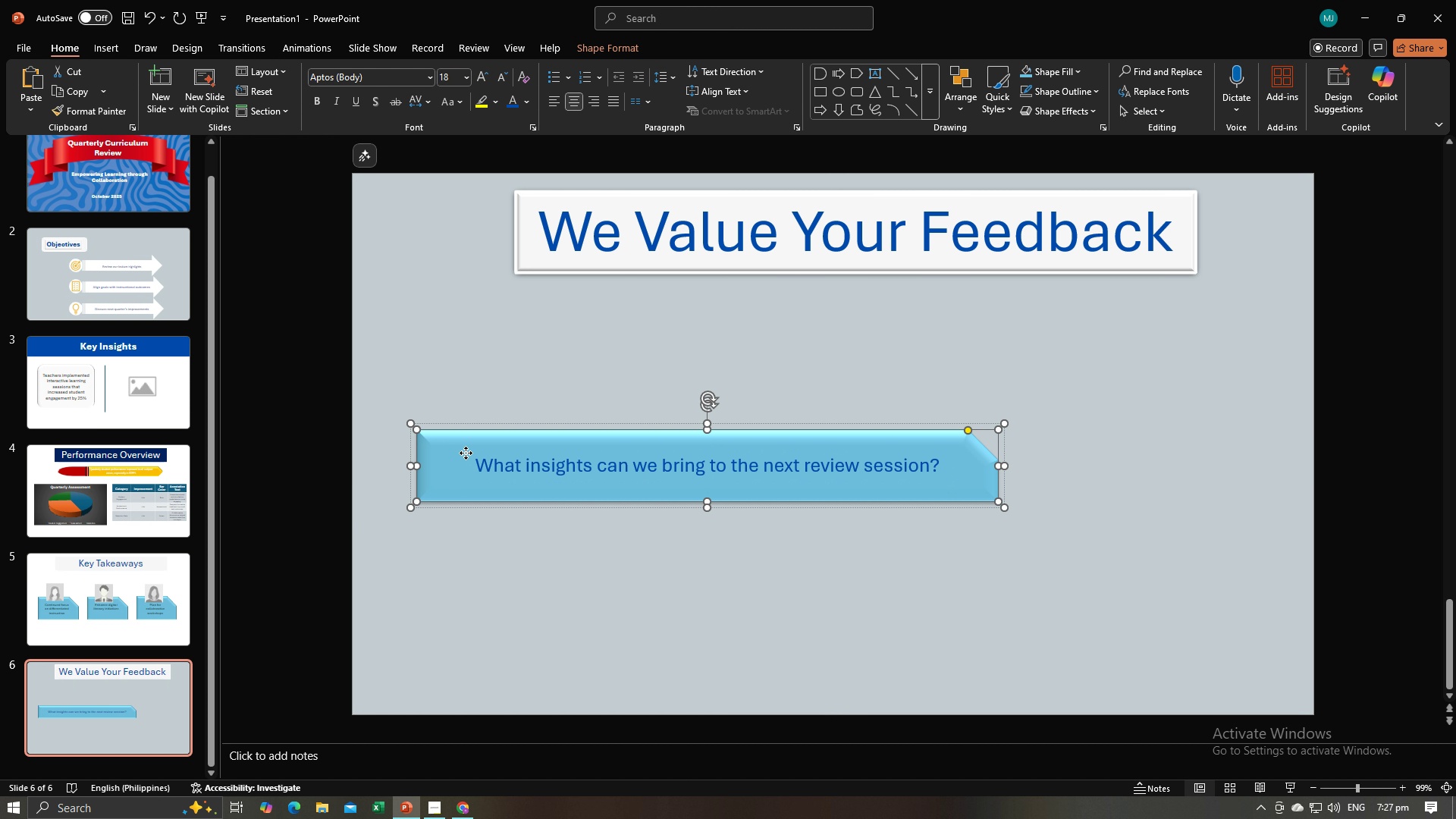 
left_click([466, 453])
 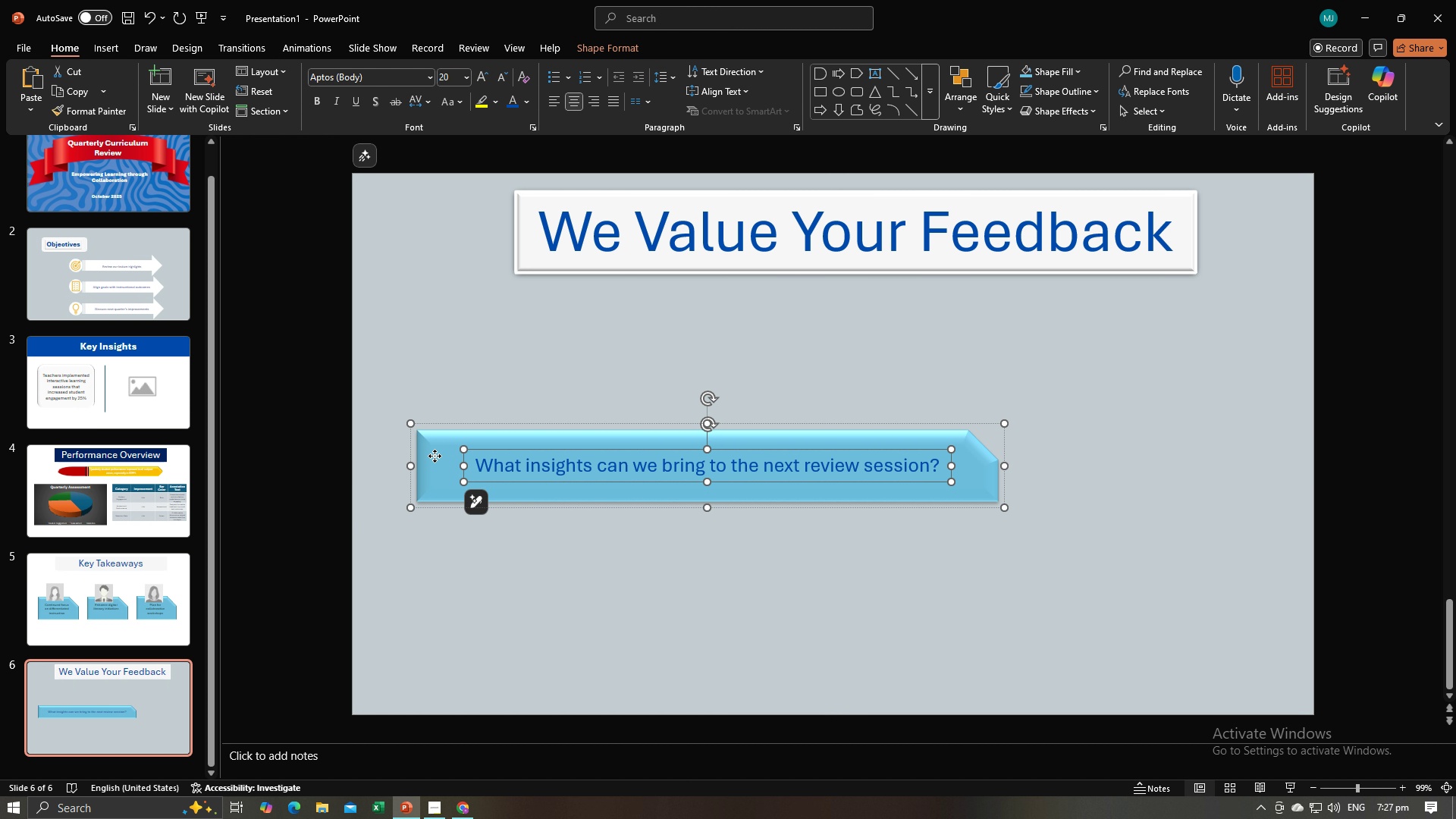 
right_click([435, 456])
 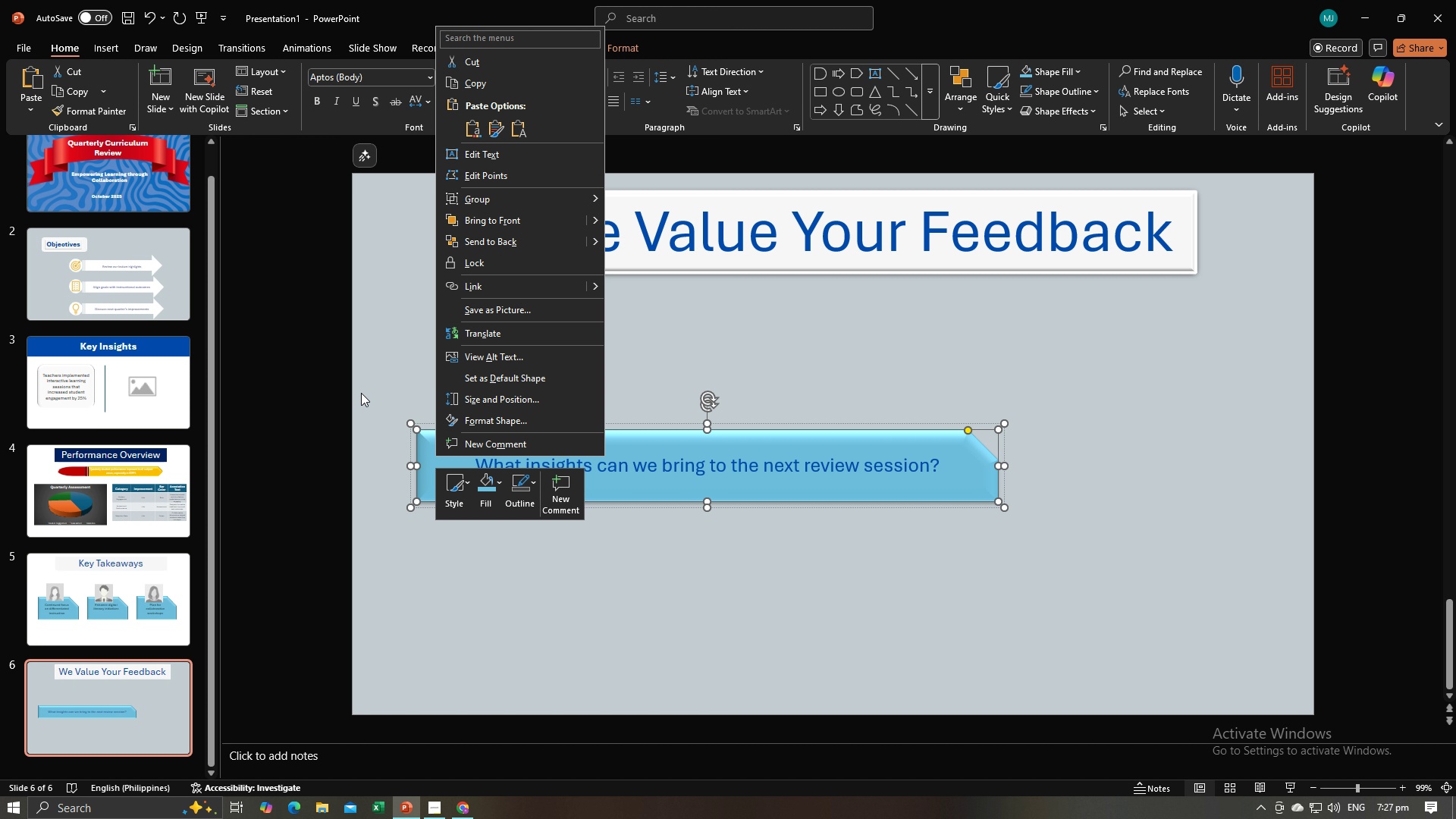 
left_click([328, 389])
 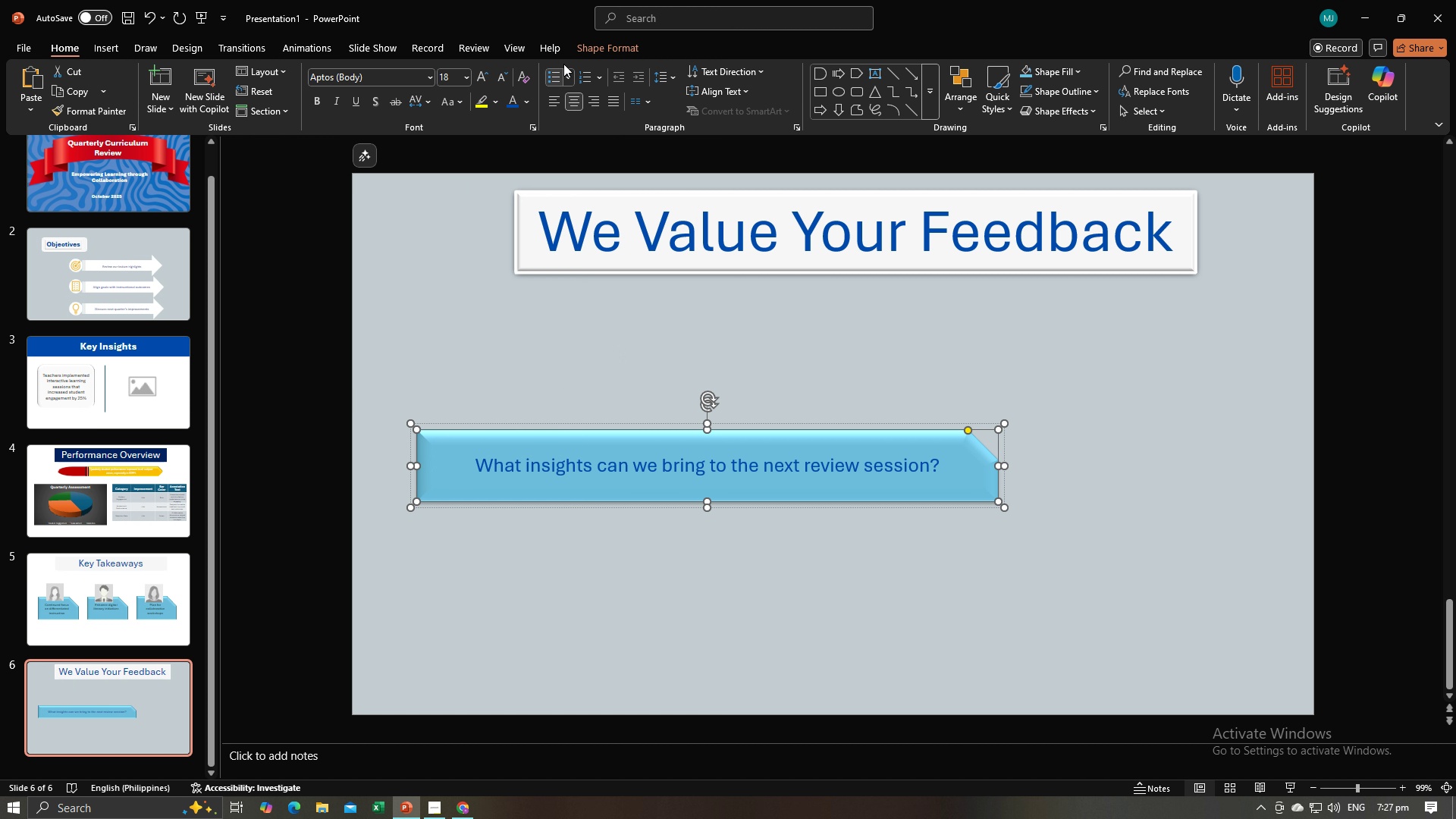 
left_click([581, 46])
 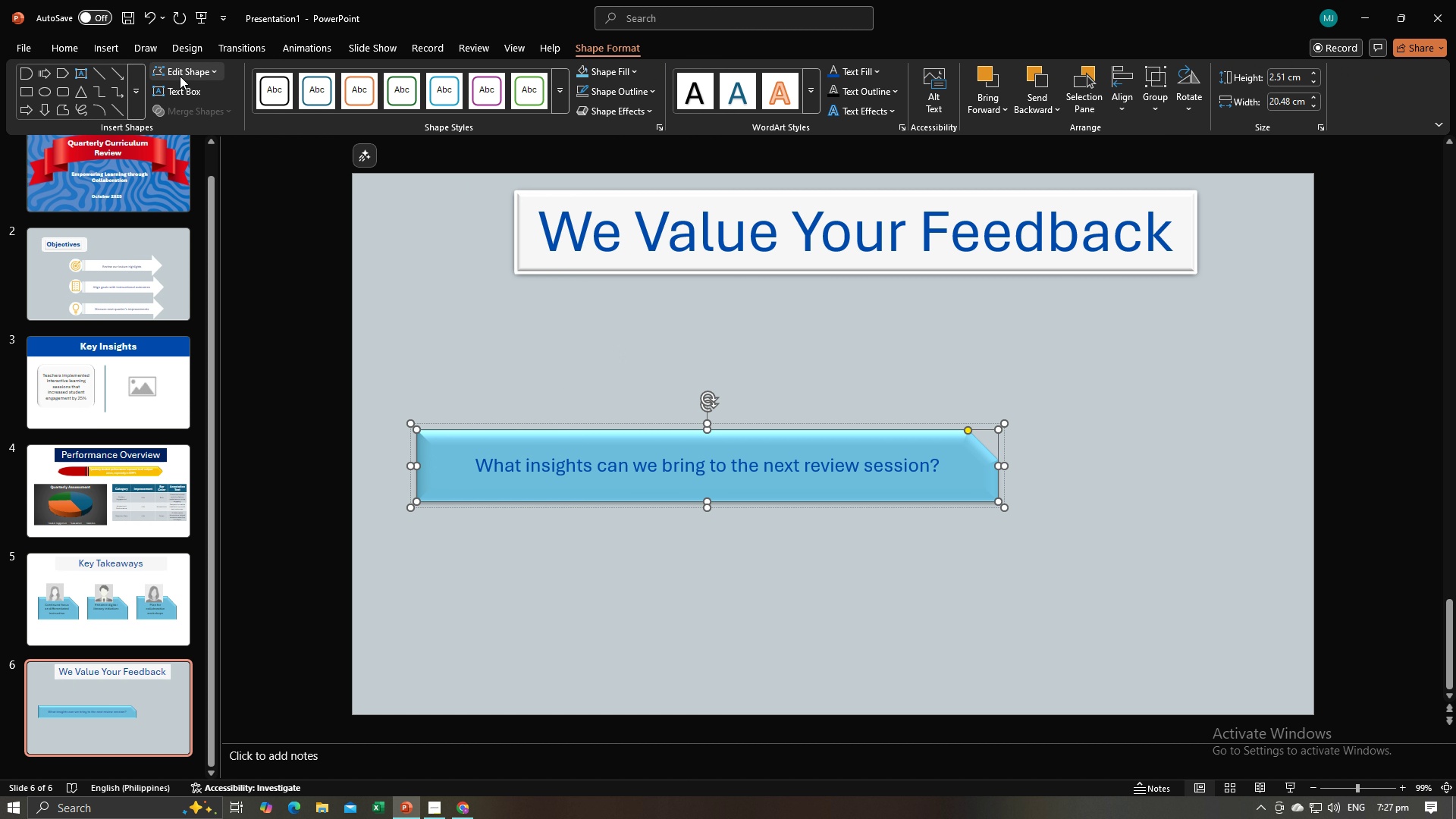 
left_click([180, 76])
 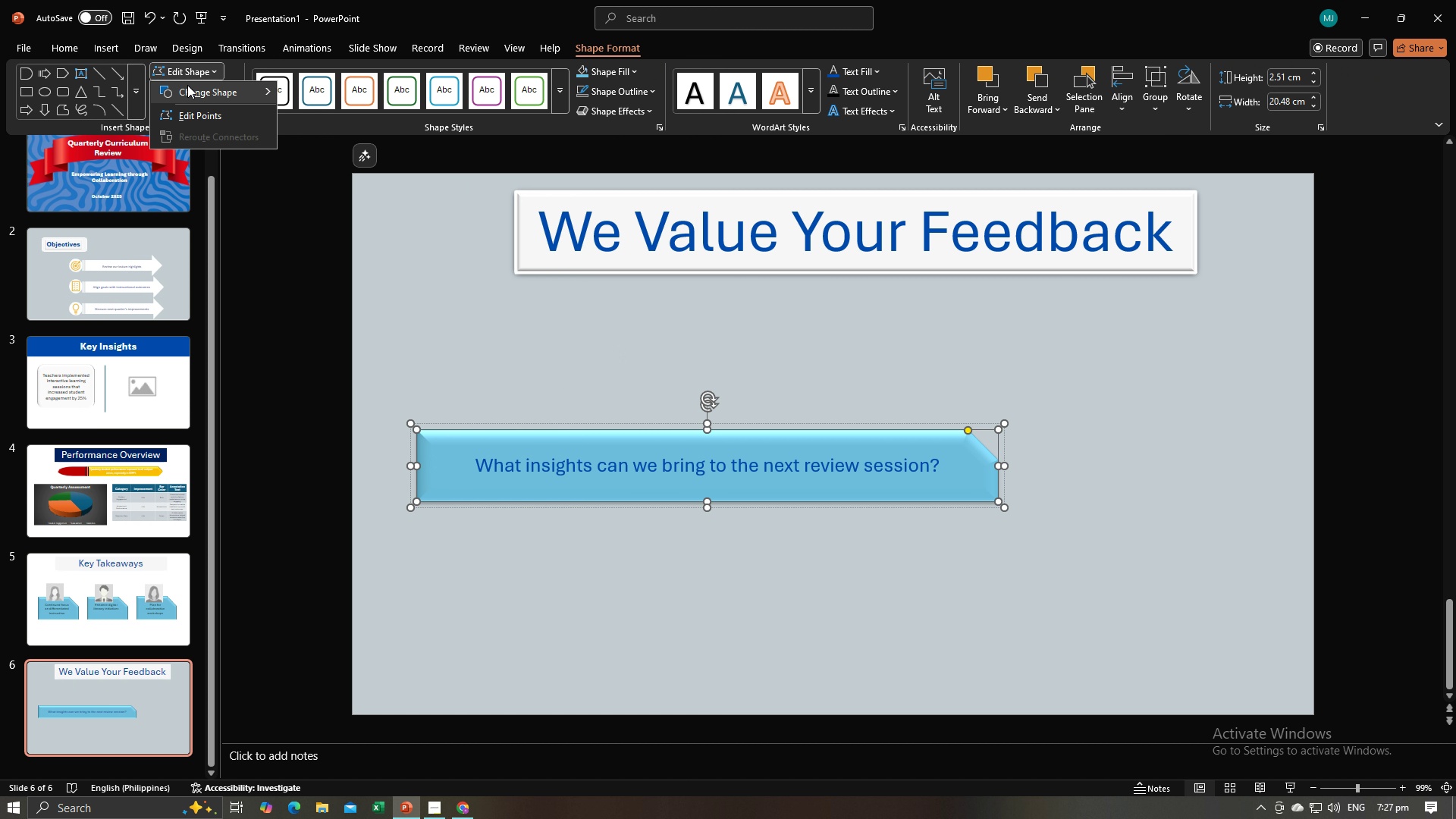 
left_click([187, 85])
 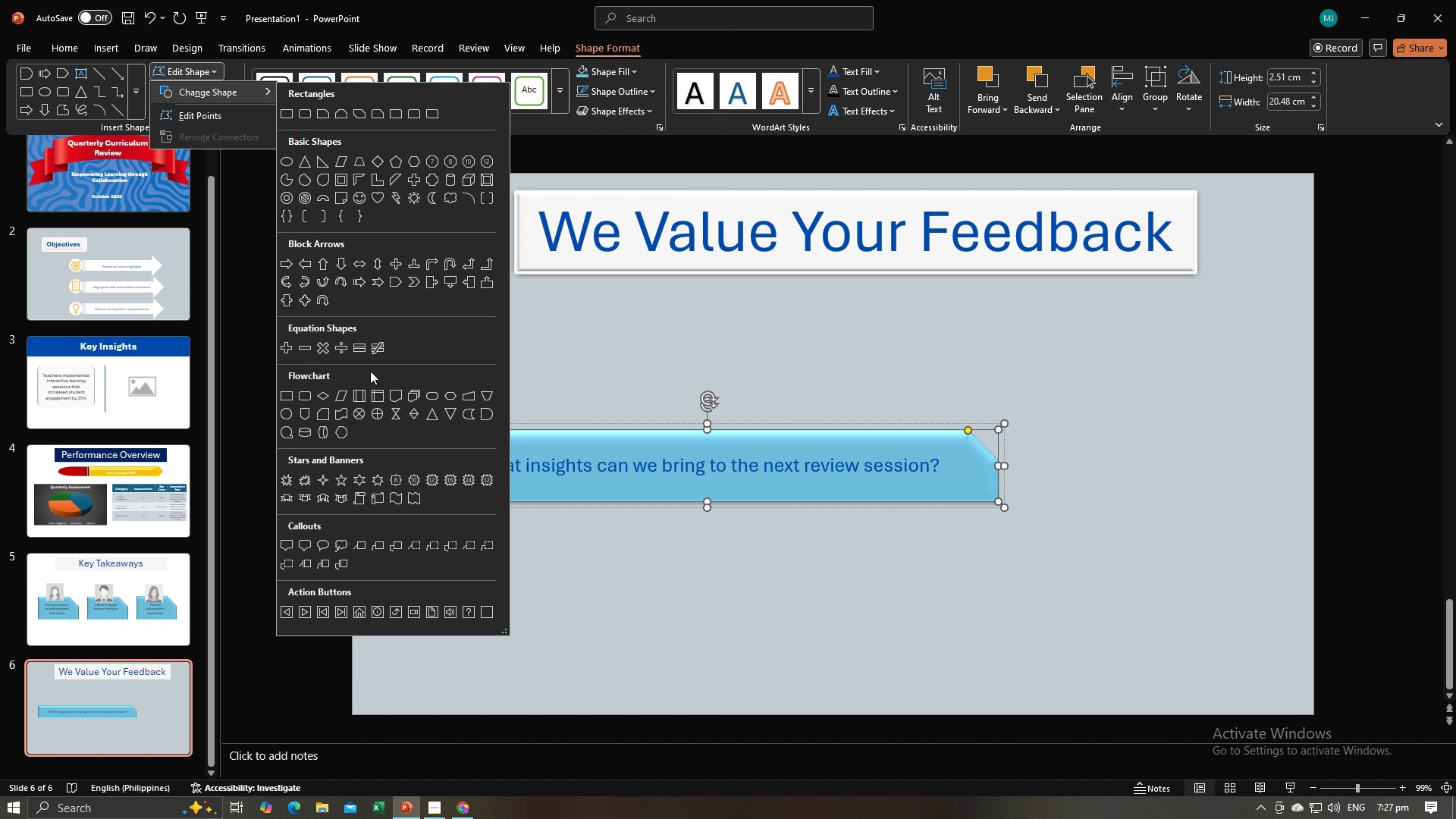 
wait(8.89)
 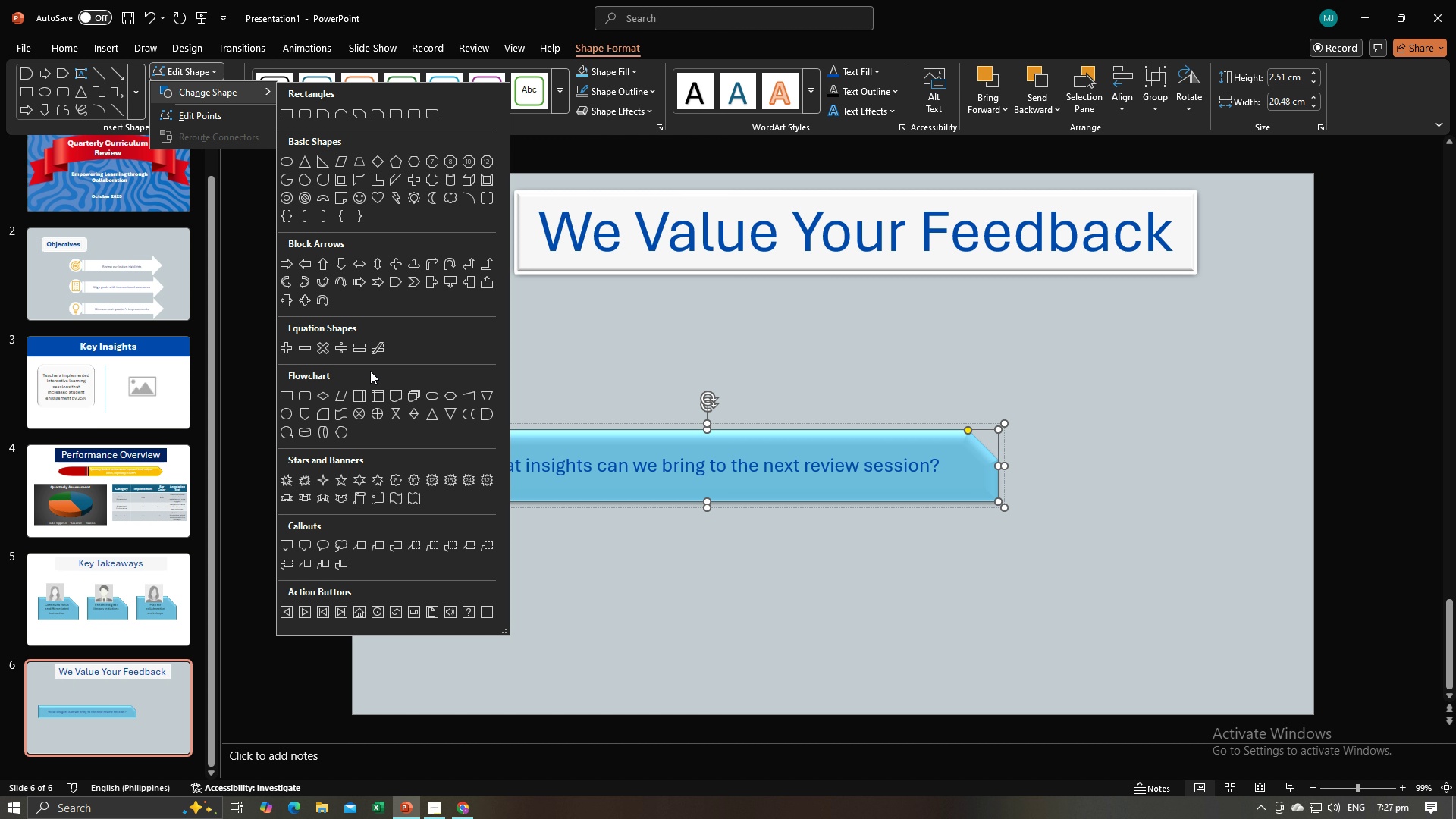 
left_click([398, 281])
 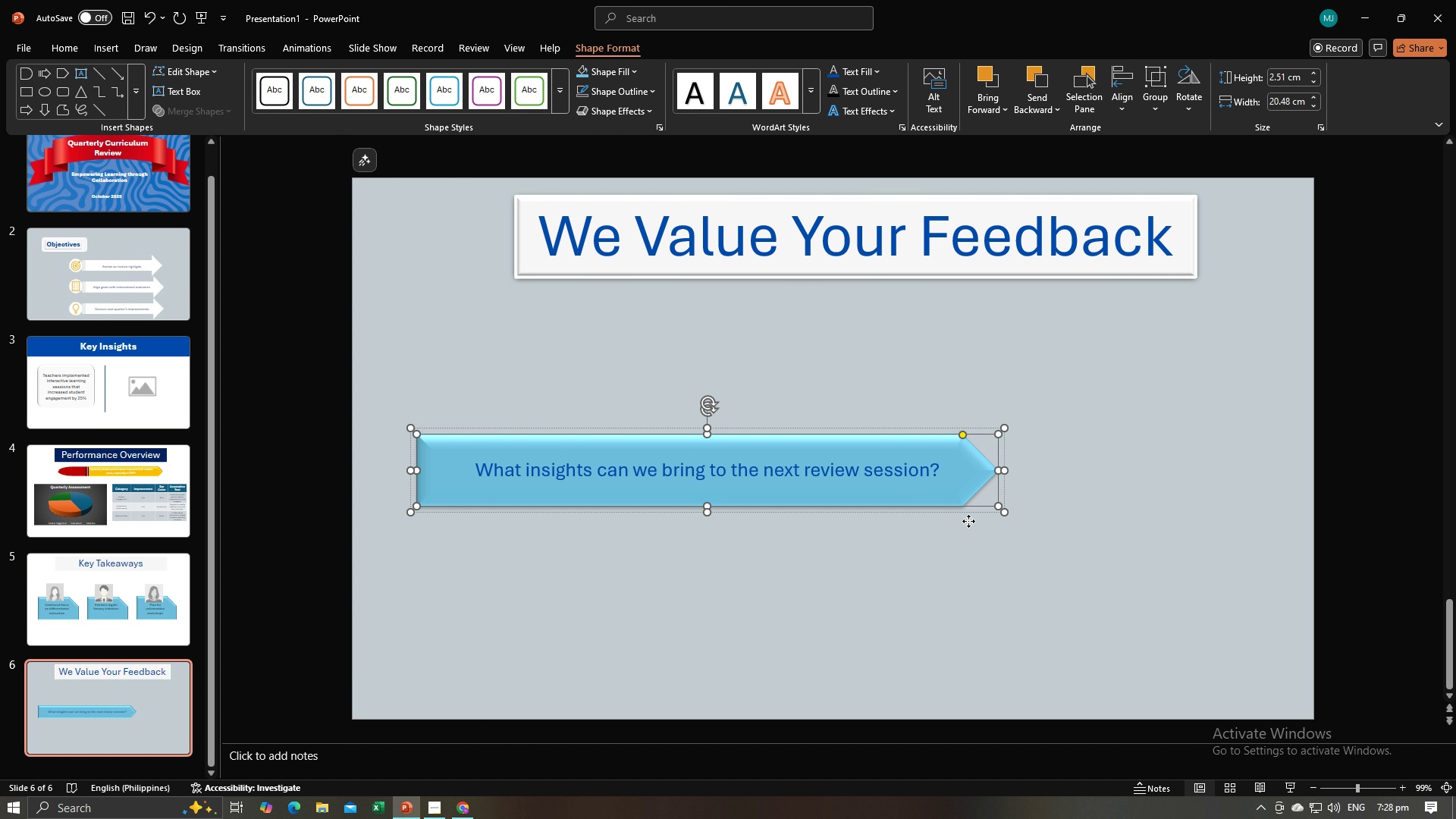 
double_click([956, 501])
 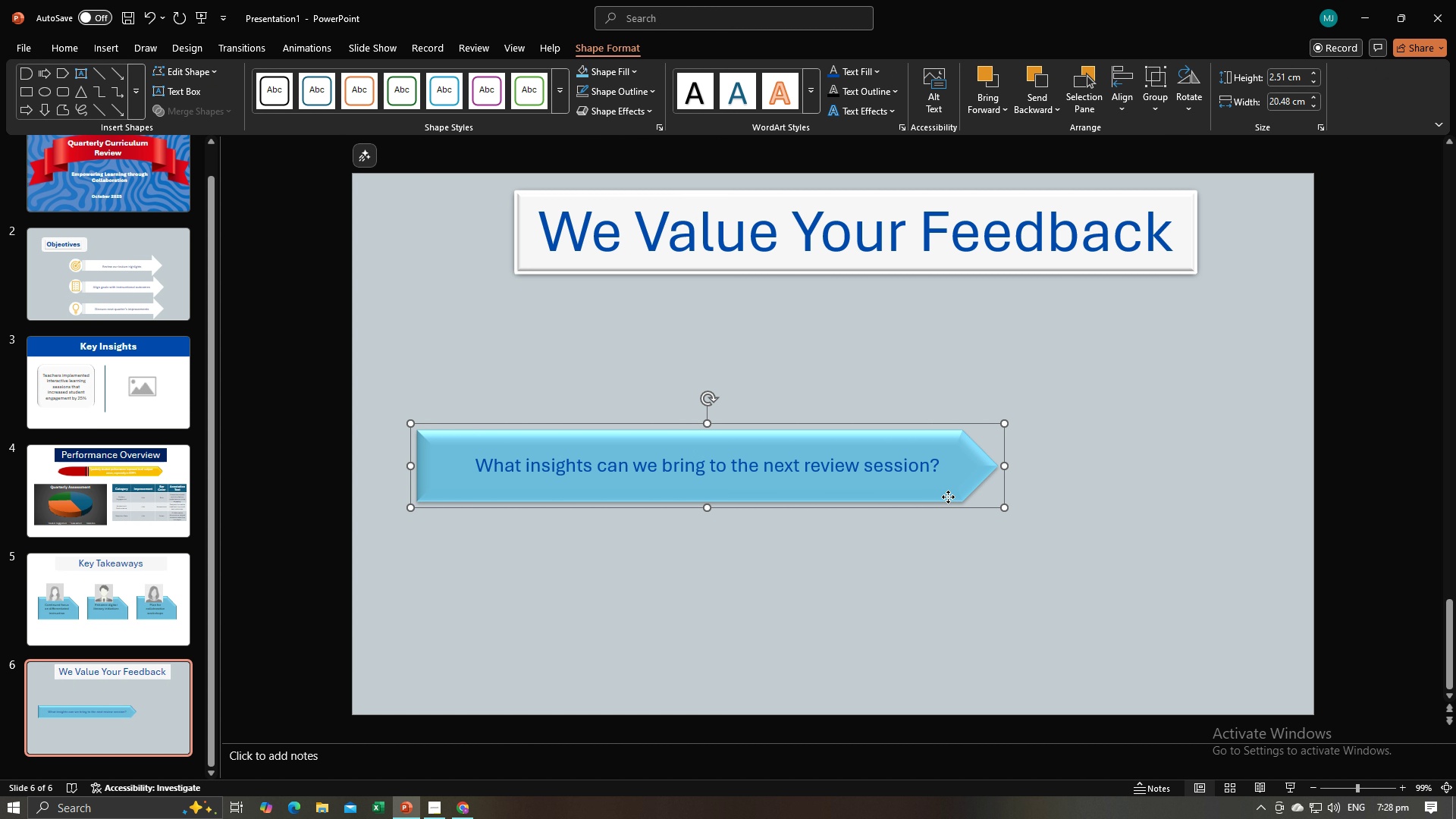 
left_click_drag(start_coordinate=[948, 497], to_coordinate=[1091, 368])
 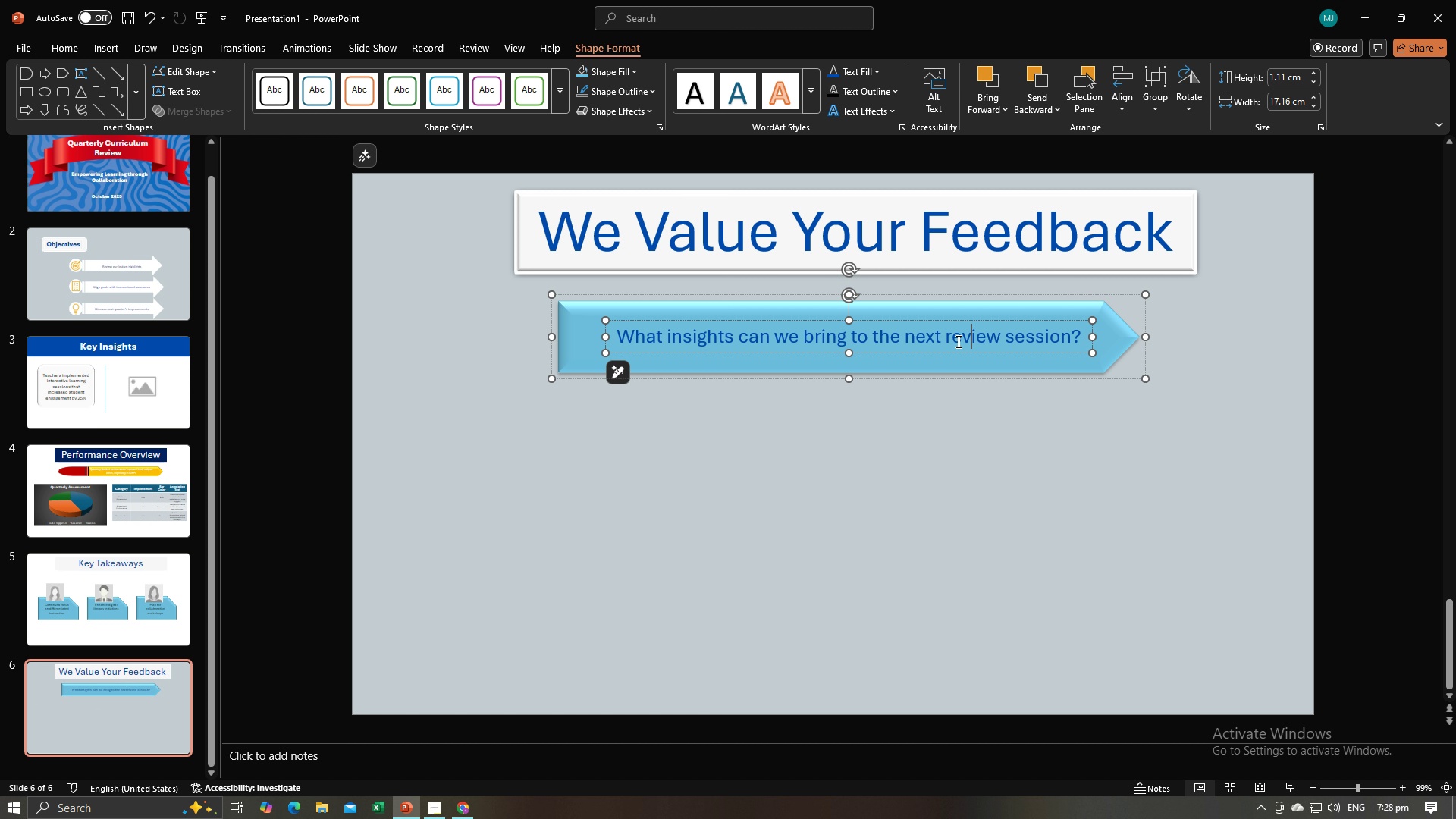 
key(Control+A)
 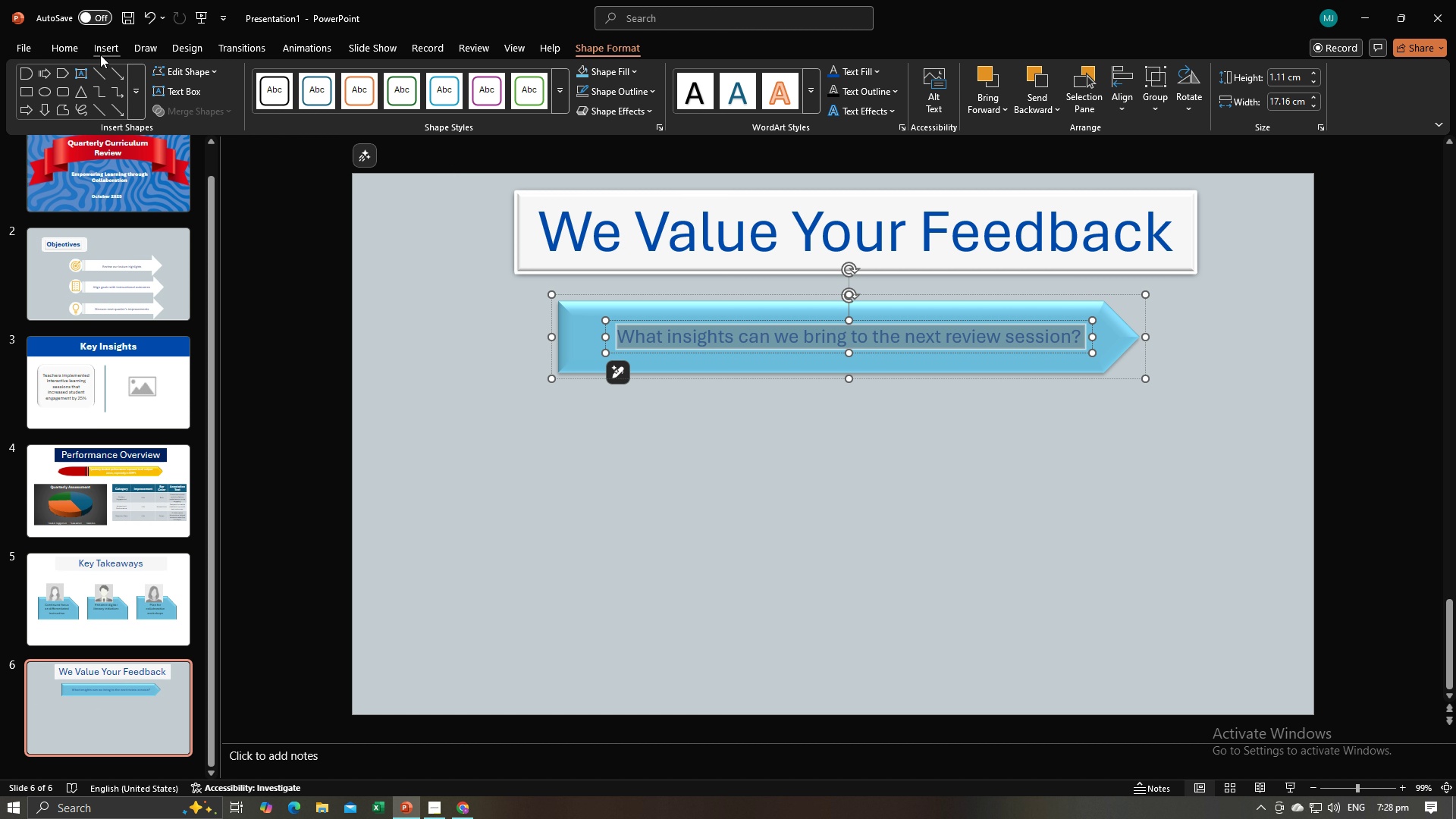 
left_click([104, 52])
 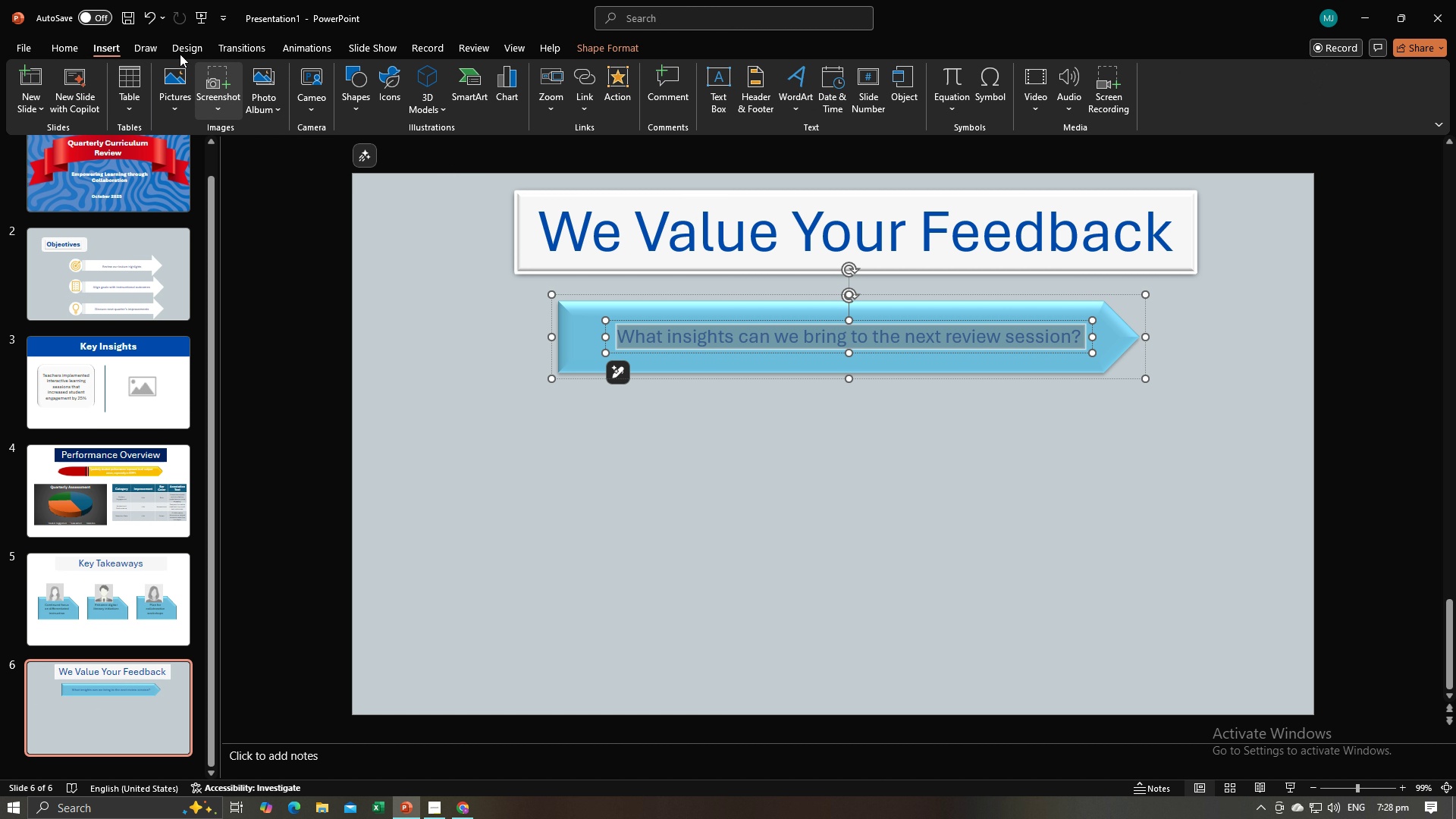 
left_click([83, 52])
 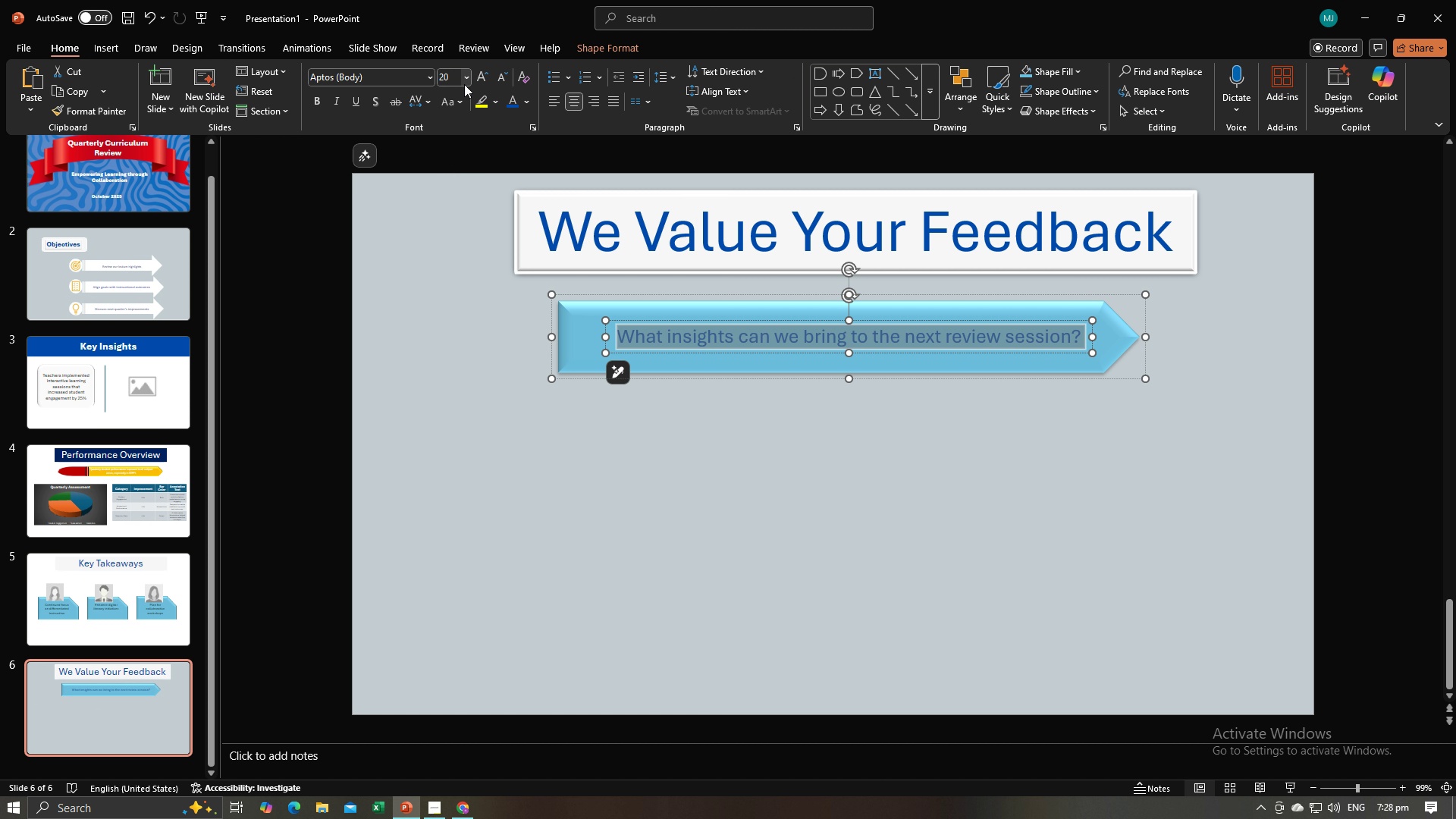 
left_click([464, 84])
 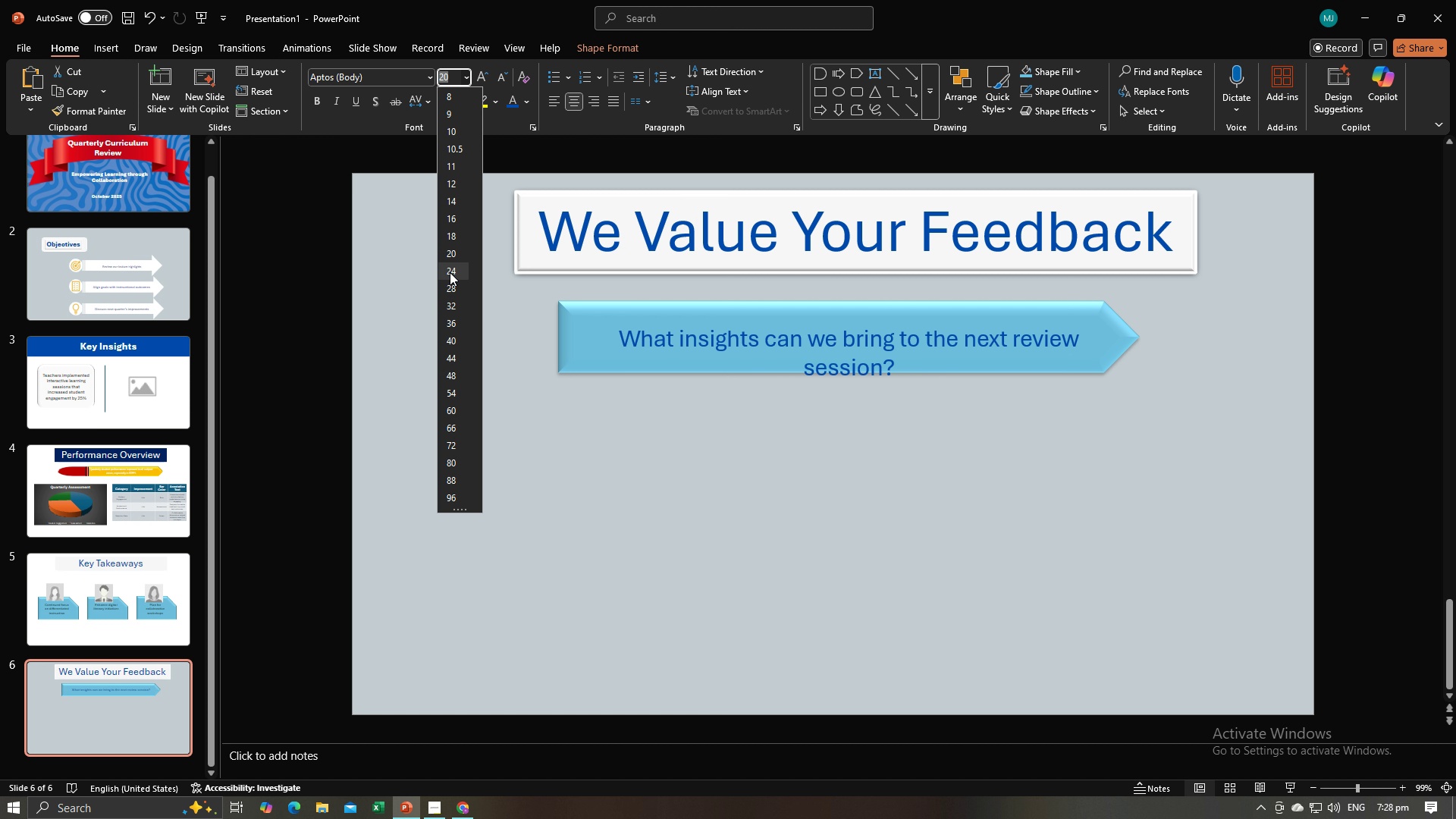 
left_click([450, 285])
 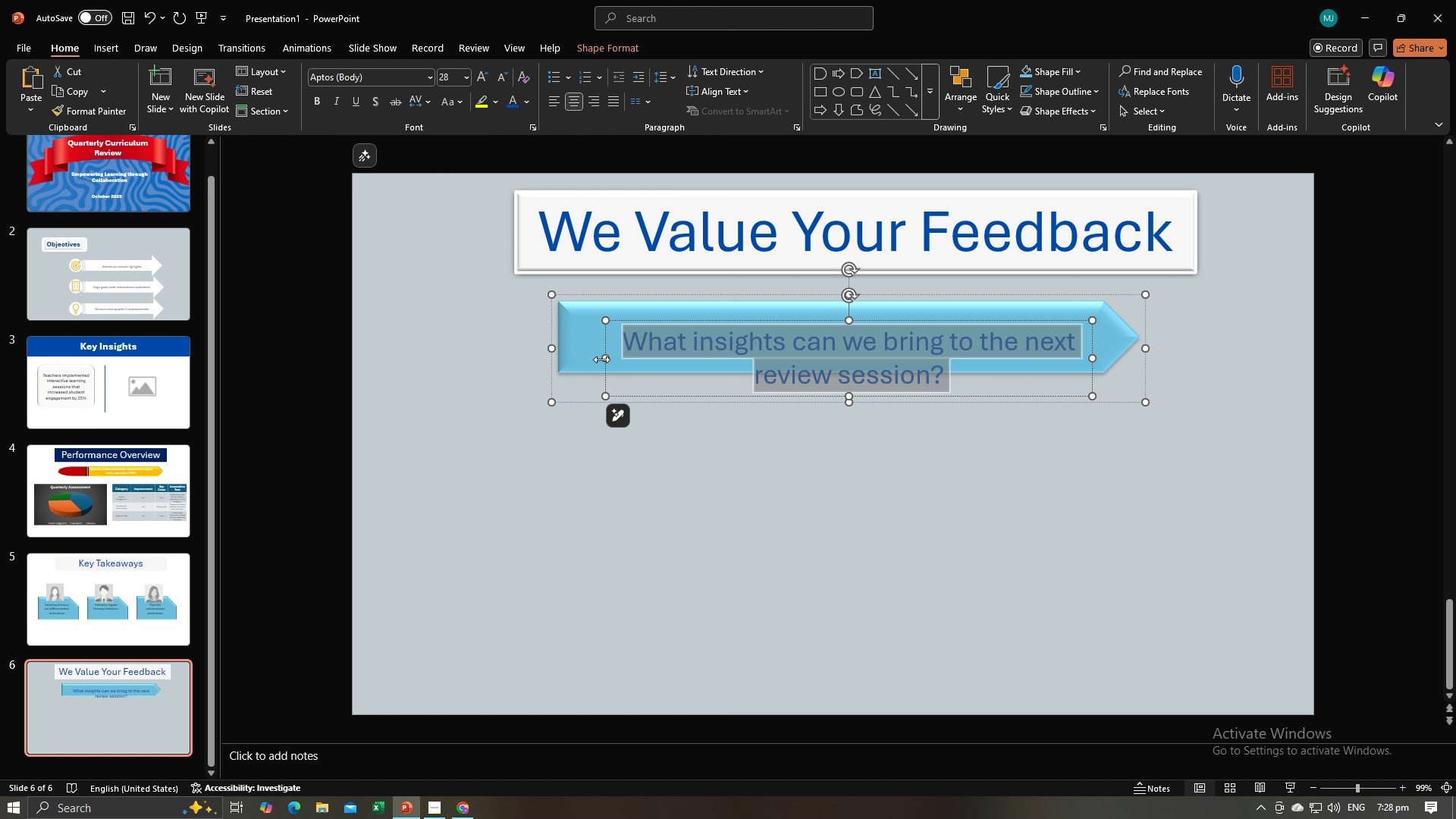 
left_click_drag(start_coordinate=[604, 359], to_coordinate=[564, 344])
 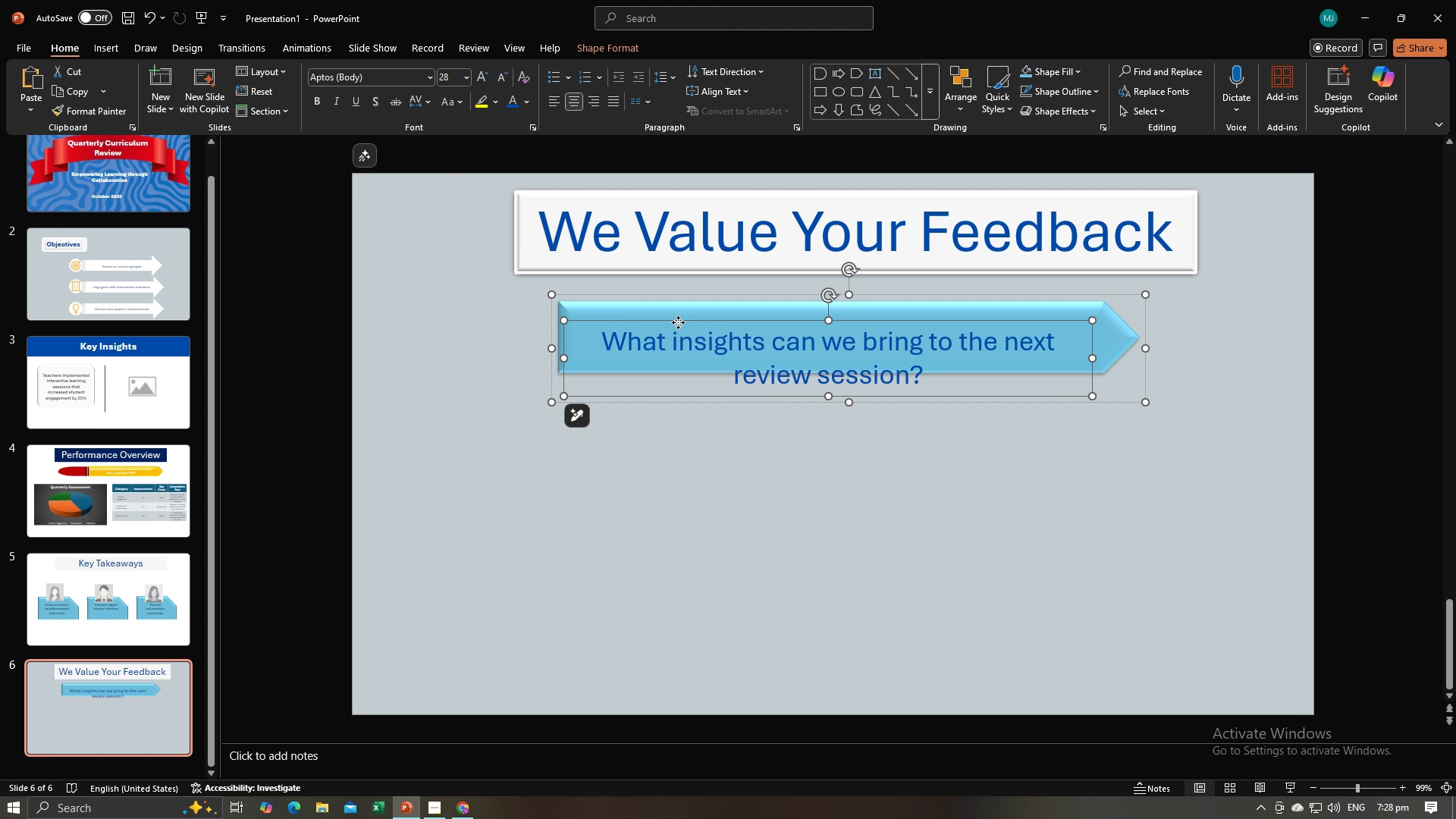 
left_click_drag(start_coordinate=[678, 322], to_coordinate=[680, 309])
 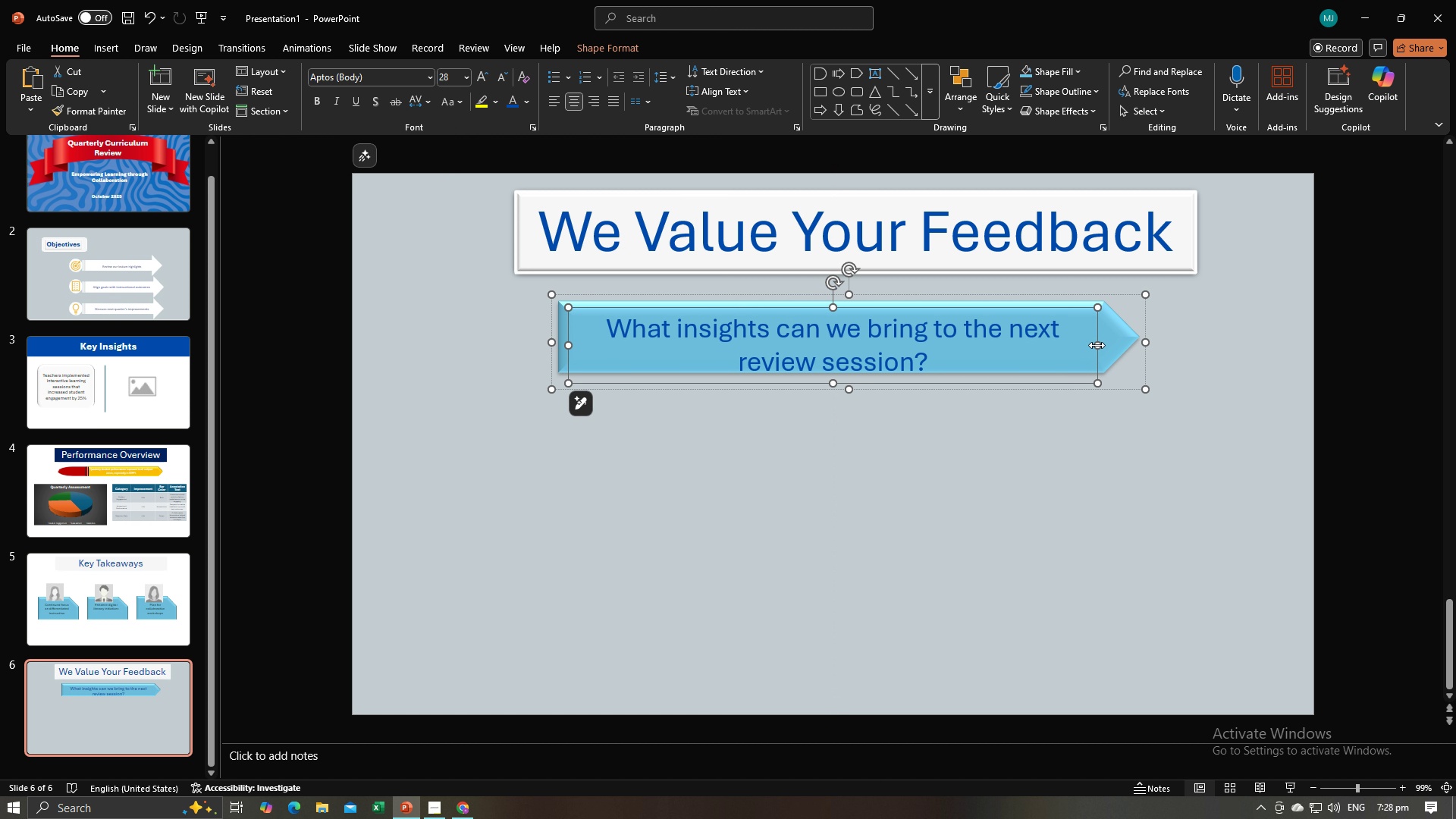 
left_click_drag(start_coordinate=[1098, 344], to_coordinate=[1103, 343])
 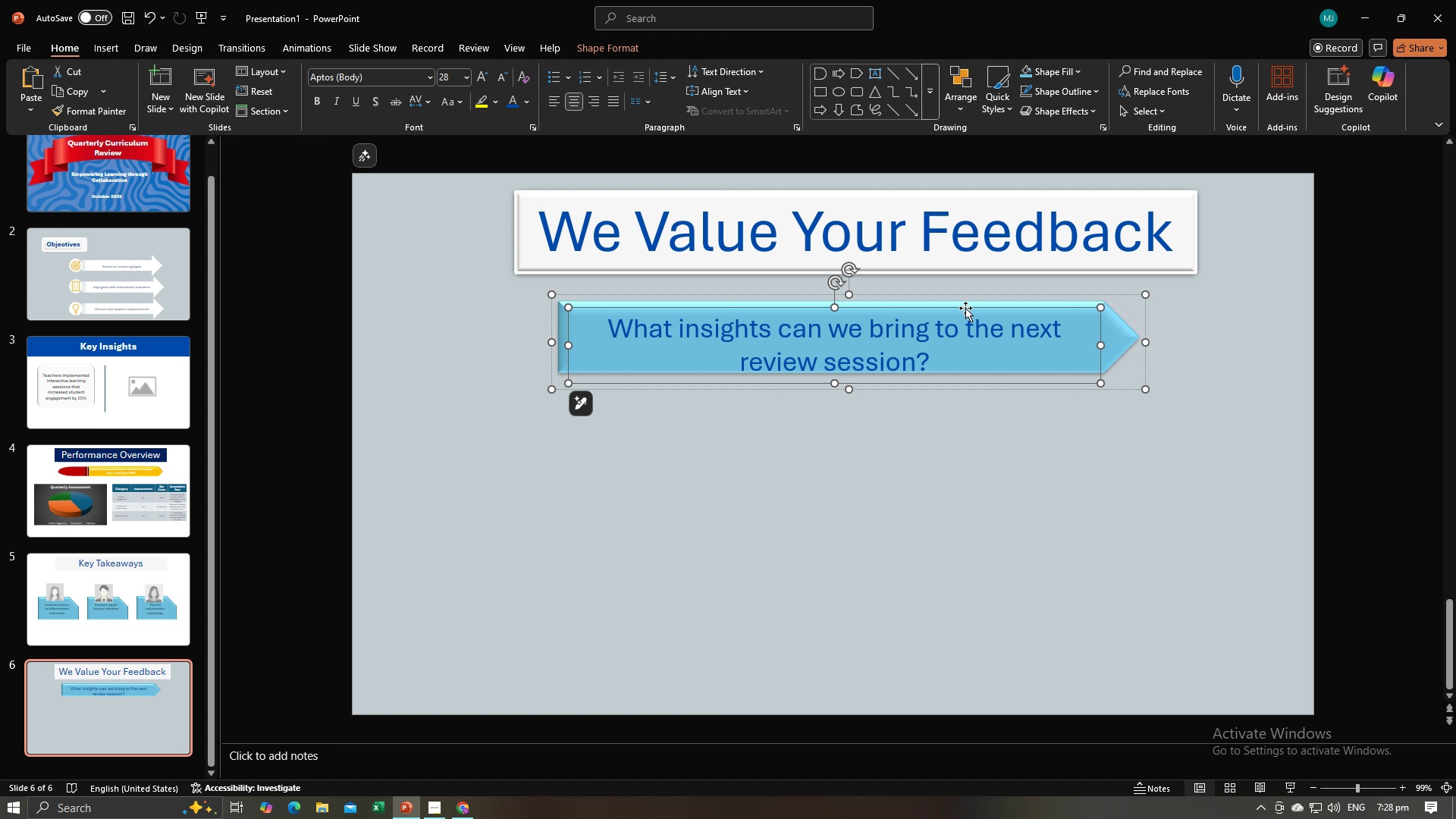 
left_click_drag(start_coordinate=[965, 308], to_coordinate=[965, 303])
 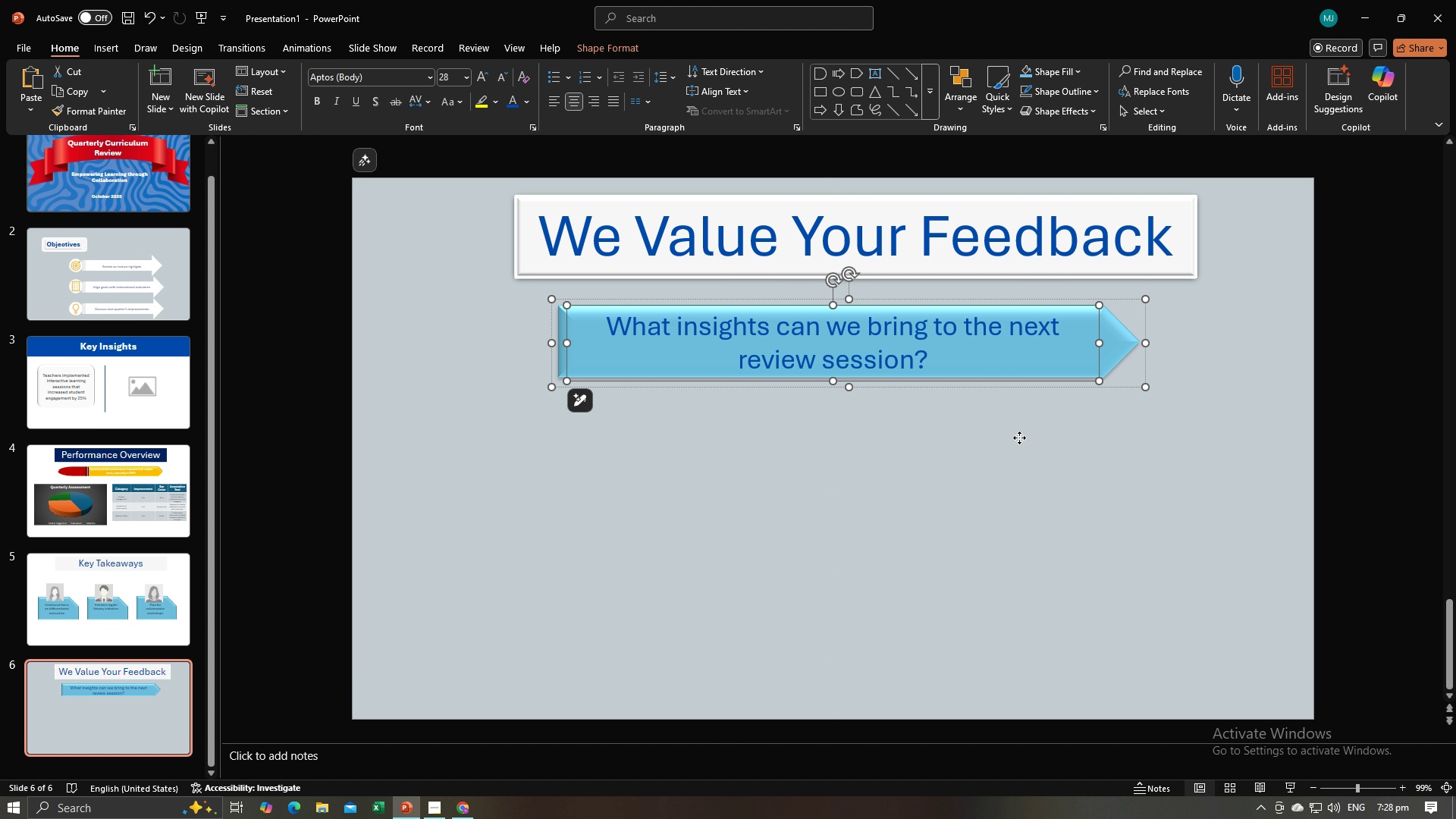 
left_click([1019, 438])
 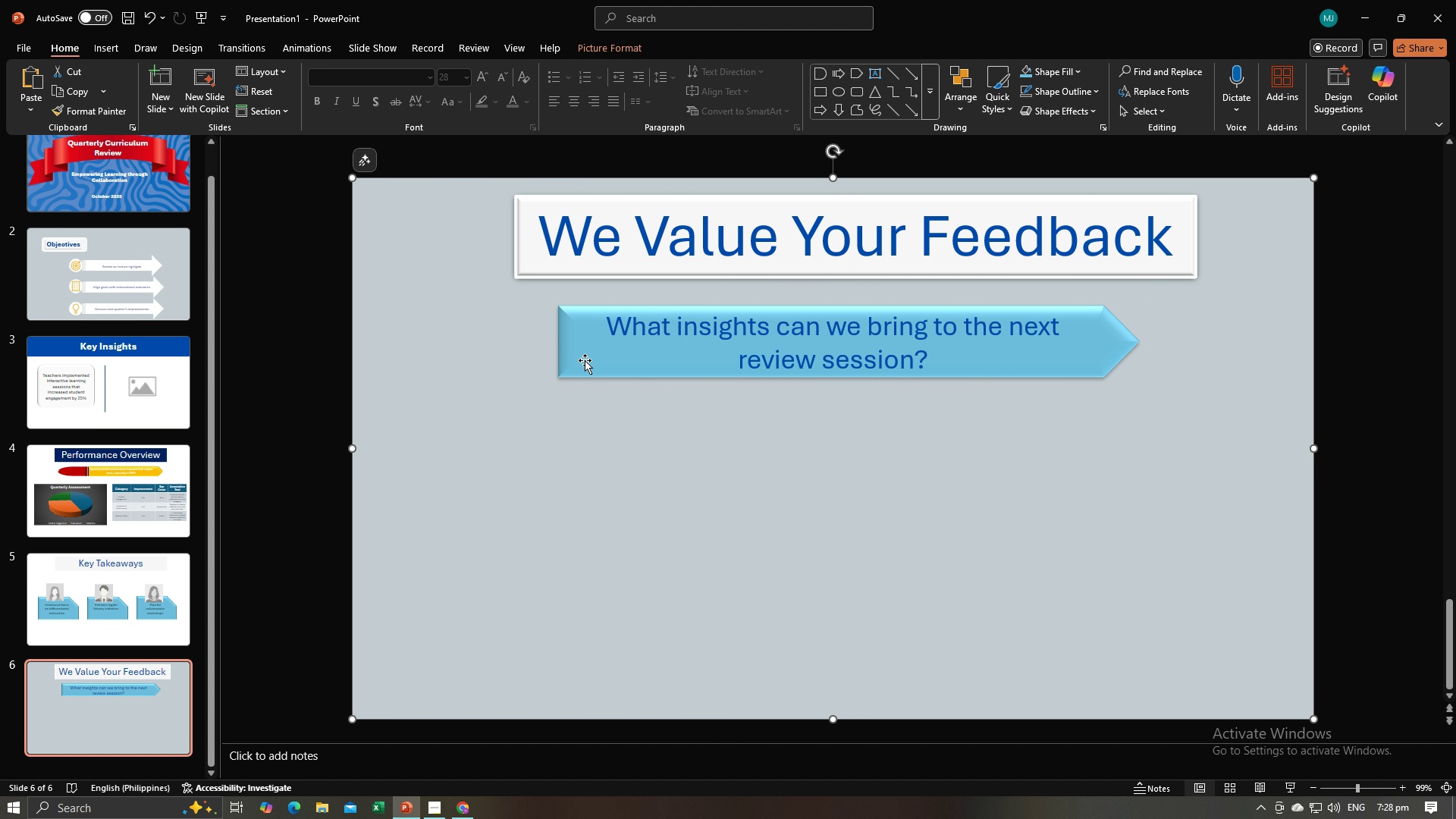 
key(Alt+AltLeft)
 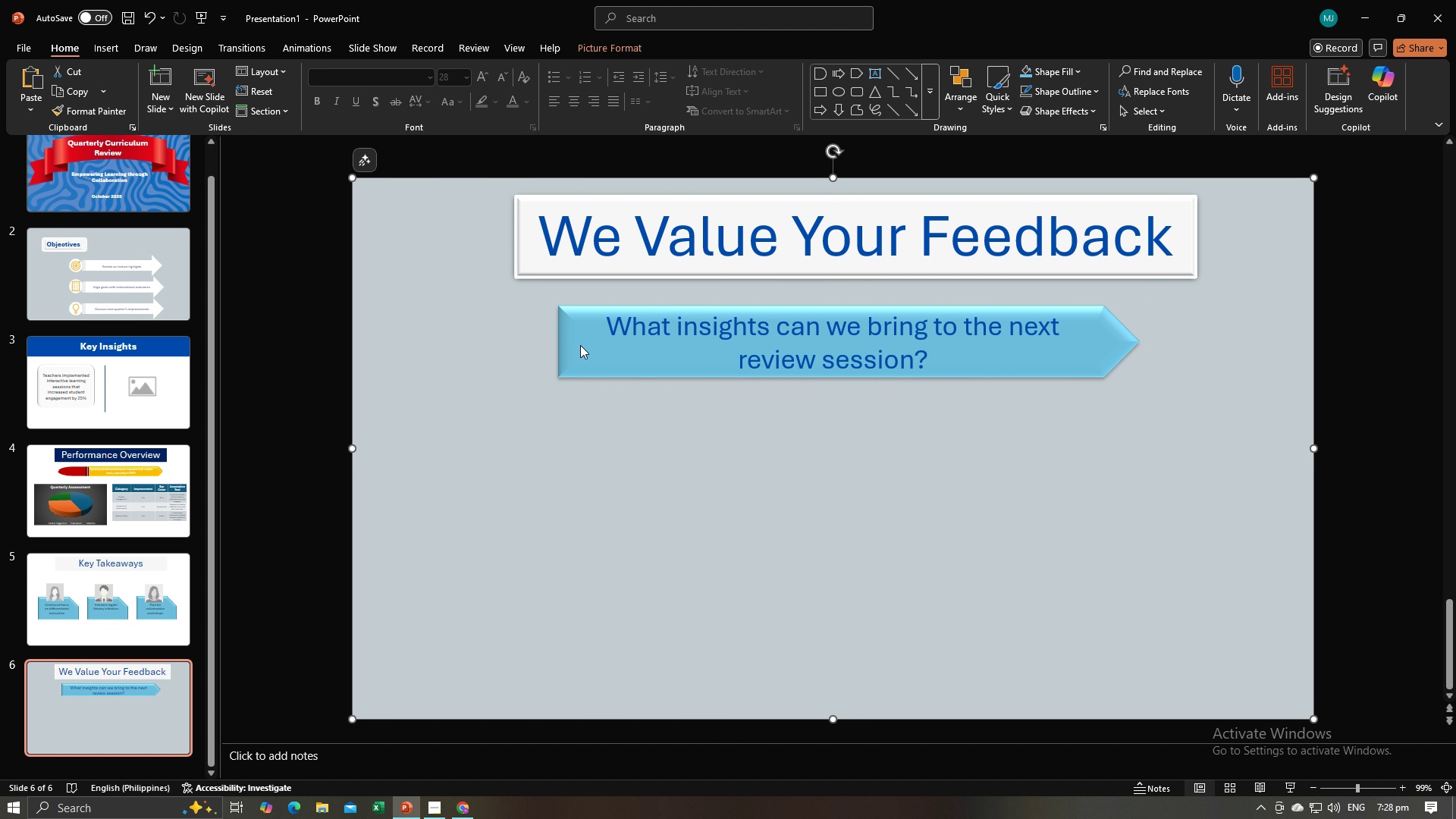 
key(Alt+Tab)
 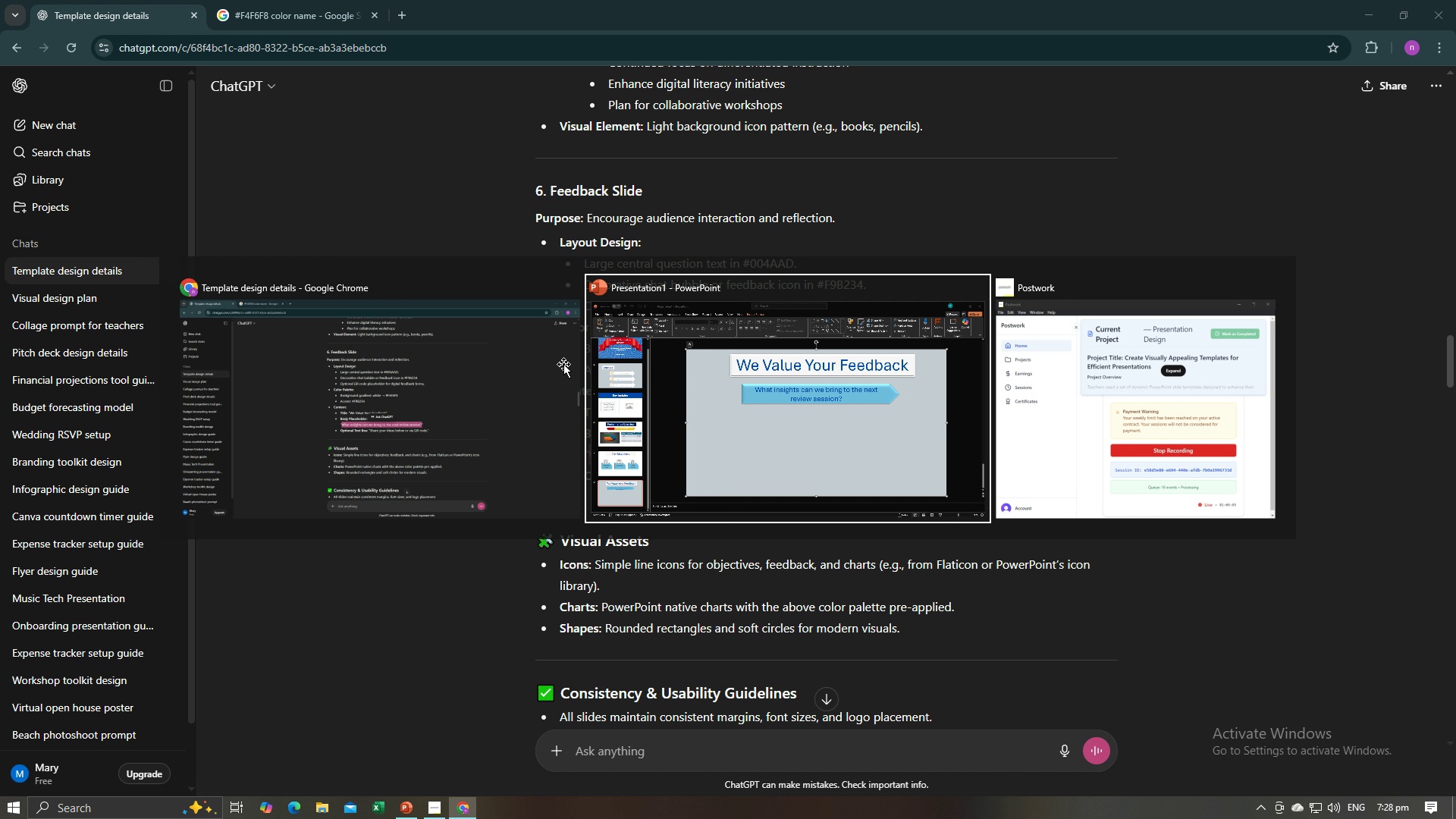 
key(Alt+AltLeft)
 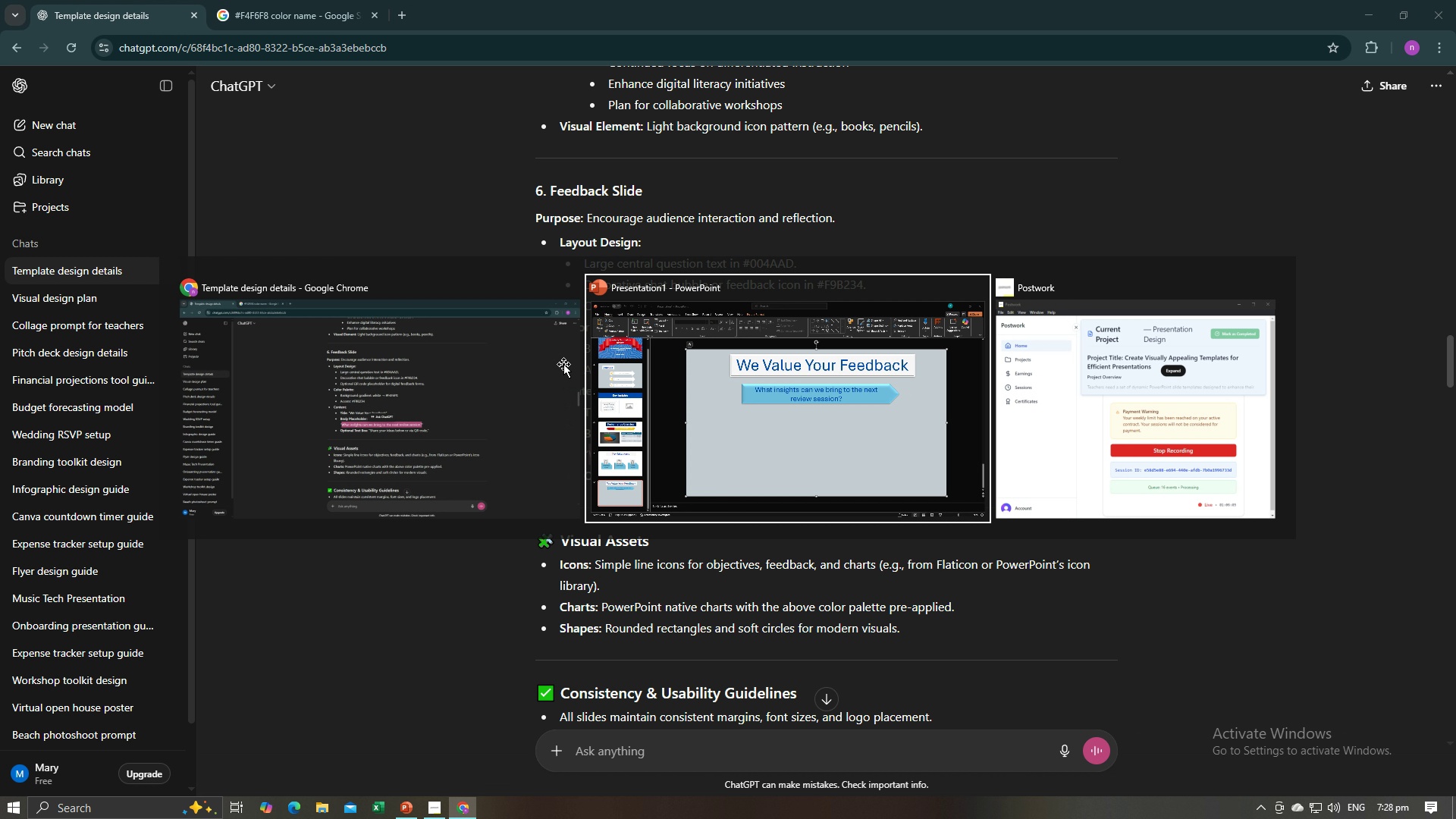 
key(Alt+Tab)
 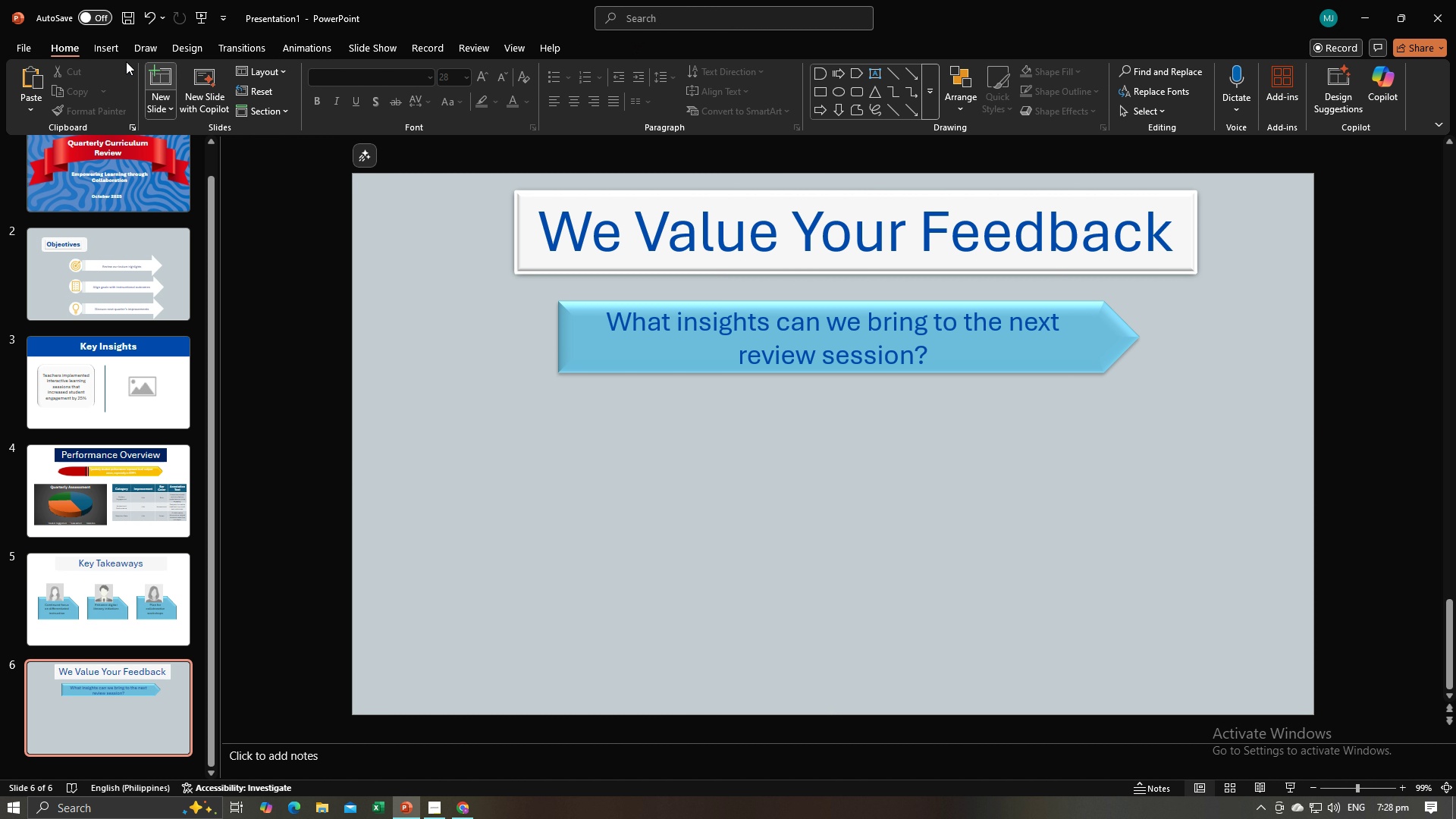 
left_click([101, 46])
 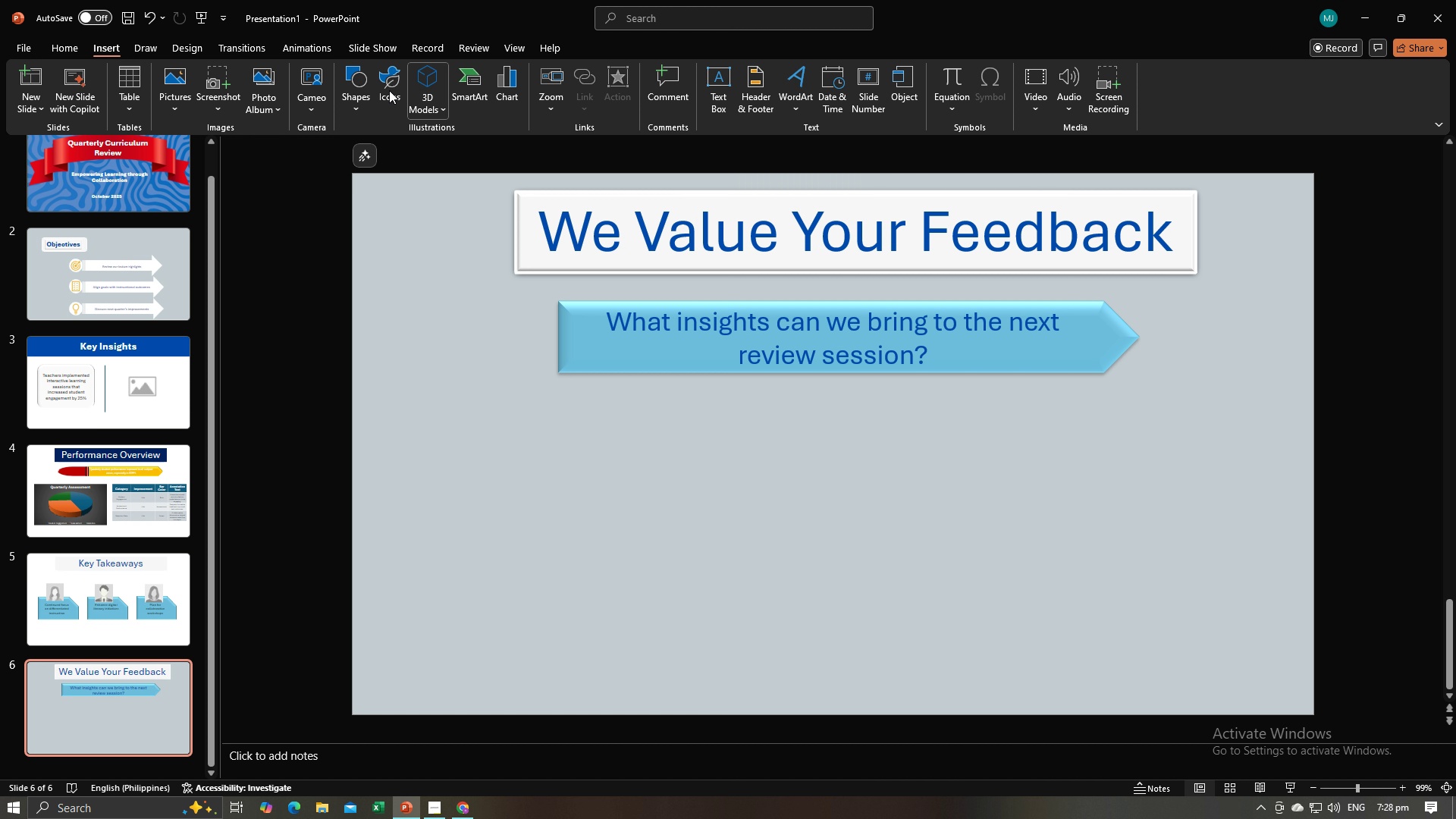 
left_click([365, 90])
 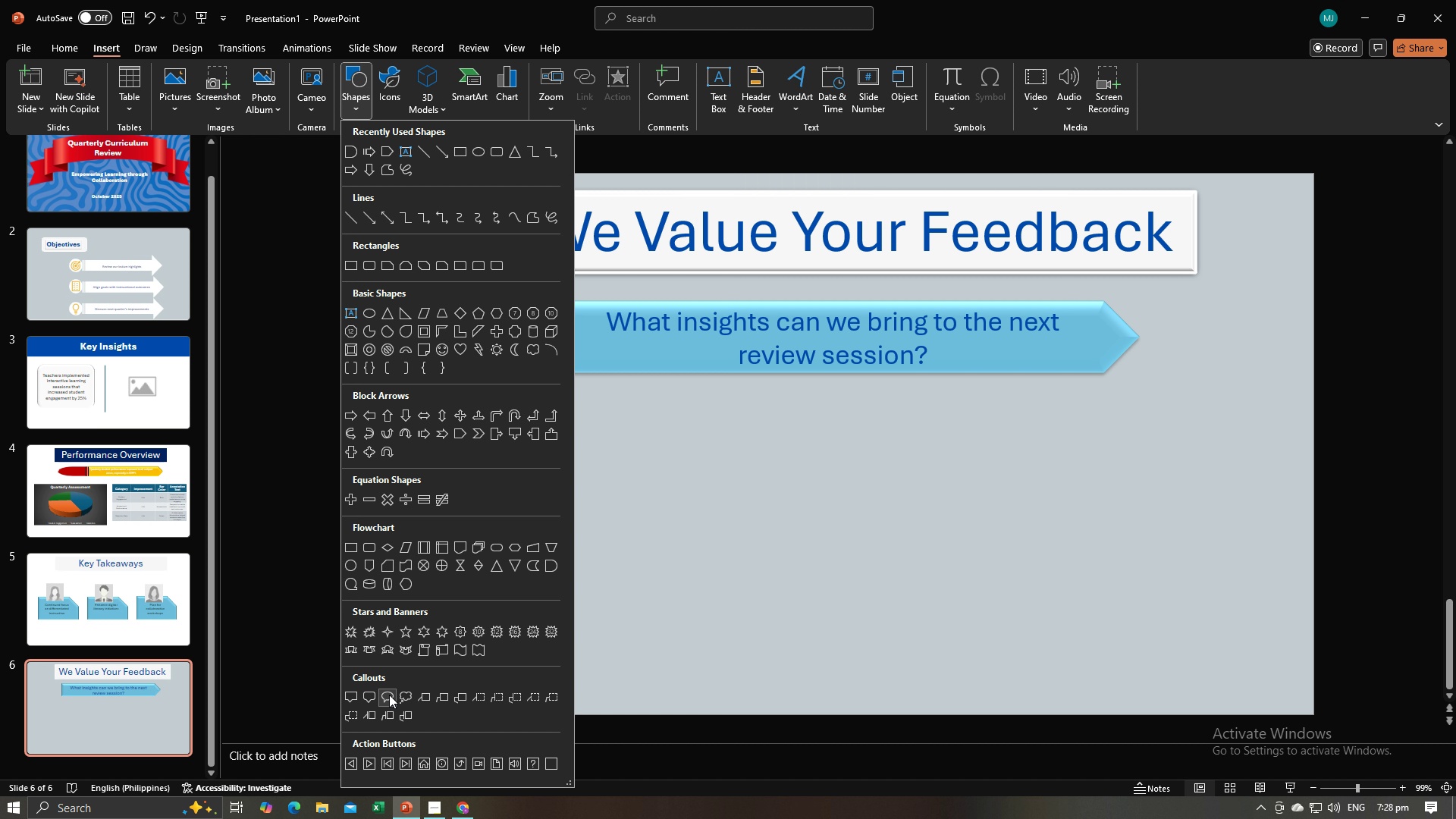 
left_click([407, 695])
 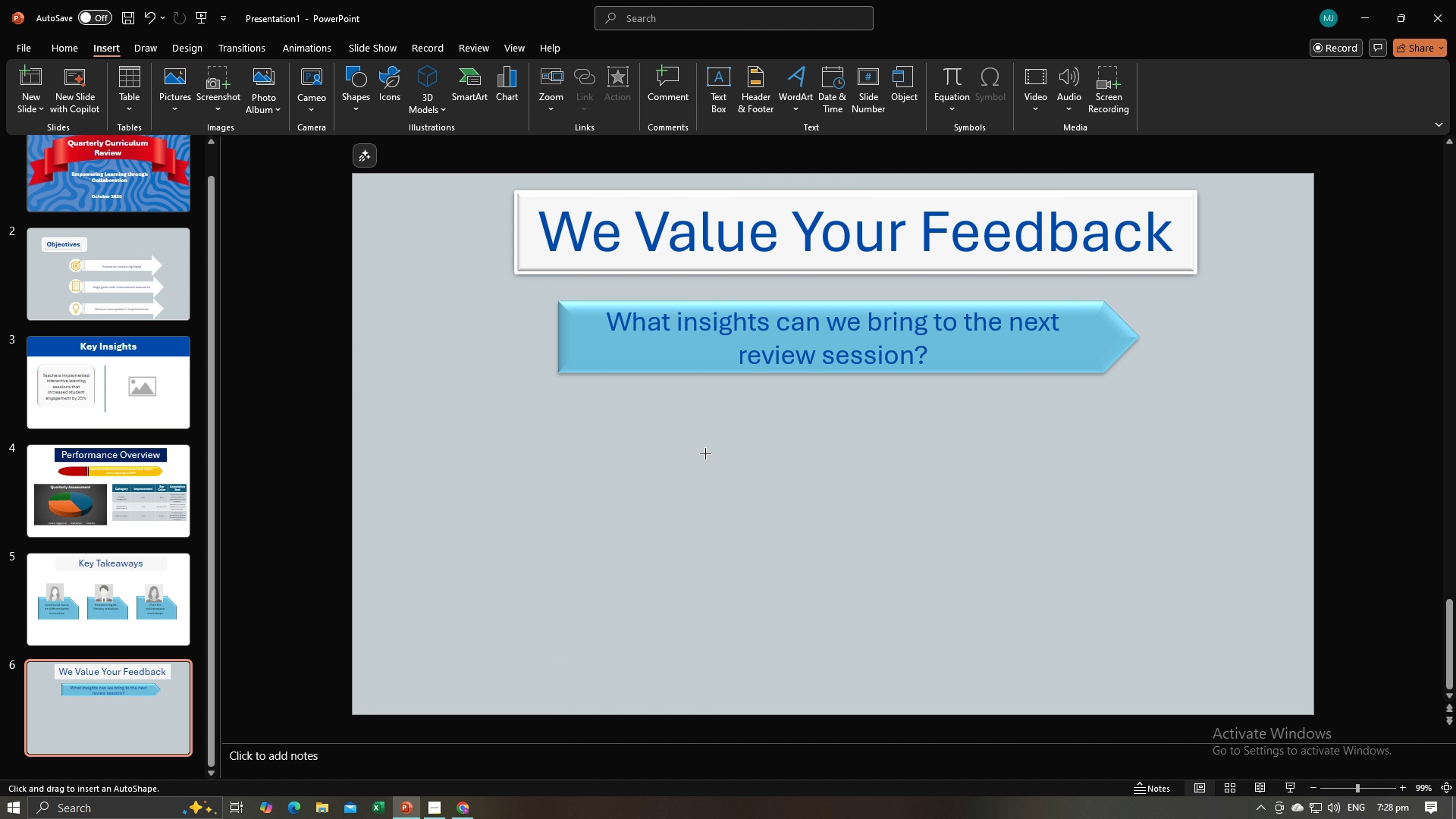 
left_click_drag(start_coordinate=[705, 450], to_coordinate=[1185, 629])
 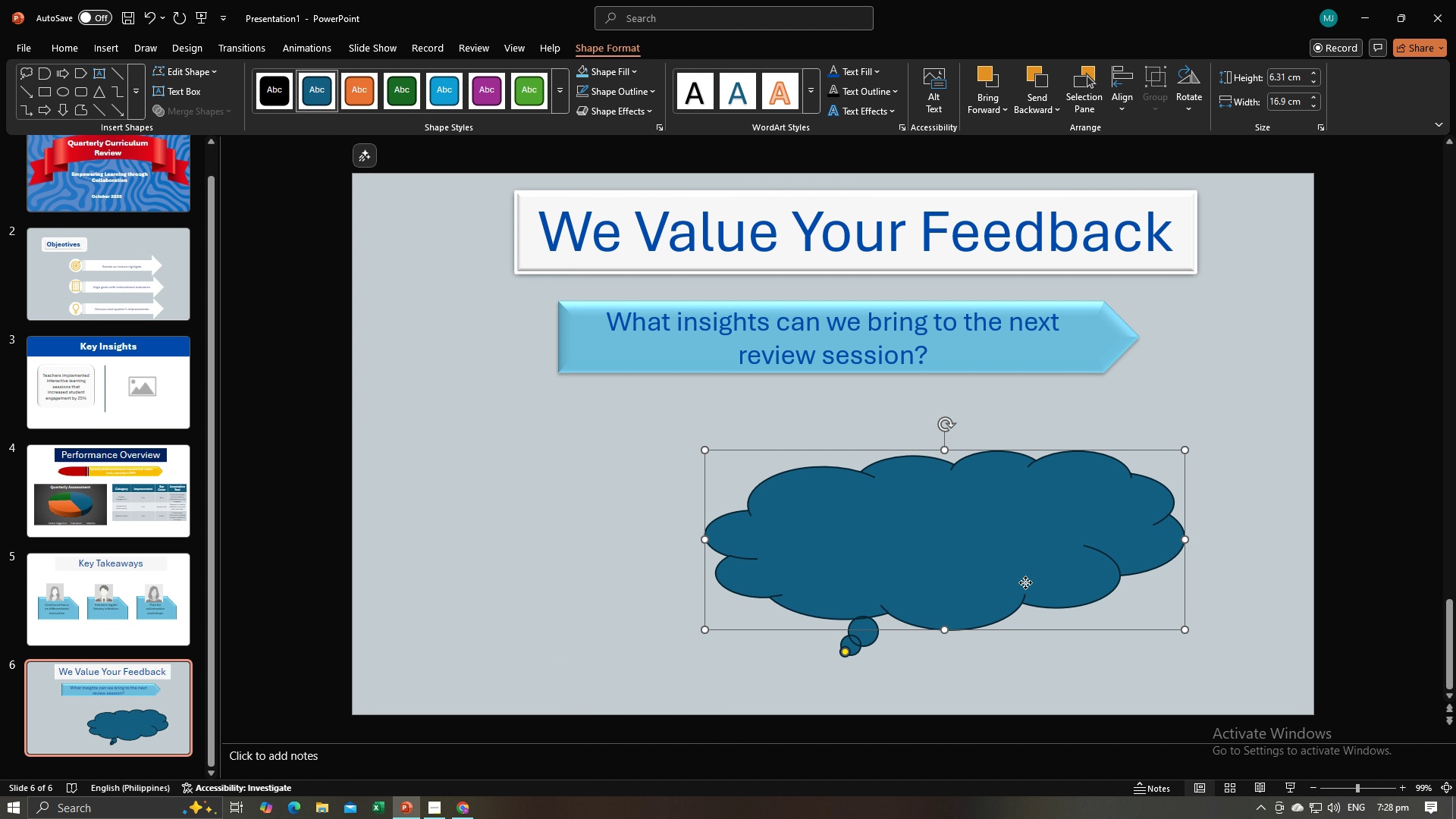 
left_click_drag(start_coordinate=[1025, 582], to_coordinate=[940, 561])
 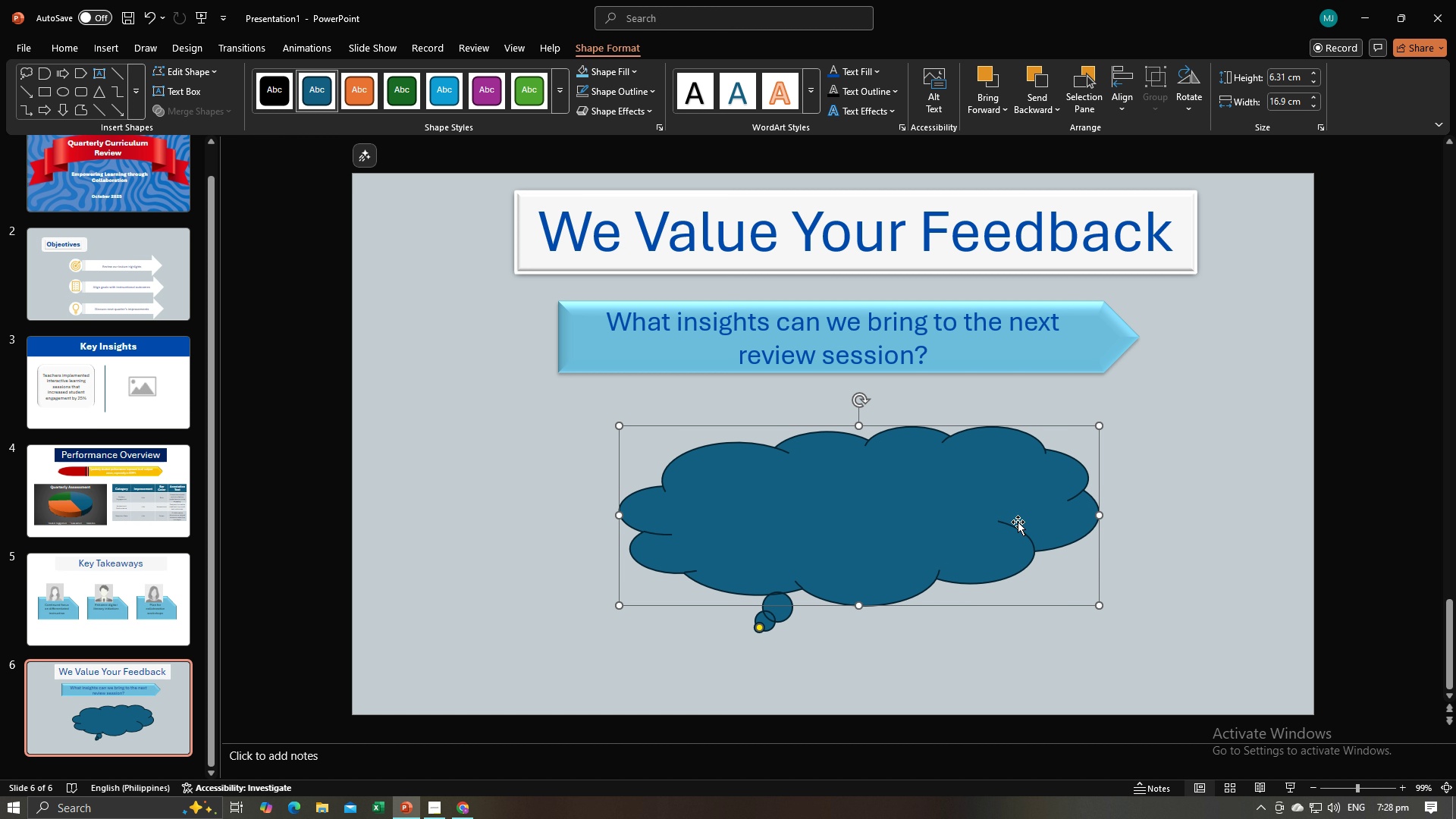 
wait(7.39)
 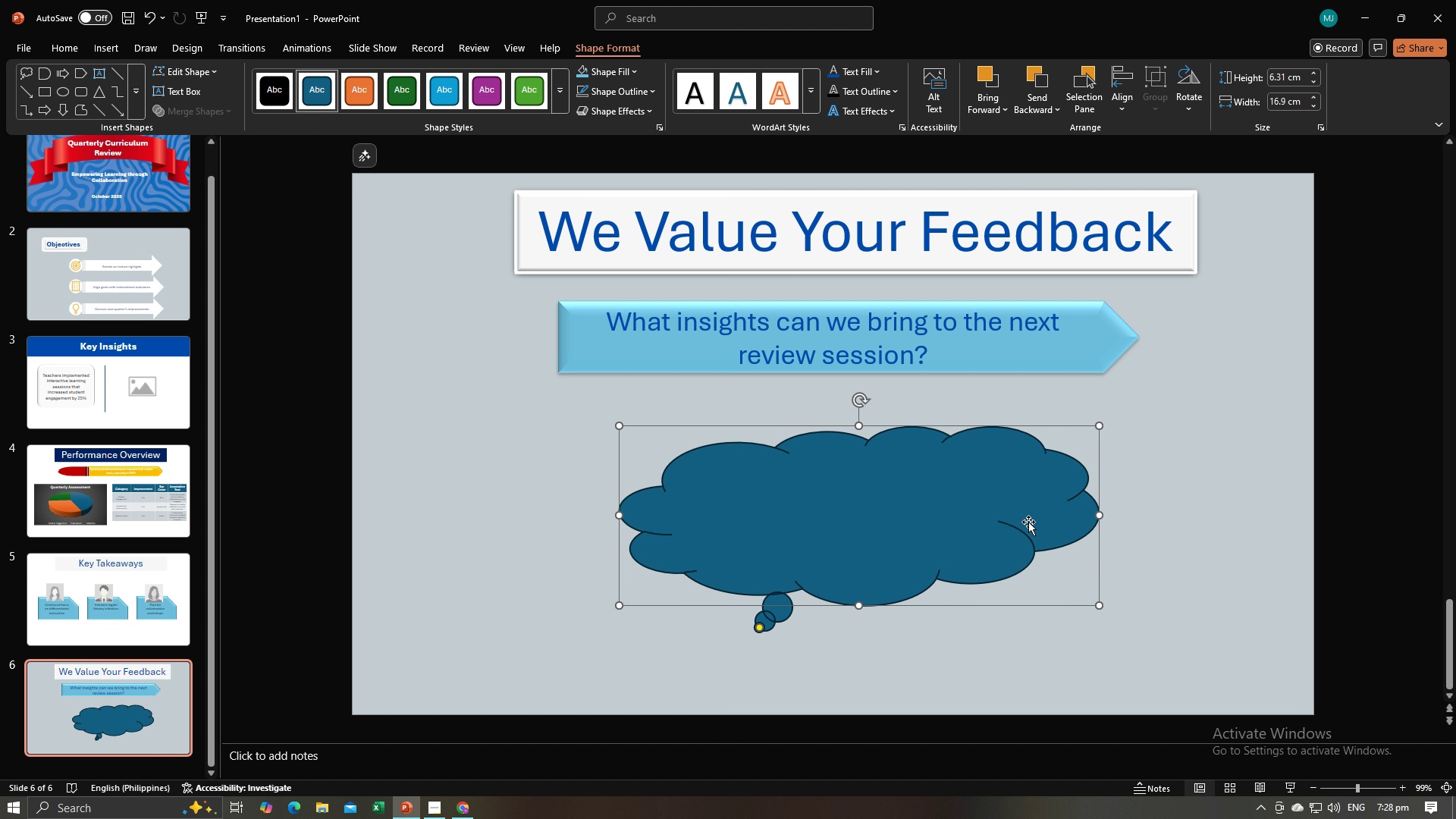 
left_click_drag(start_coordinate=[757, 626], to_coordinate=[711, 617])
 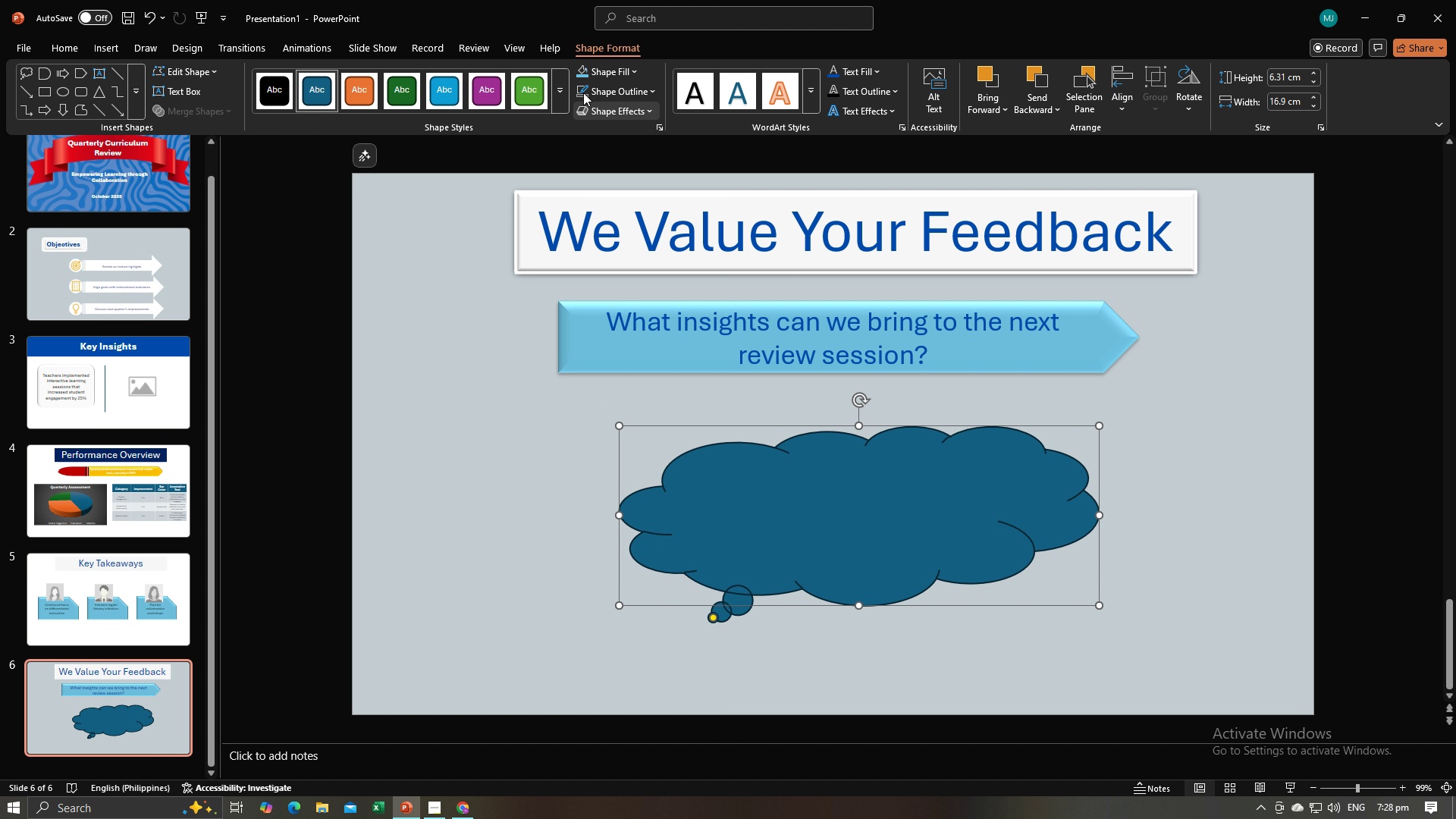 
left_click([630, 63])
 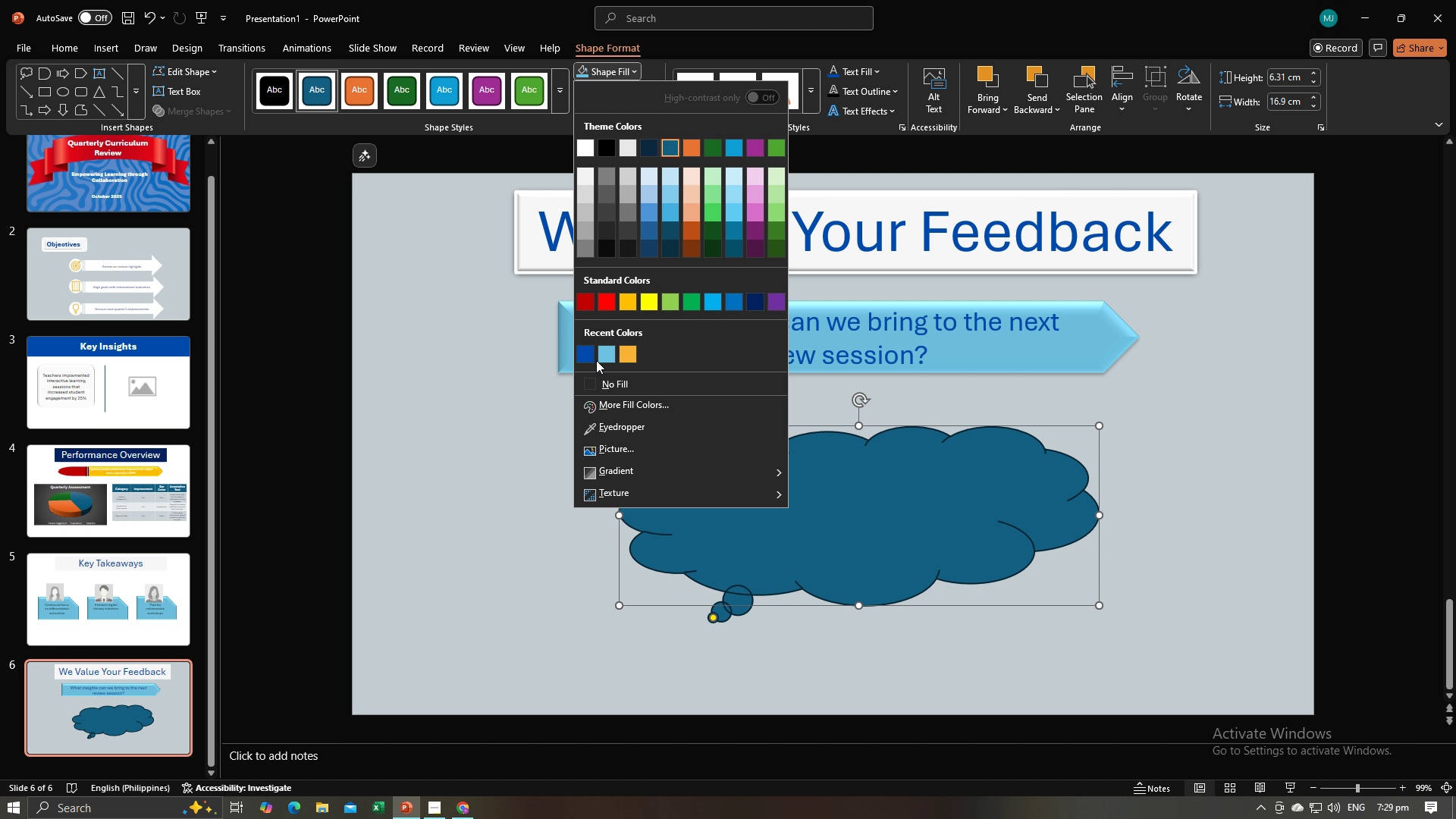 
wait(5.24)
 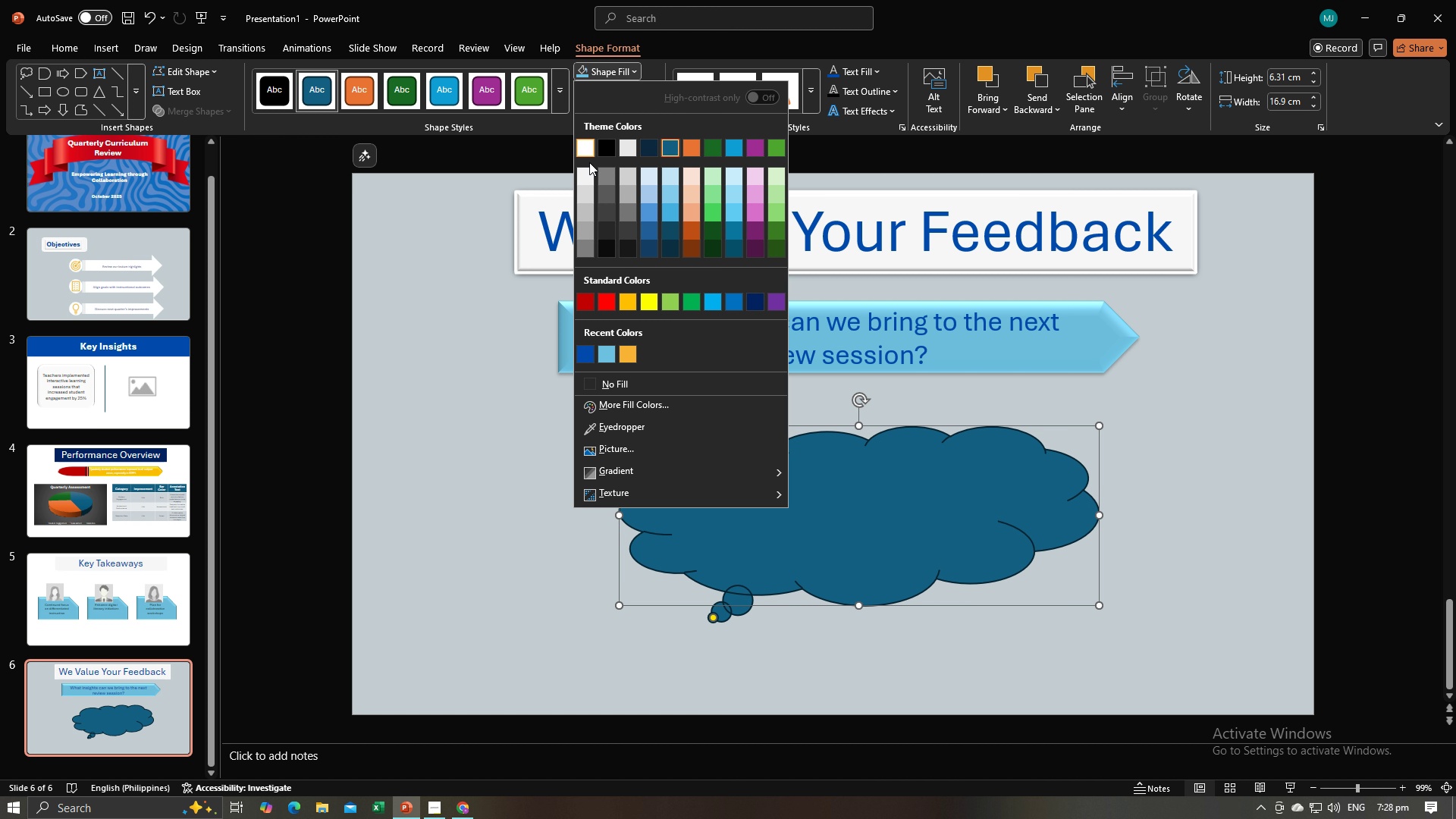 
left_click([587, 354])
 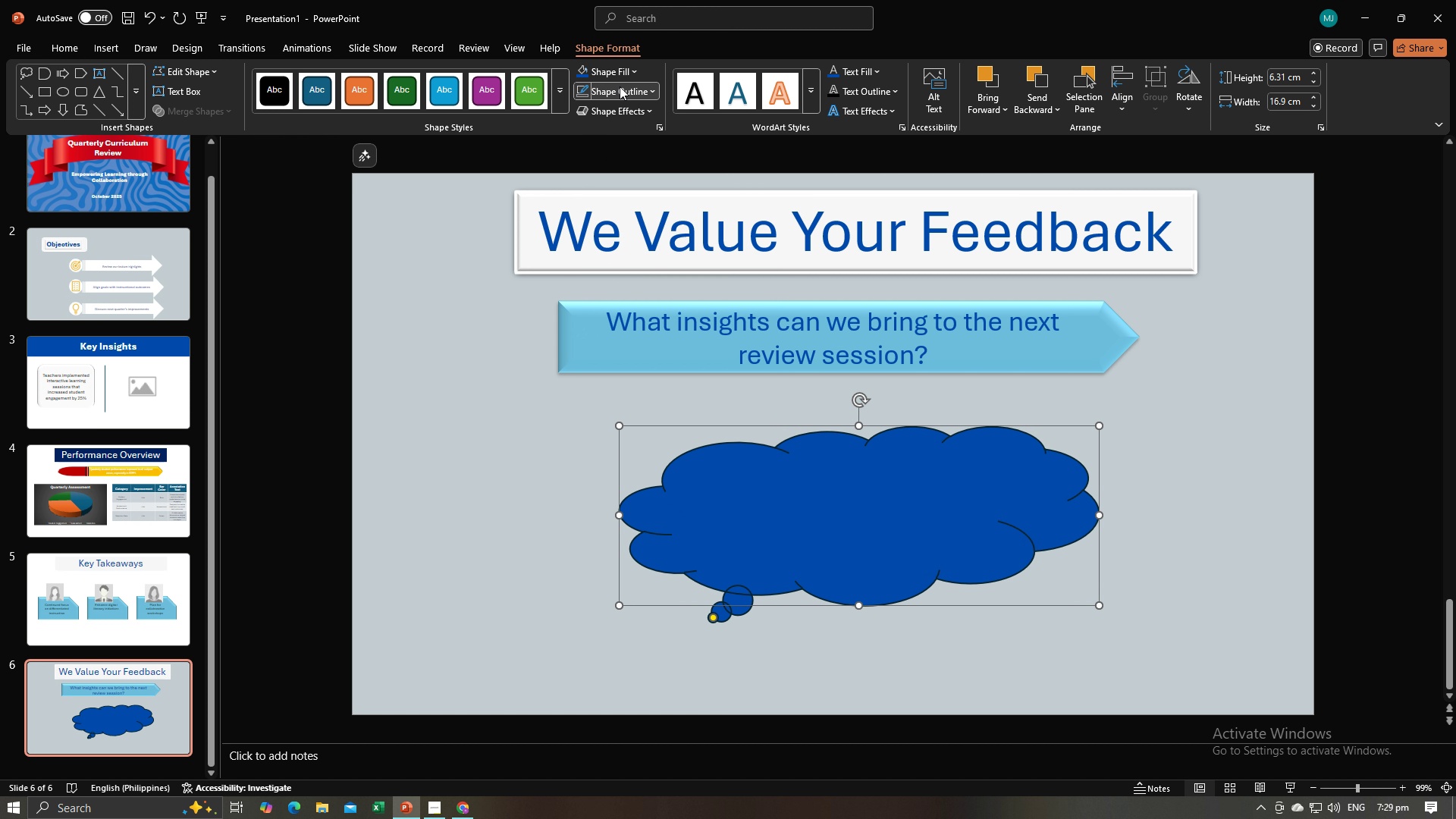 
left_click([620, 86])
 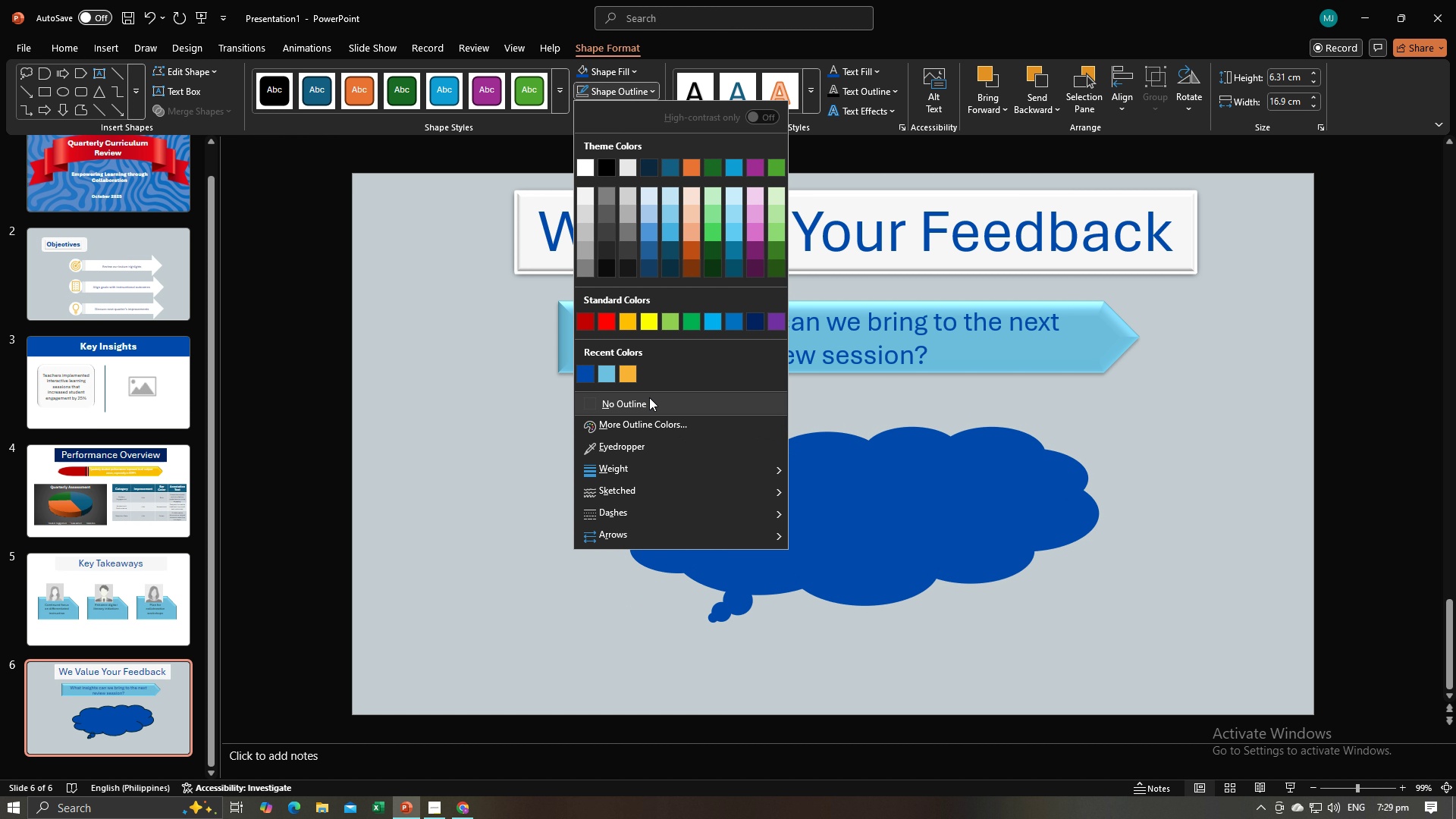 
left_click([649, 397])
 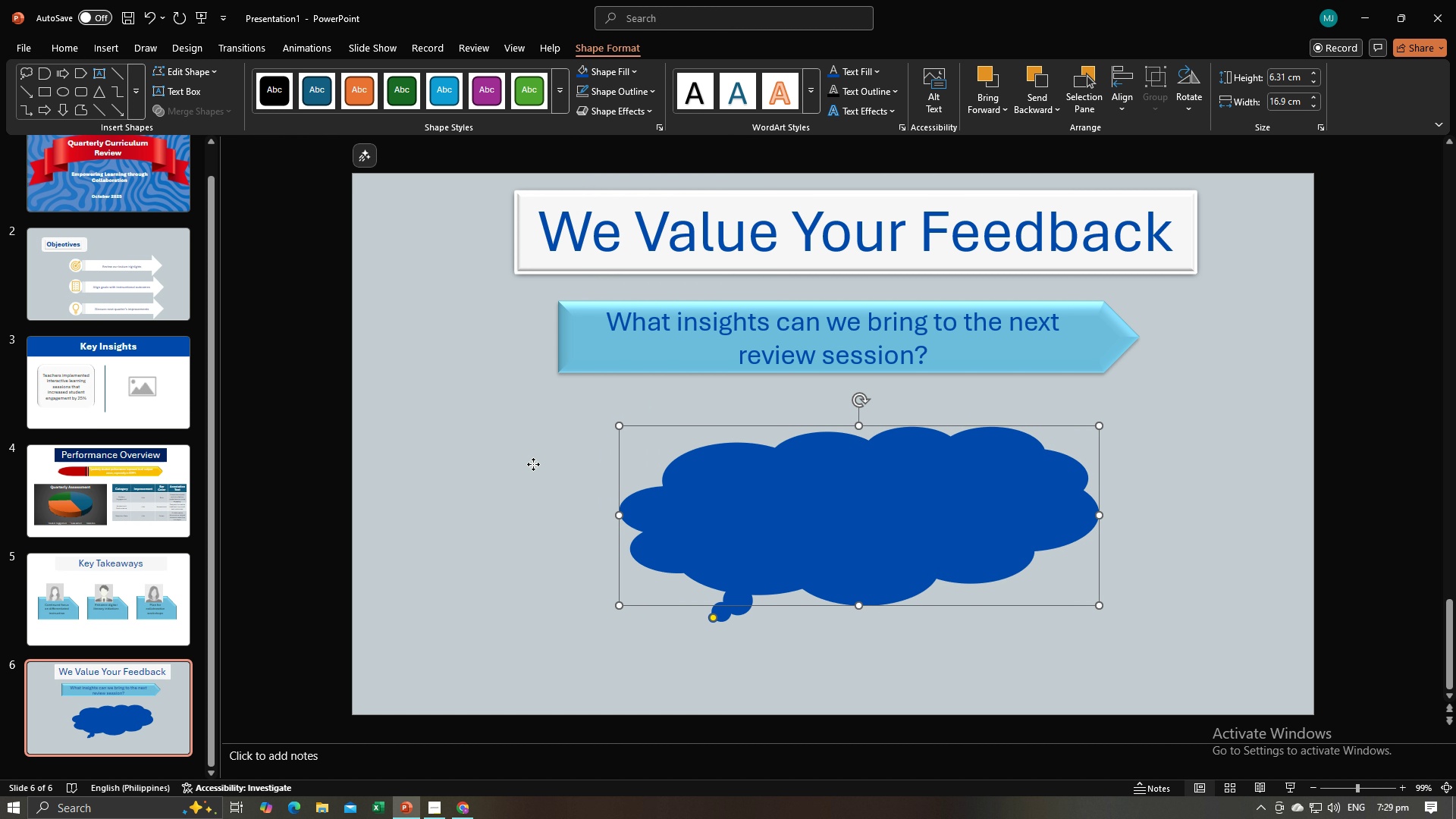 
left_click([533, 464])
 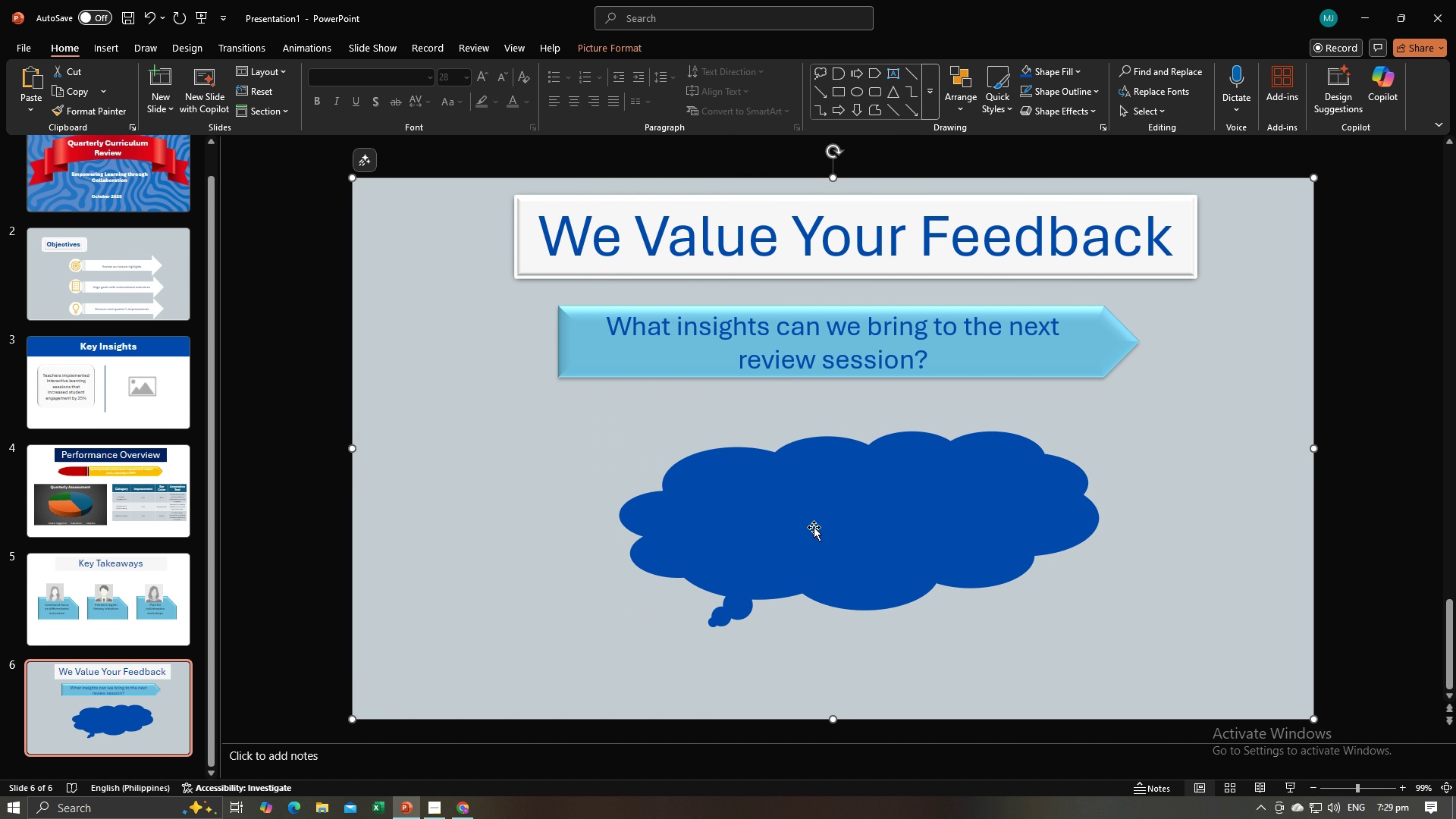 
left_click([815, 528])
 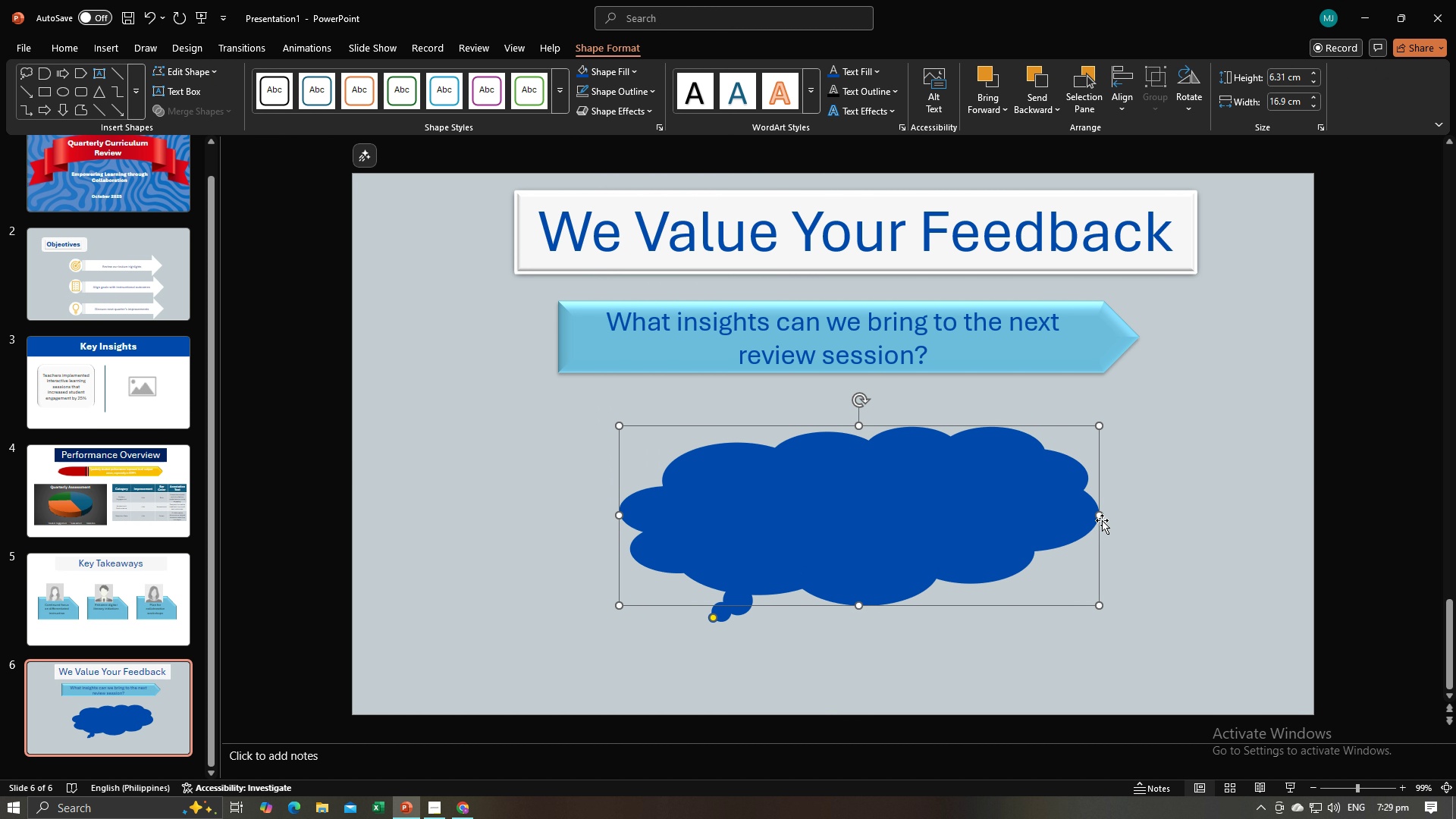 
left_click_drag(start_coordinate=[1100, 517], to_coordinate=[1135, 519])
 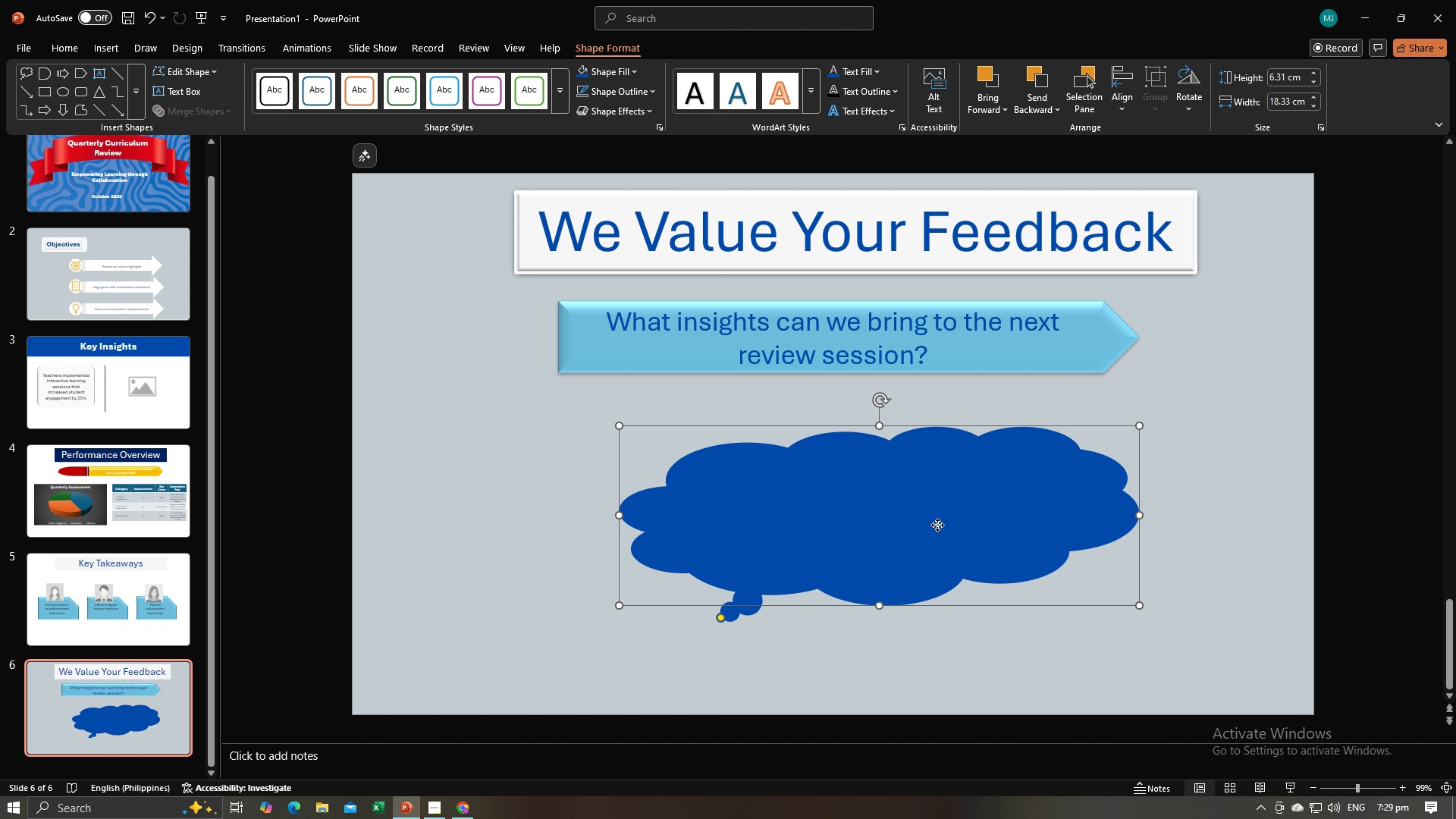 
left_click_drag(start_coordinate=[937, 525], to_coordinate=[912, 520])
 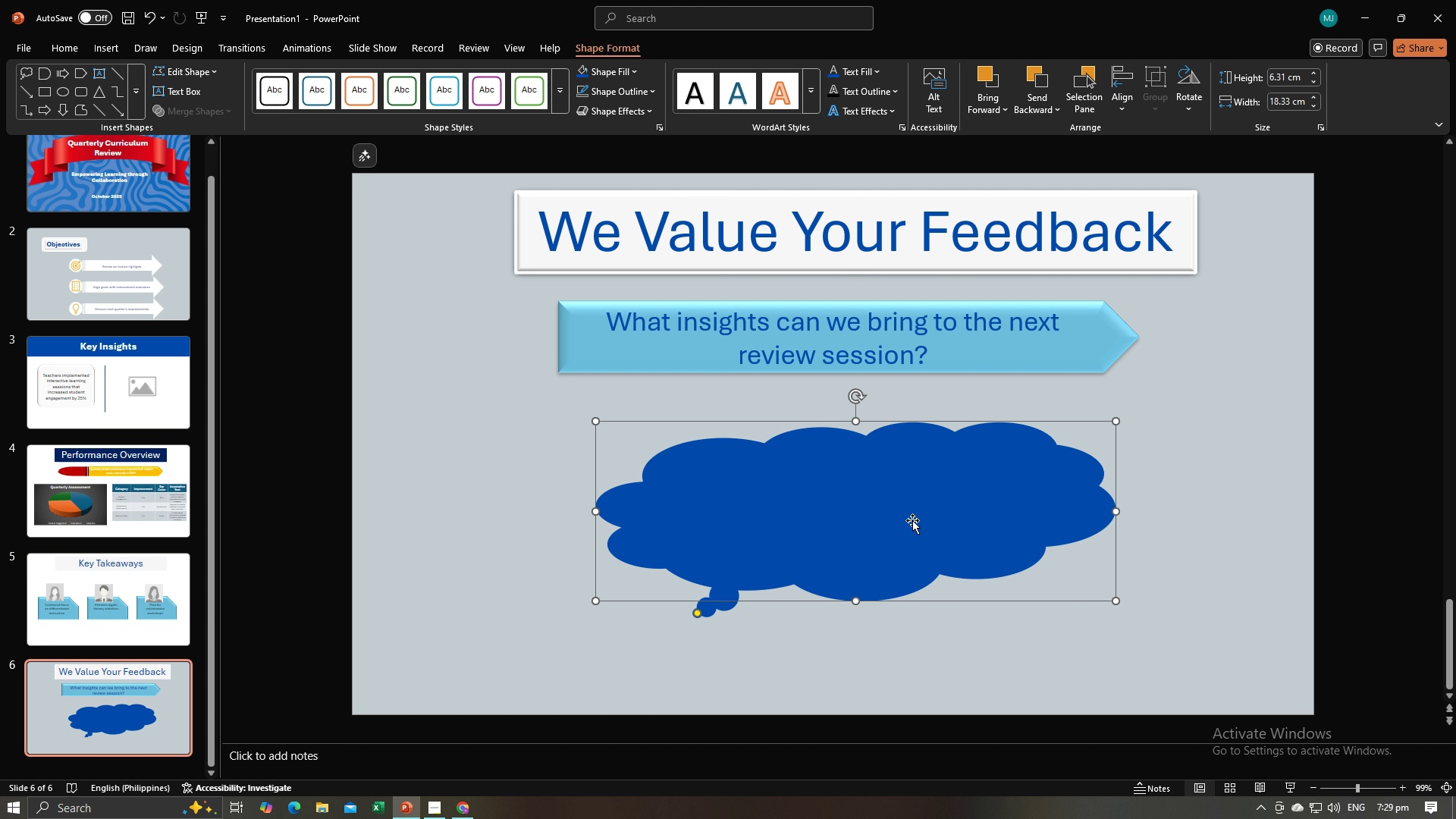 
key(Alt+AltLeft)
 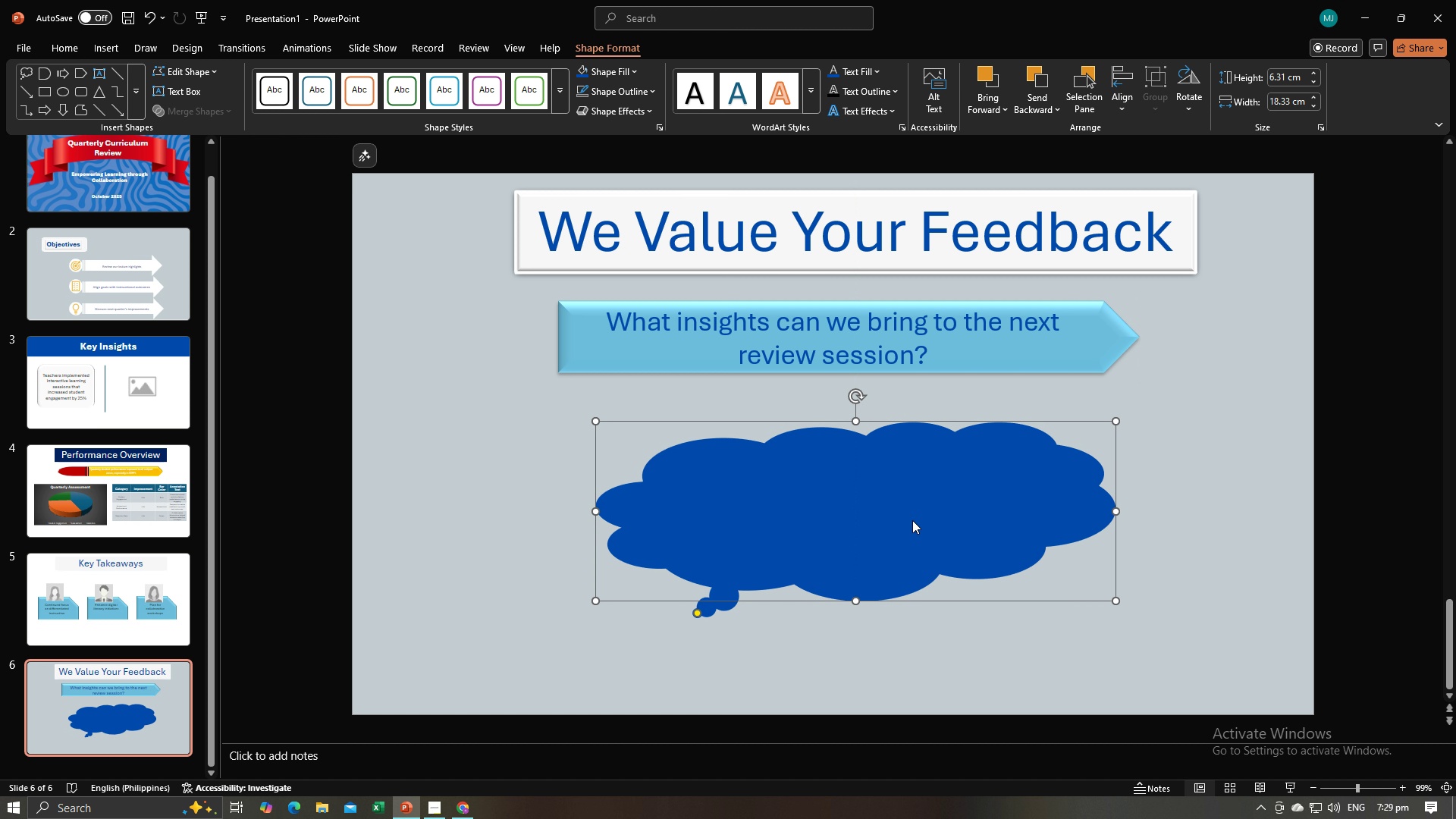 
key(Alt+Tab)
 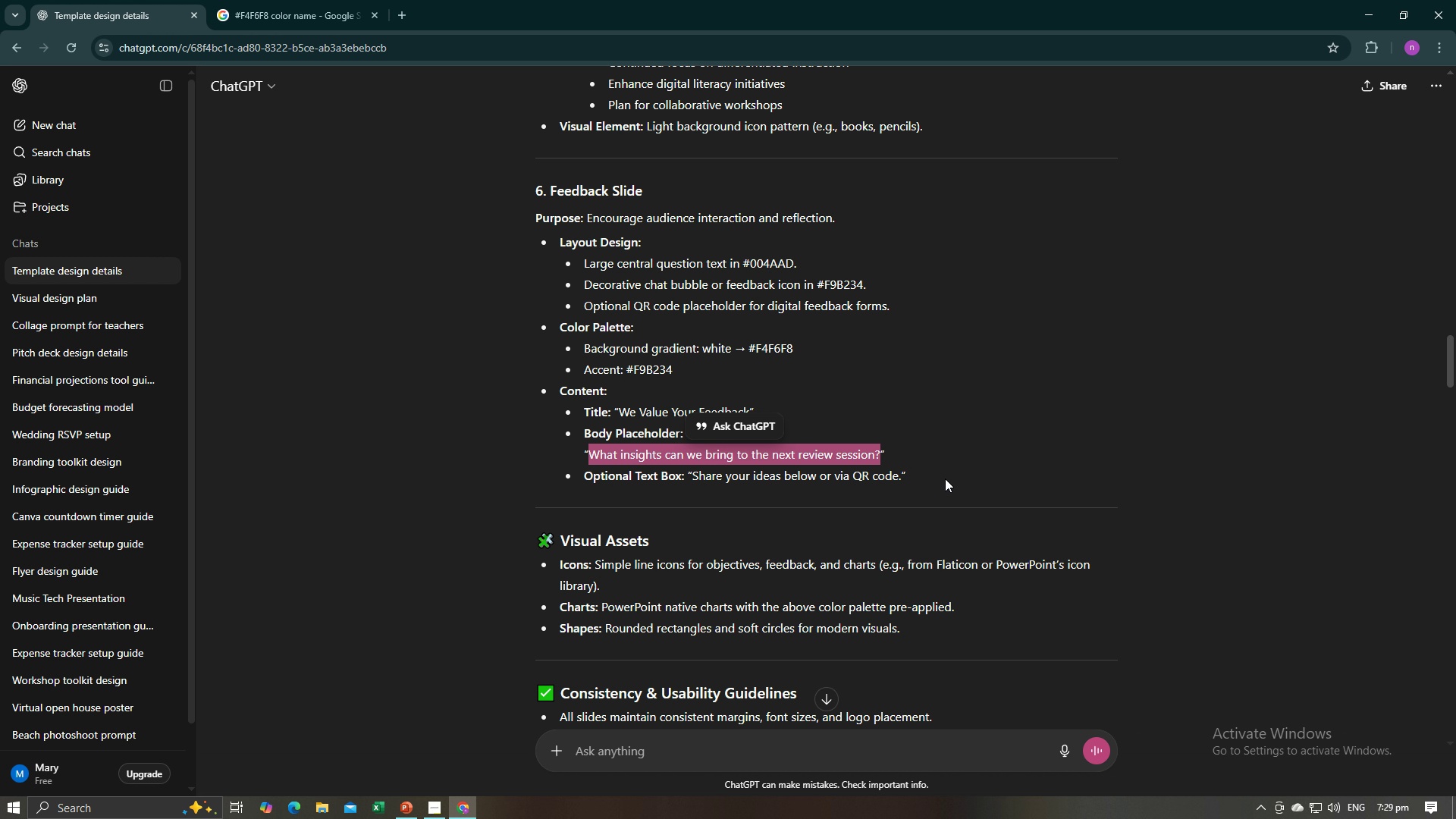 
left_click([948, 475])
 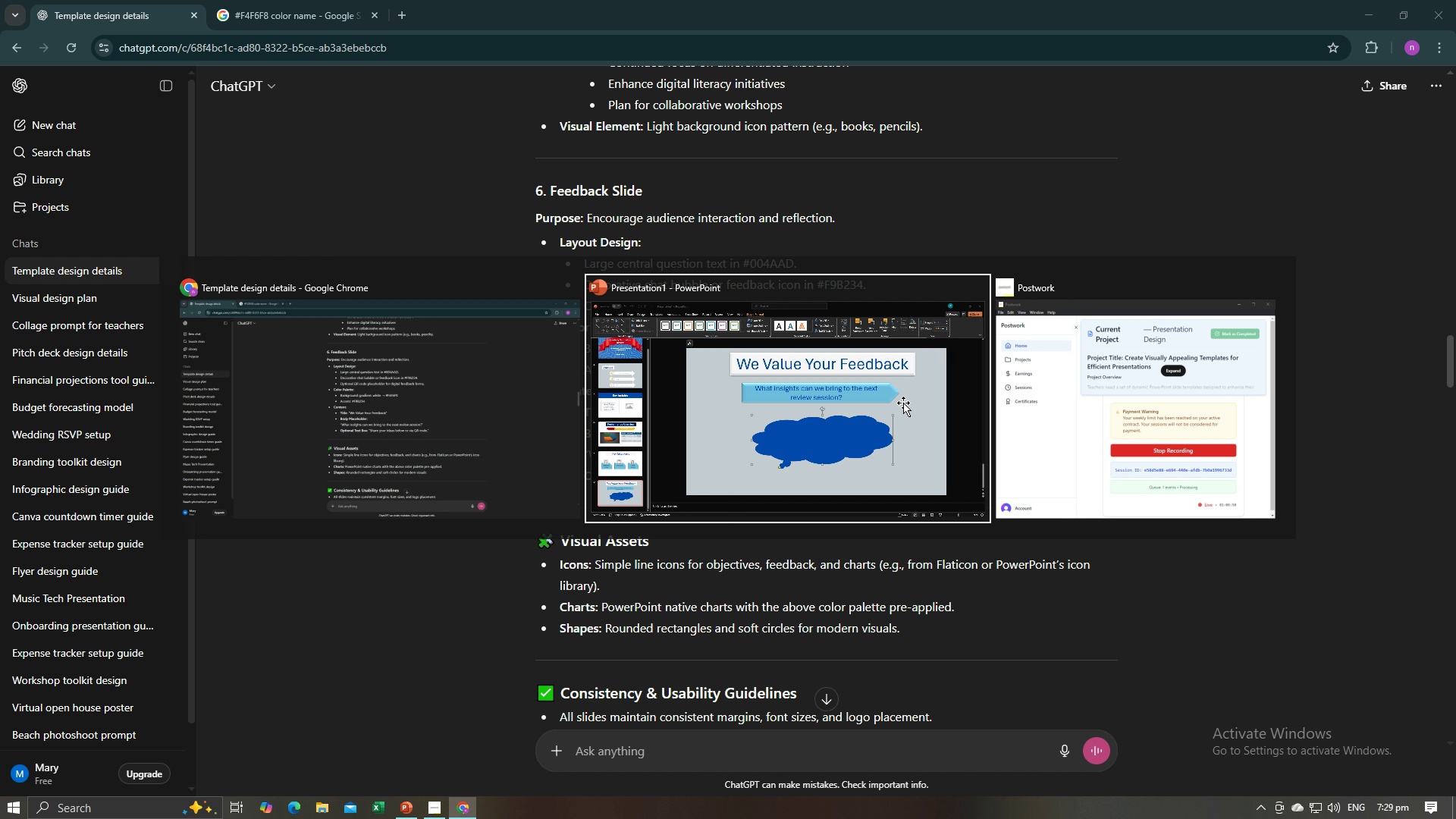 
left_click([903, 403])
 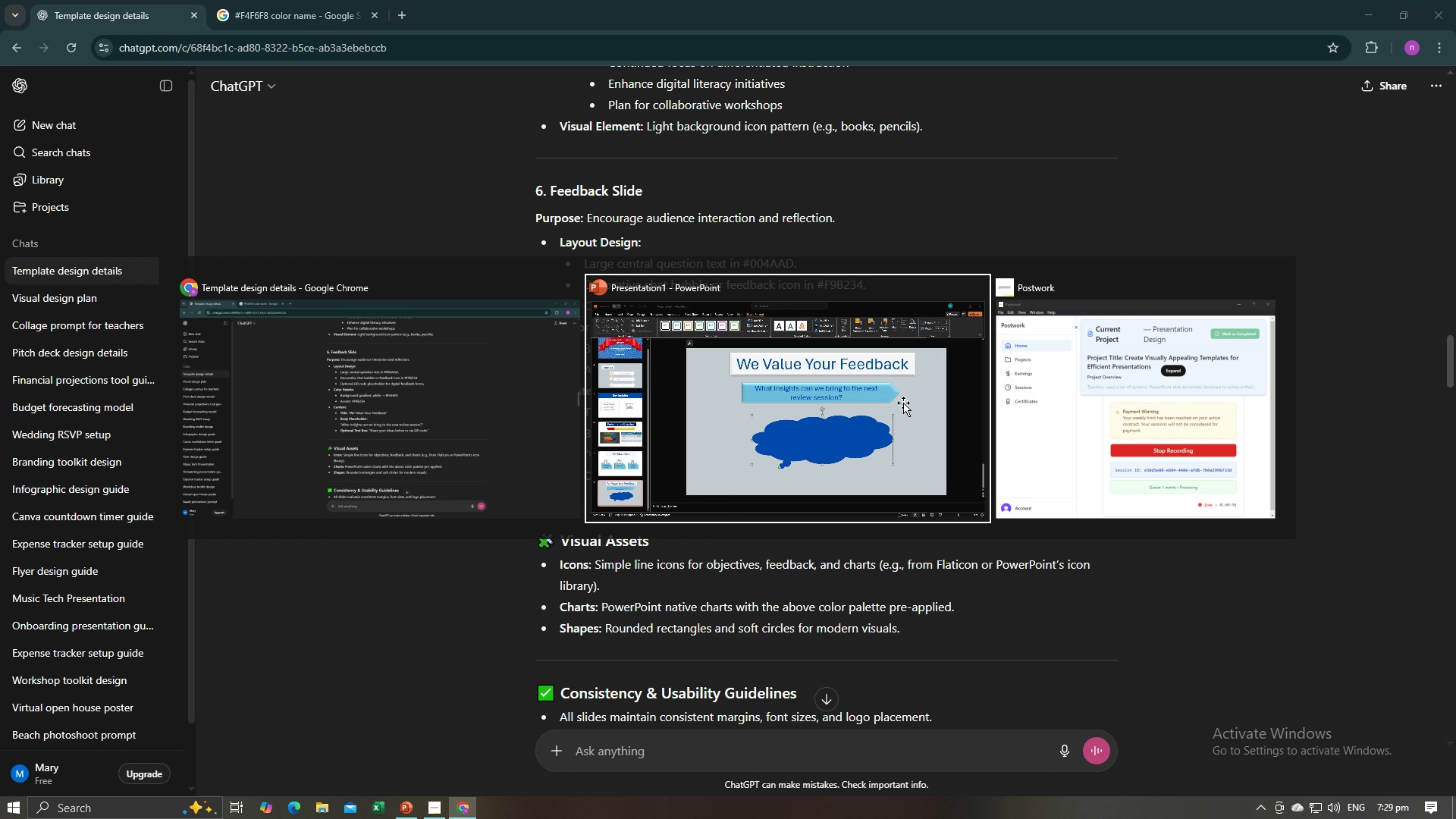 
key(Alt+AltLeft)
 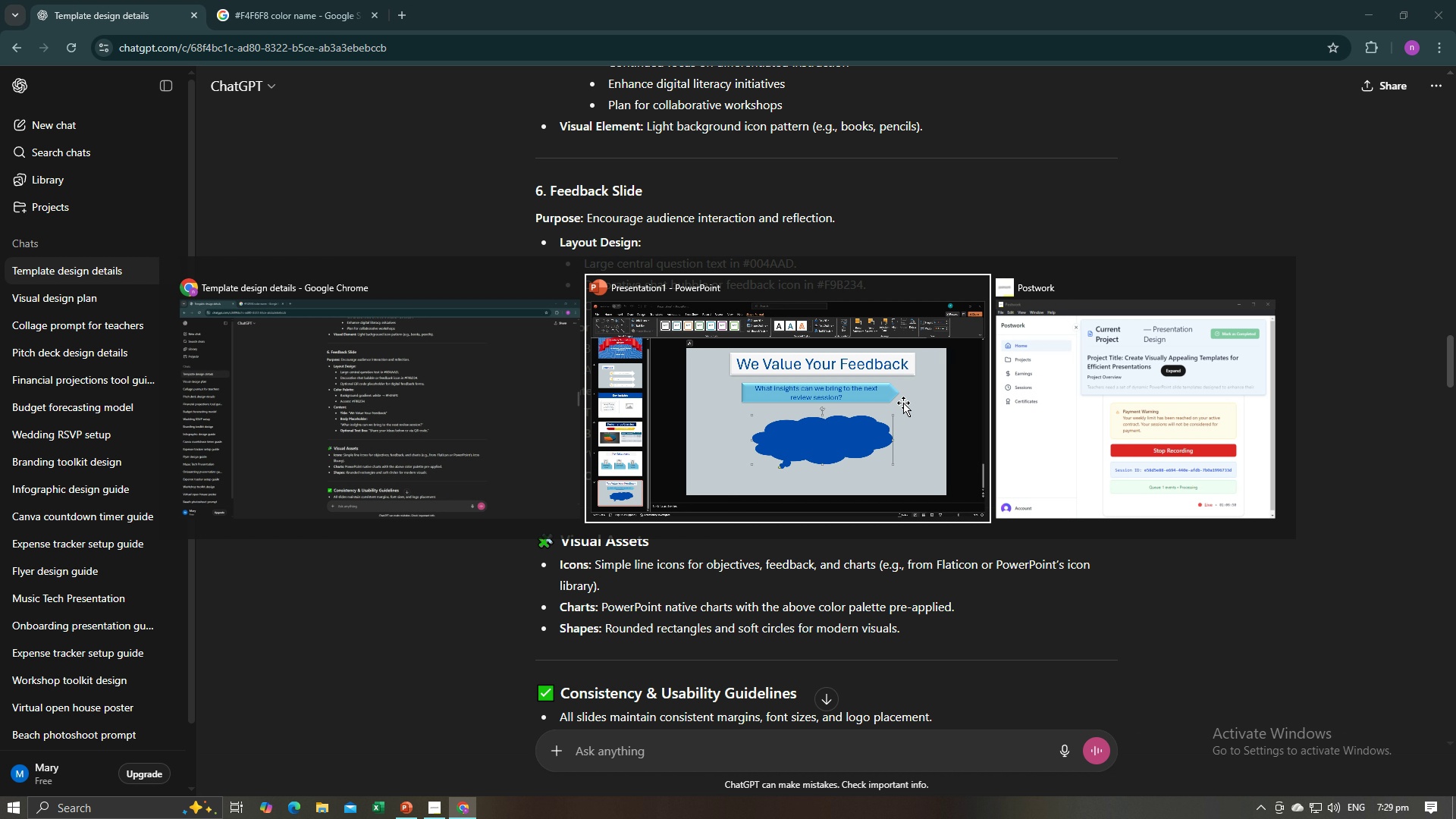 
key(Alt+Tab)
 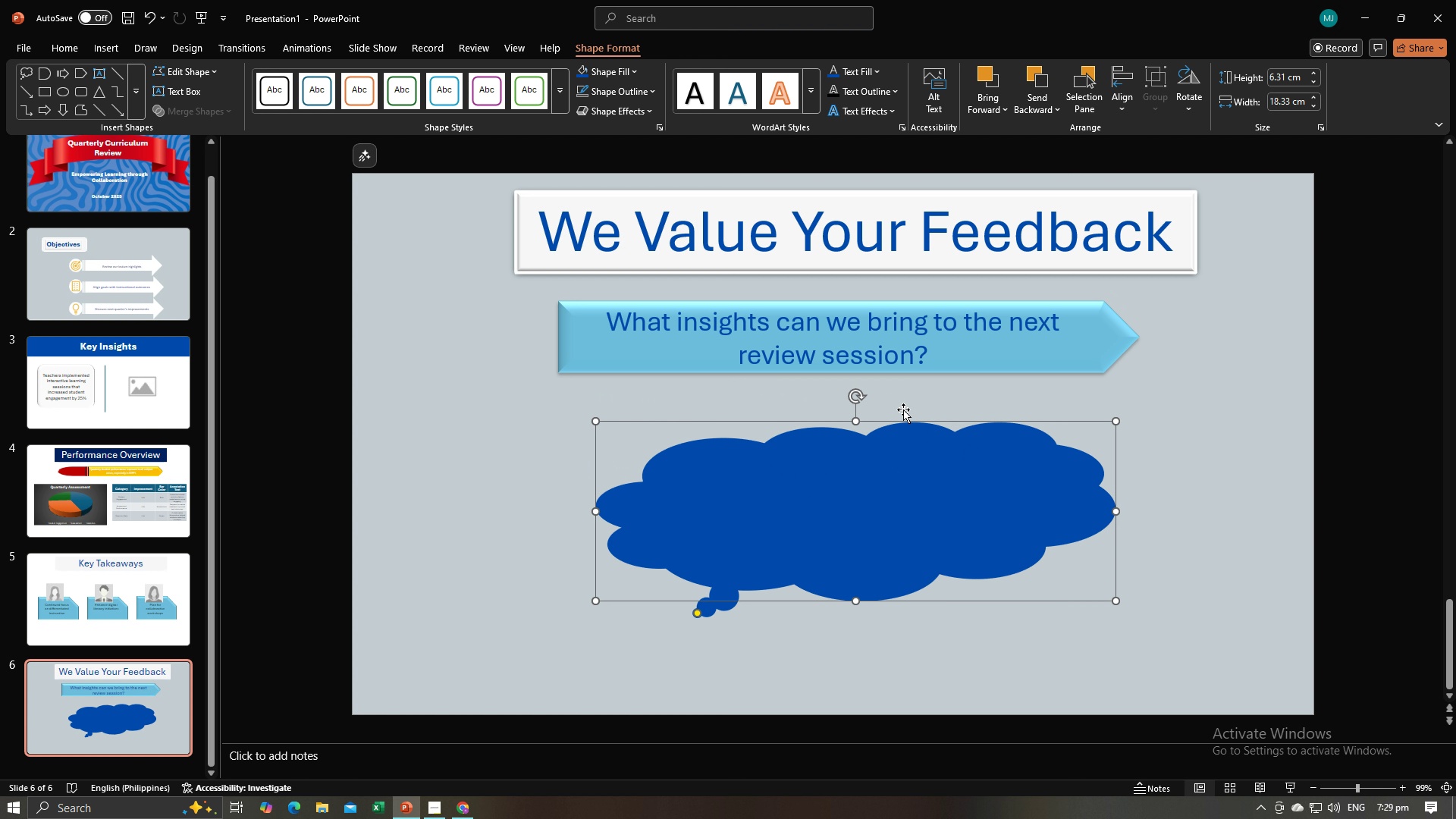 
key(Alt+AltLeft)
 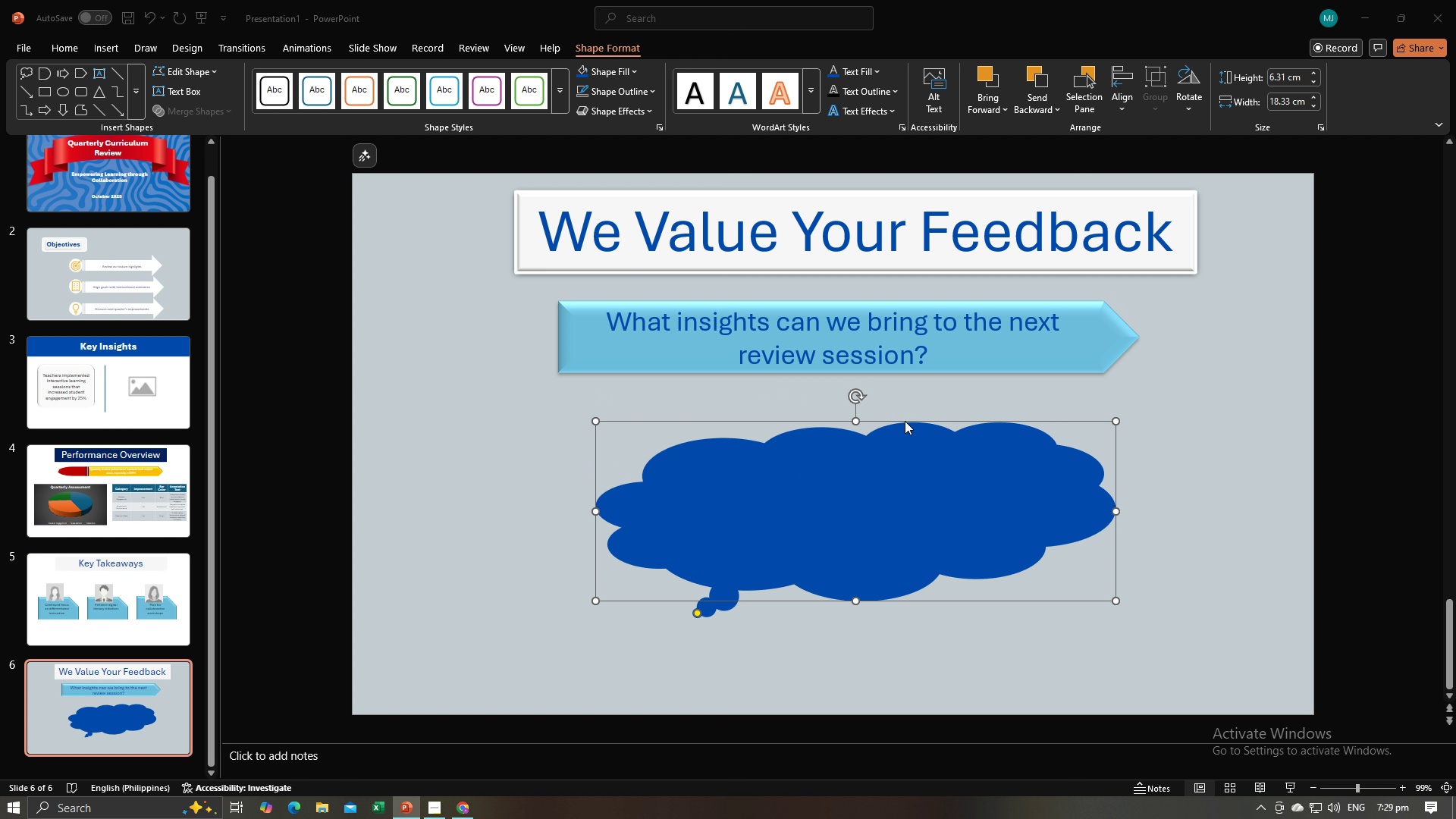 
key(Alt+Tab)
 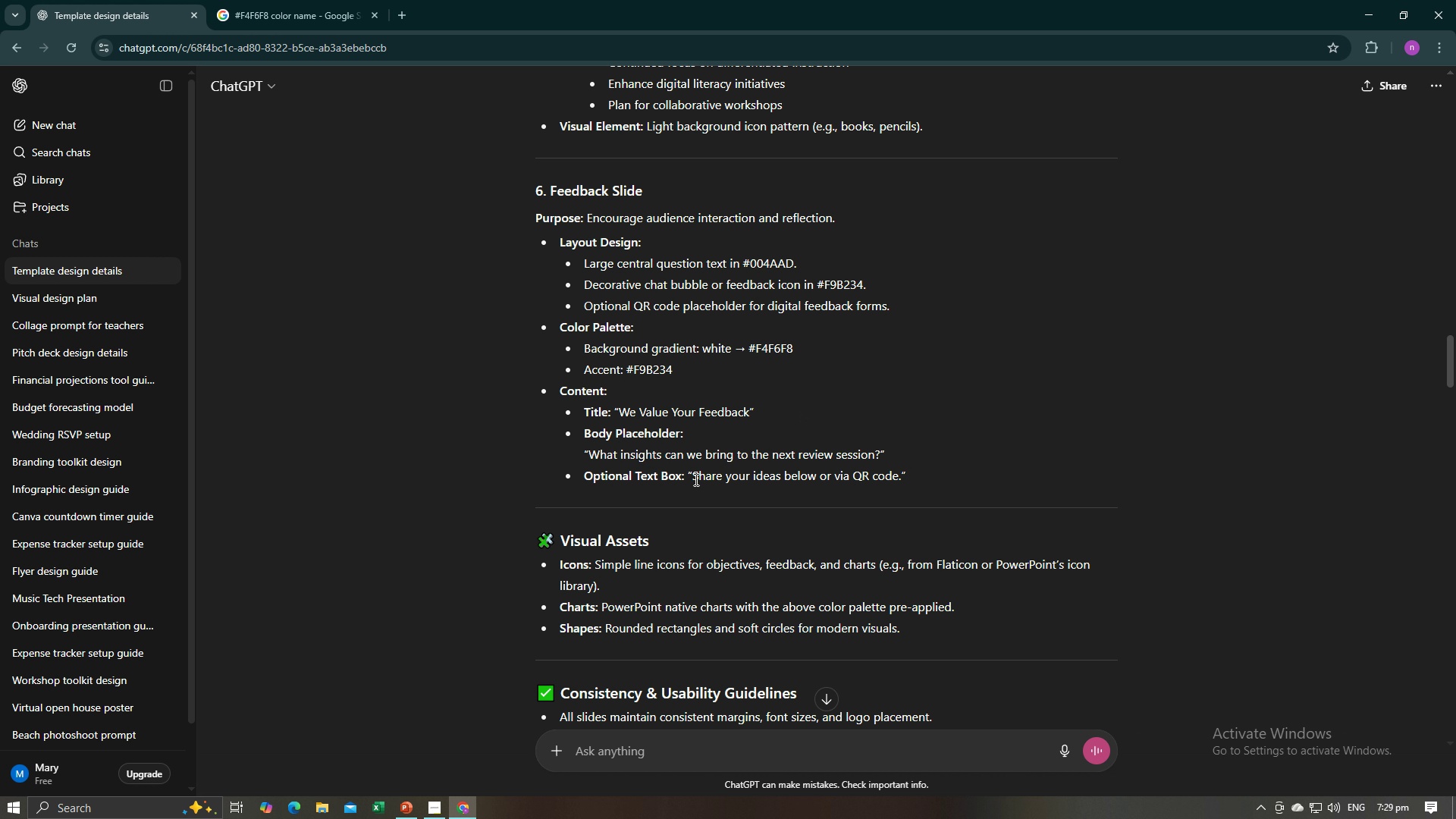 
left_click_drag(start_coordinate=[692, 479], to_coordinate=[813, 482])
 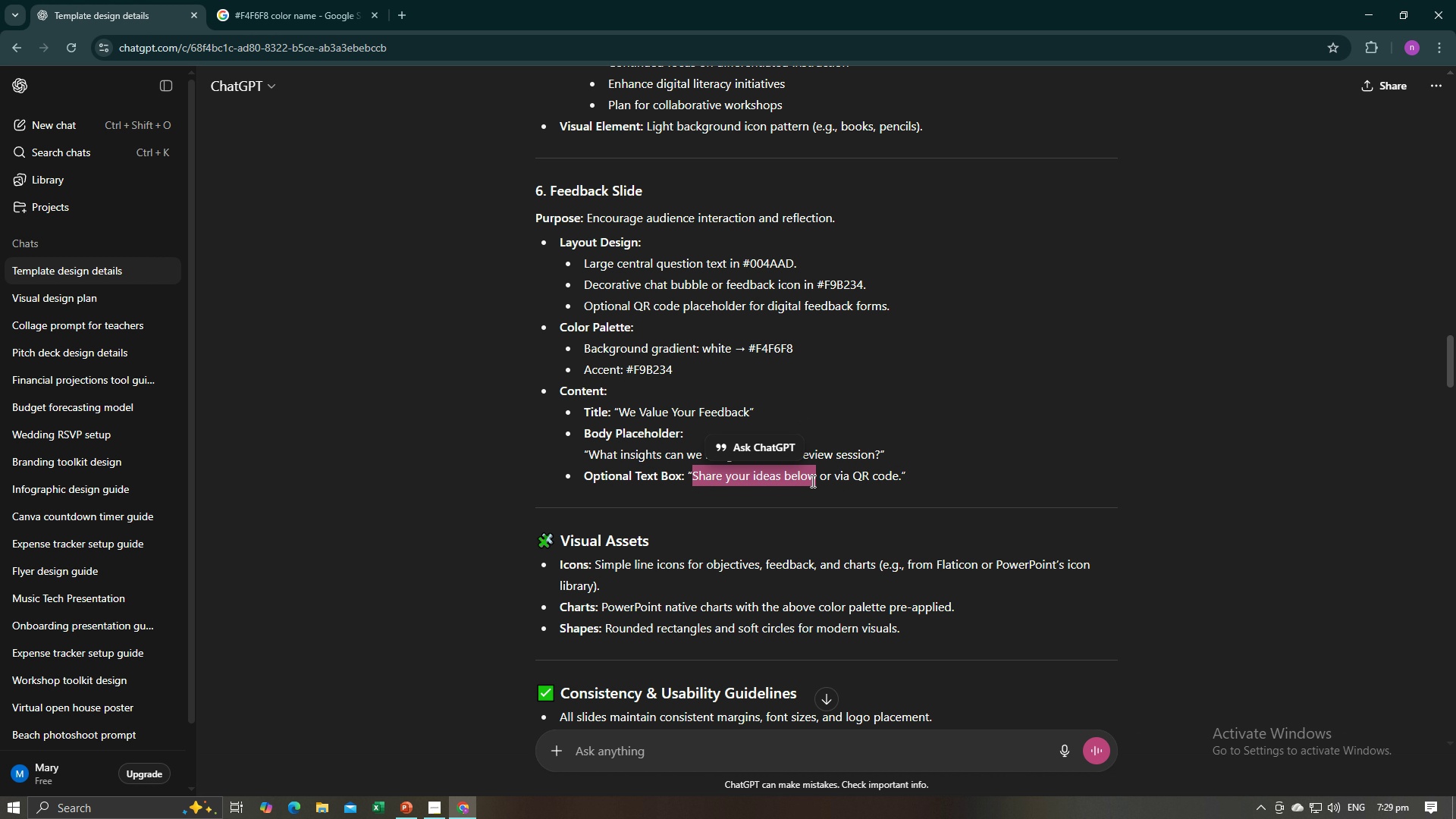 
hold_key(key=ControlLeft, duration=1.2)
 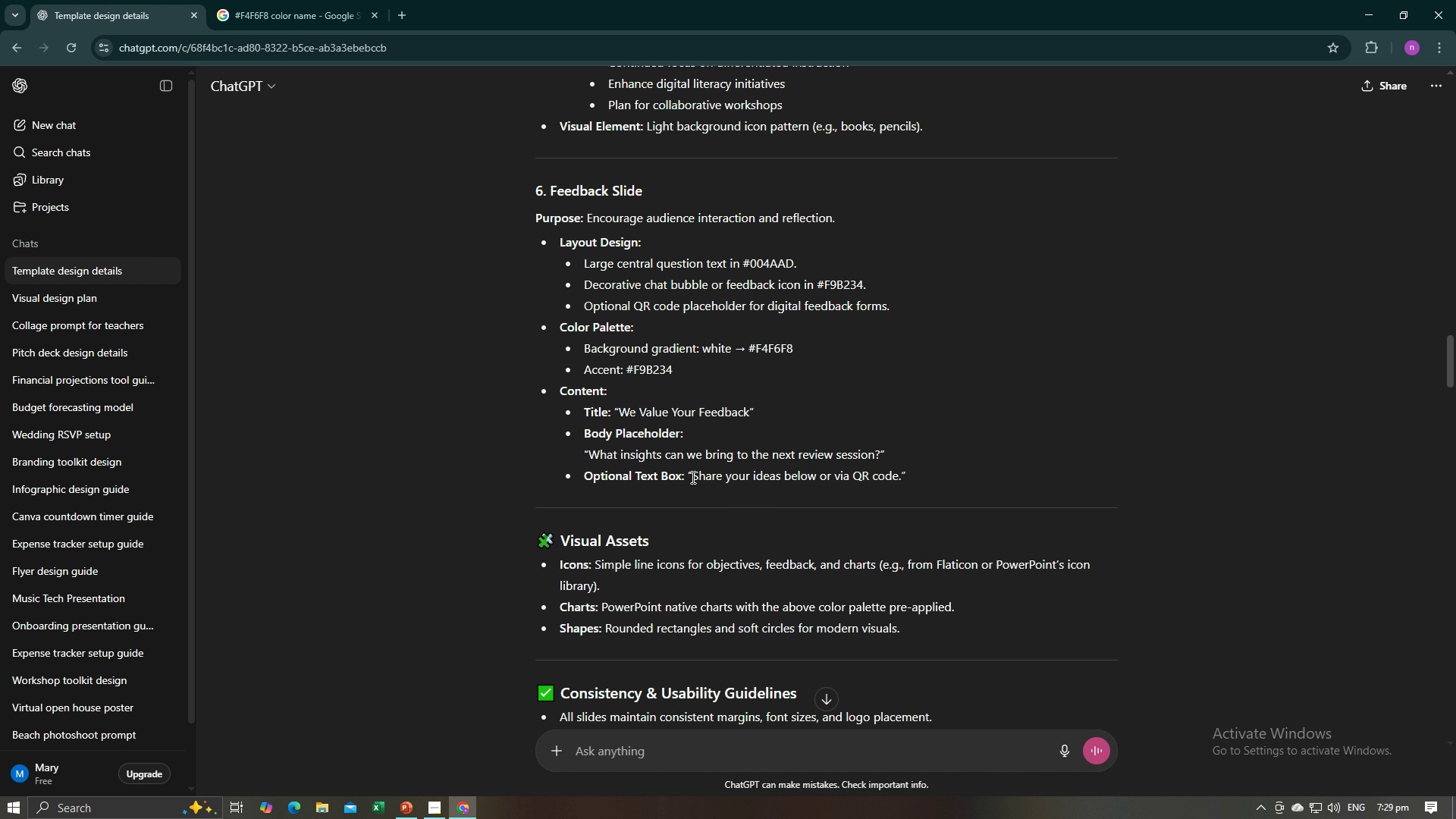 
left_click([692, 477])
 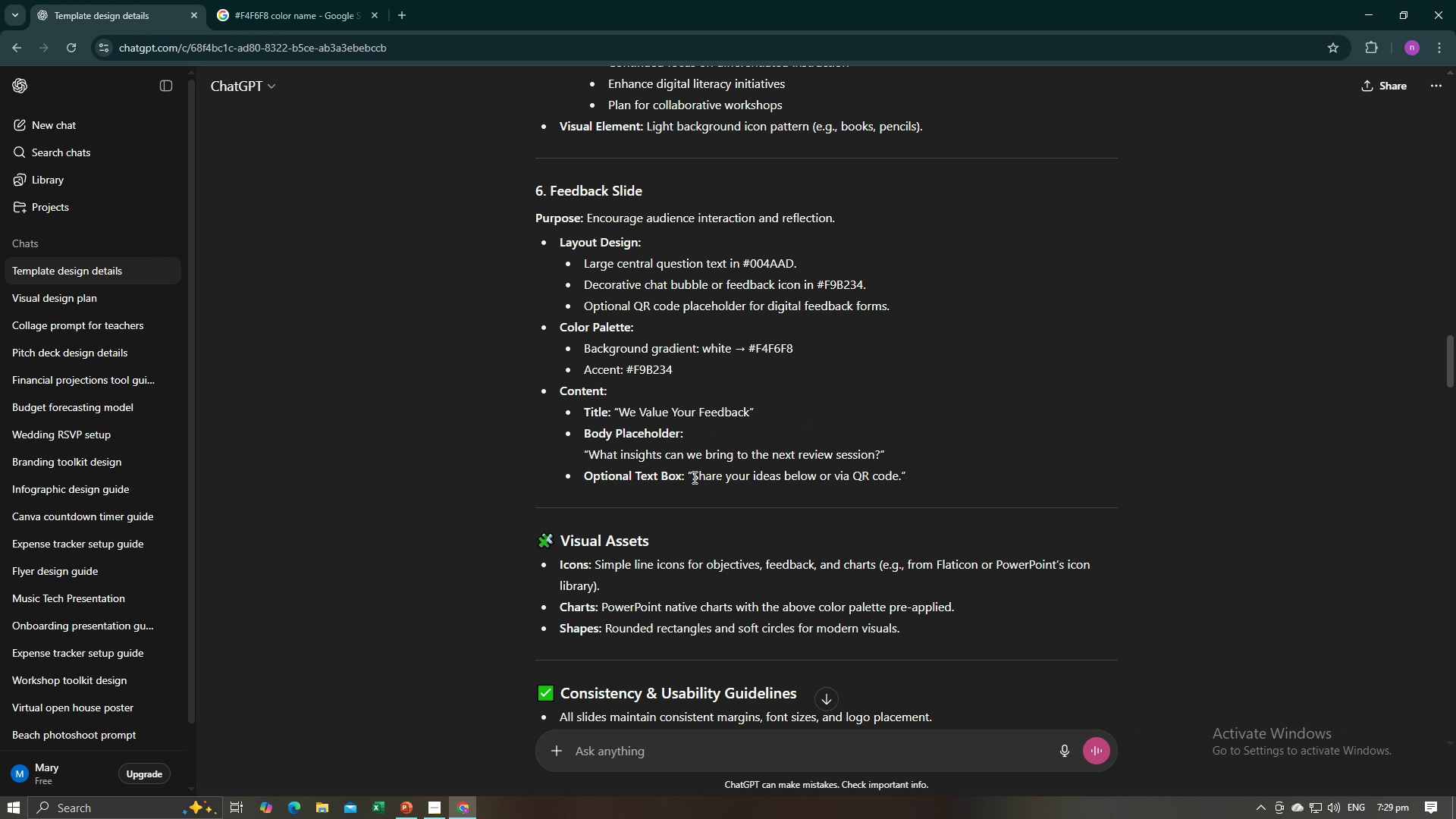 
left_click_drag(start_coordinate=[692, 477], to_coordinate=[783, 477])
 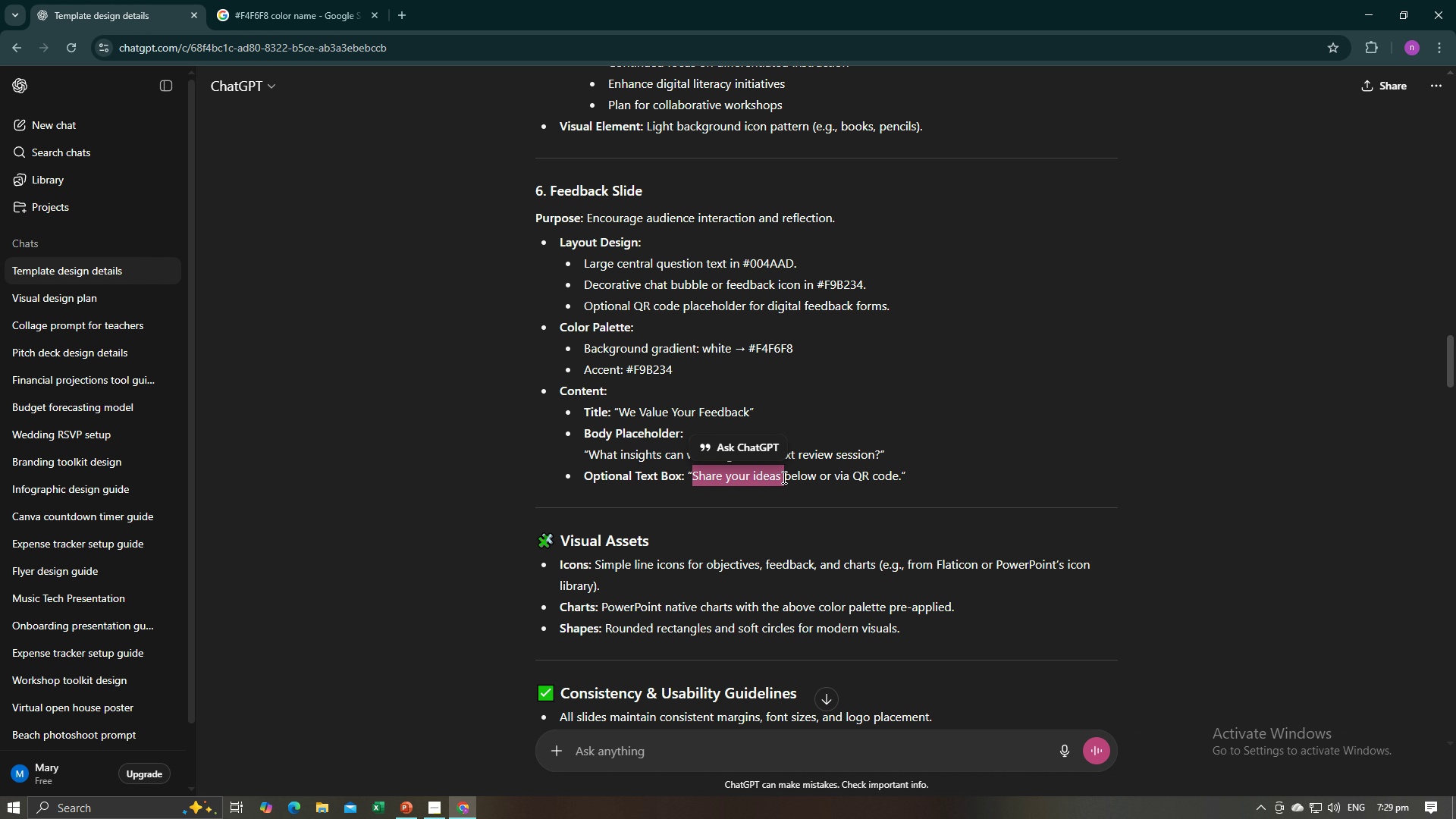 
key(Control+C)
 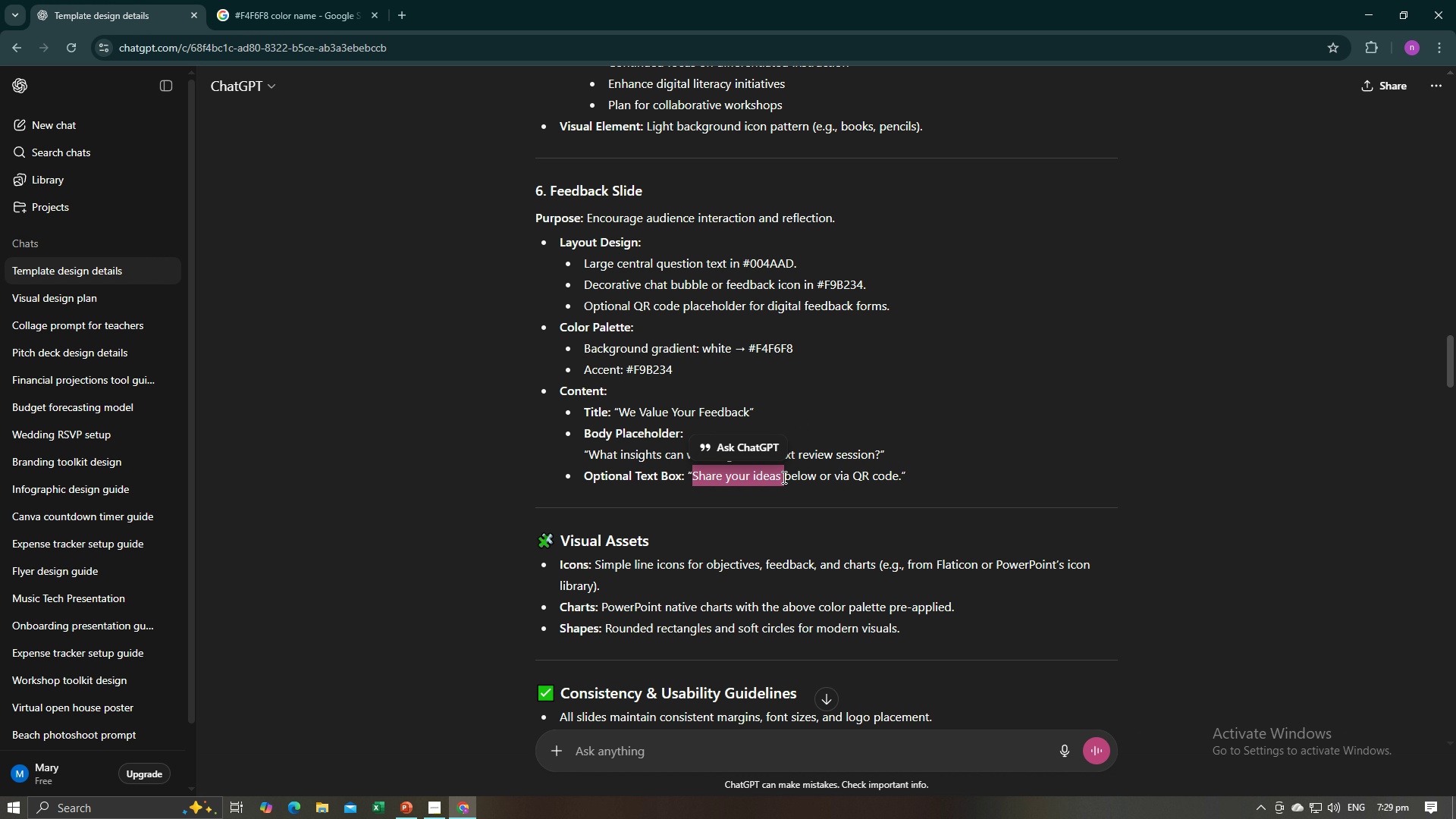 
key(Control+C)
 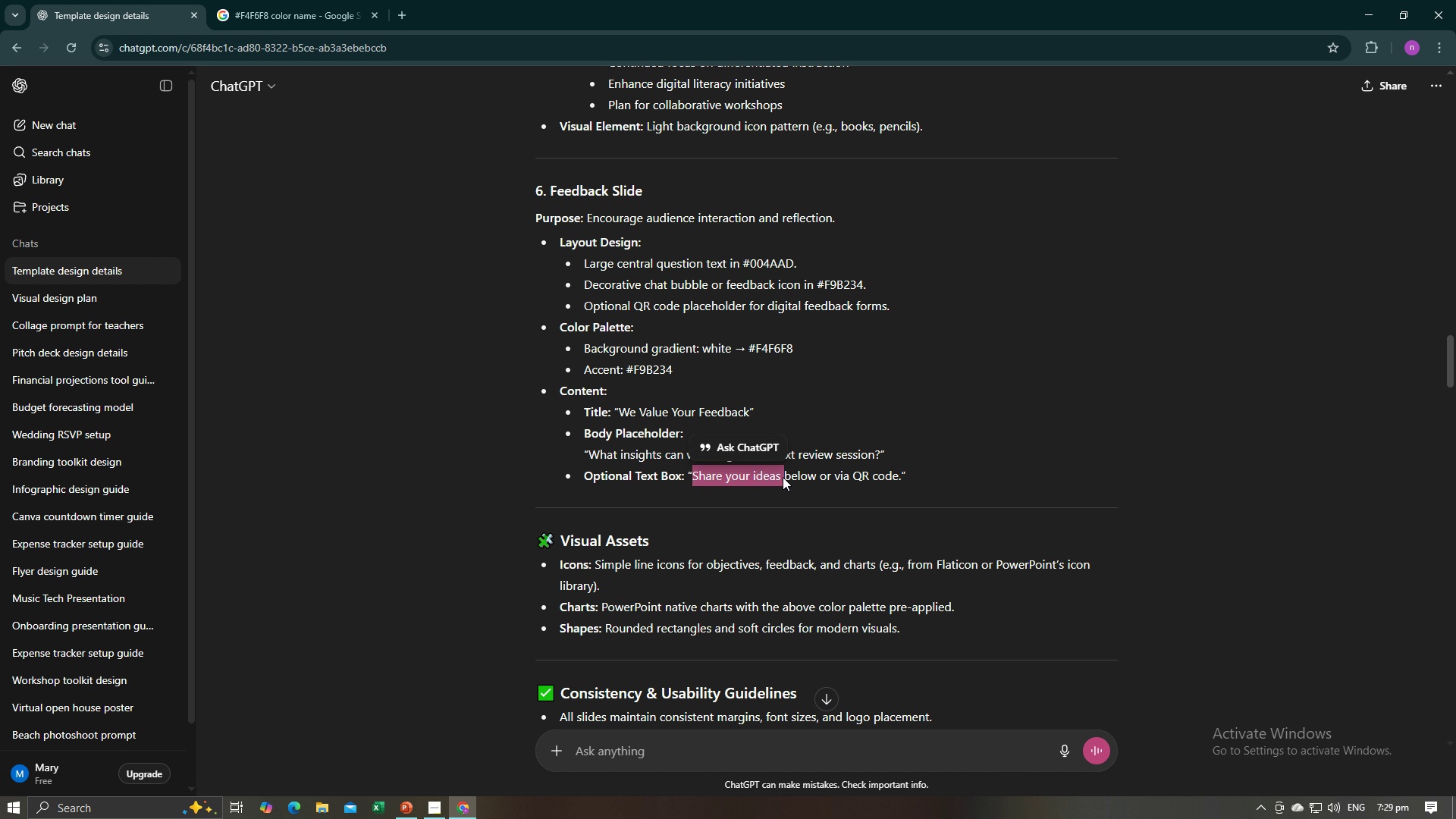 
key(Alt+AltLeft)
 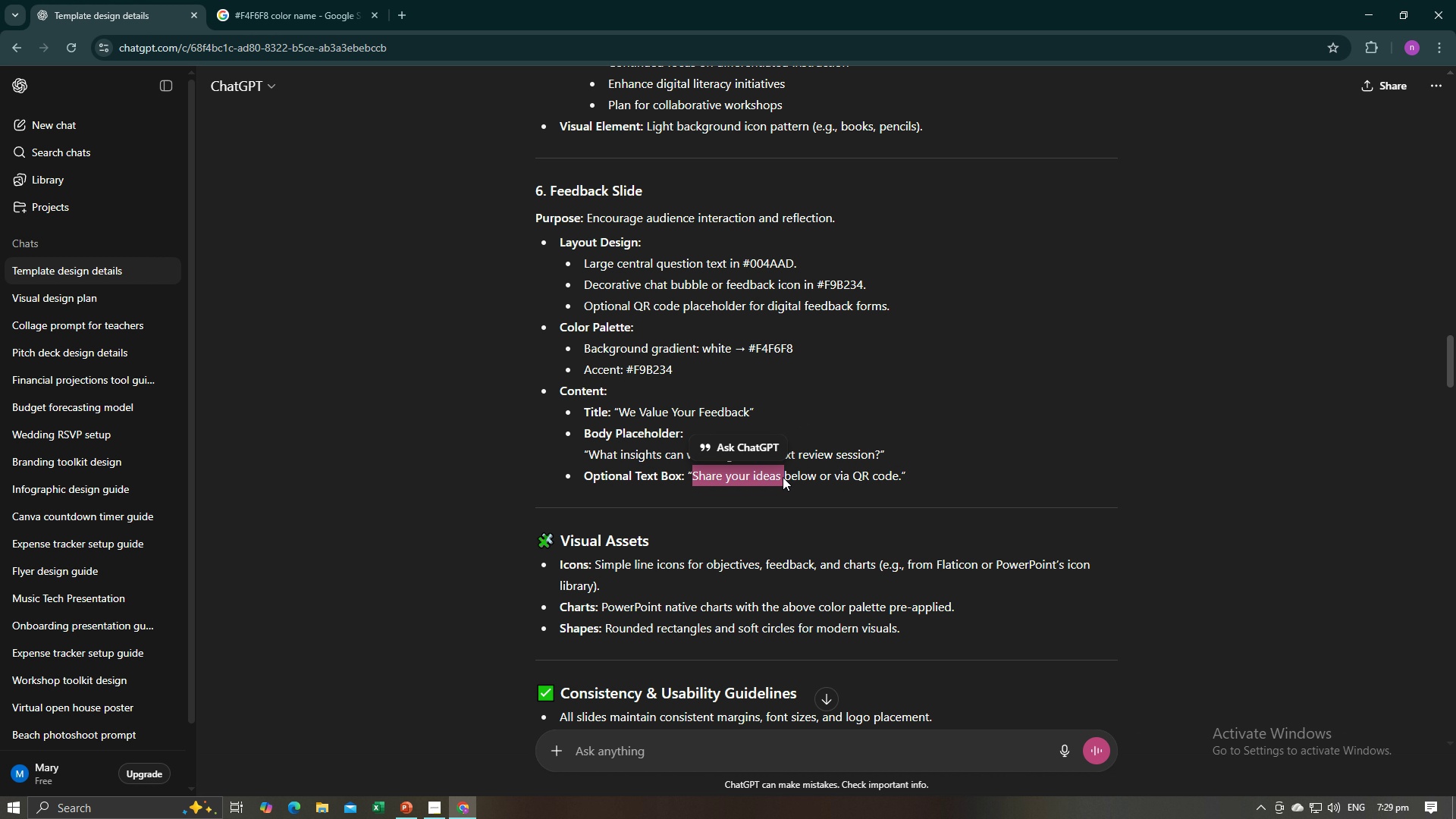 
key(Alt+Tab)
 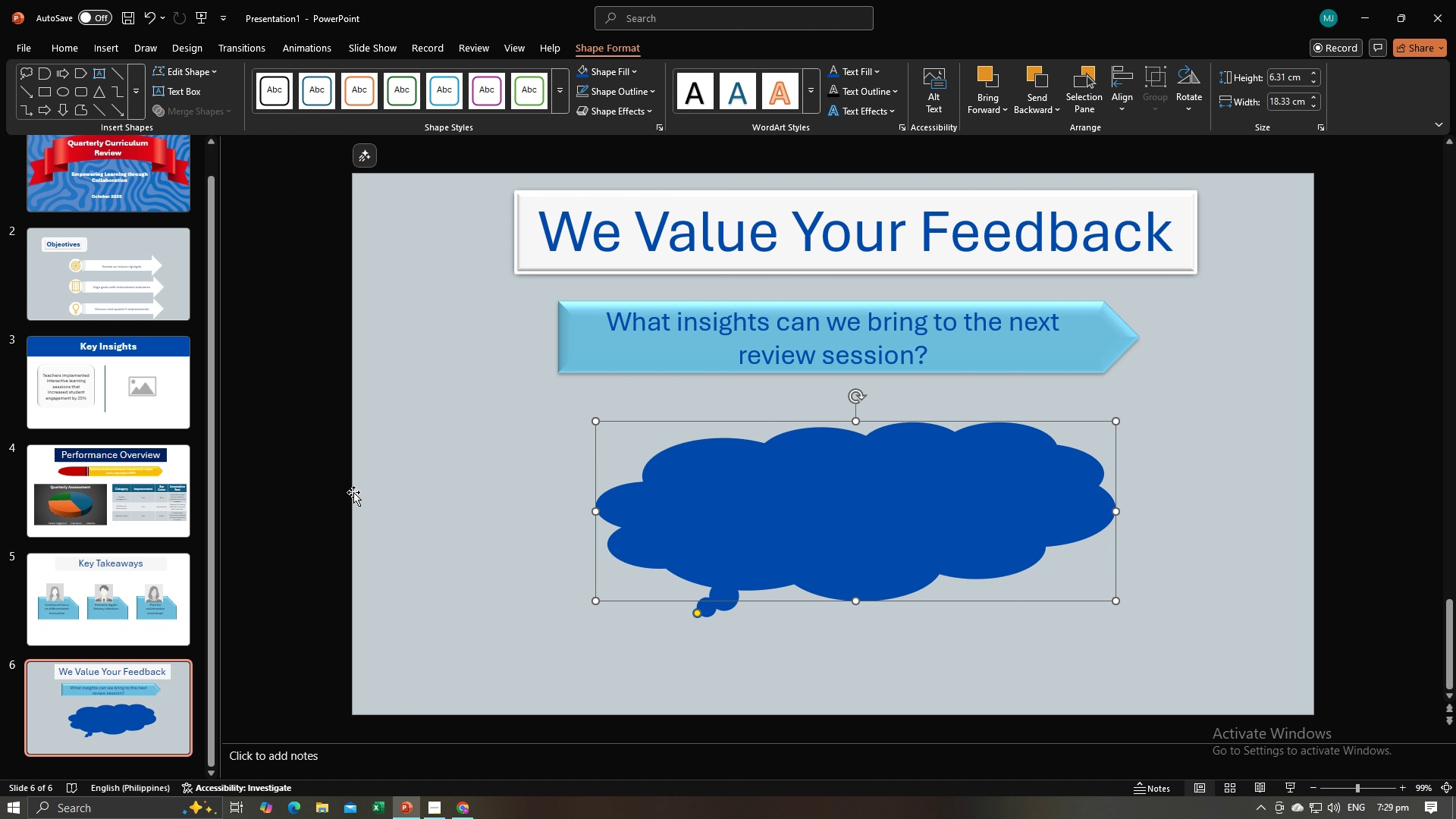 
left_click([332, 494])
 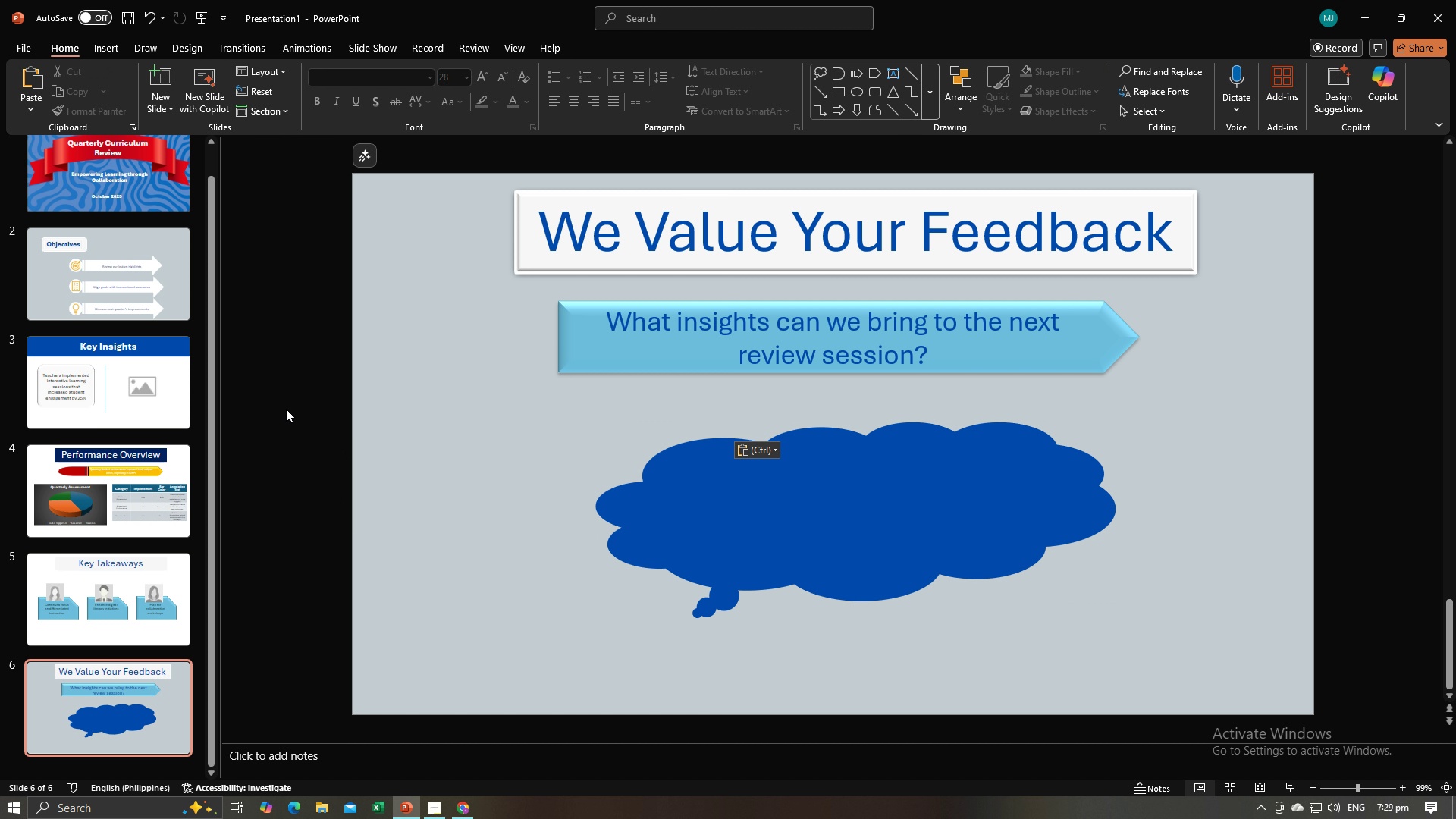 
key(Control+V)
 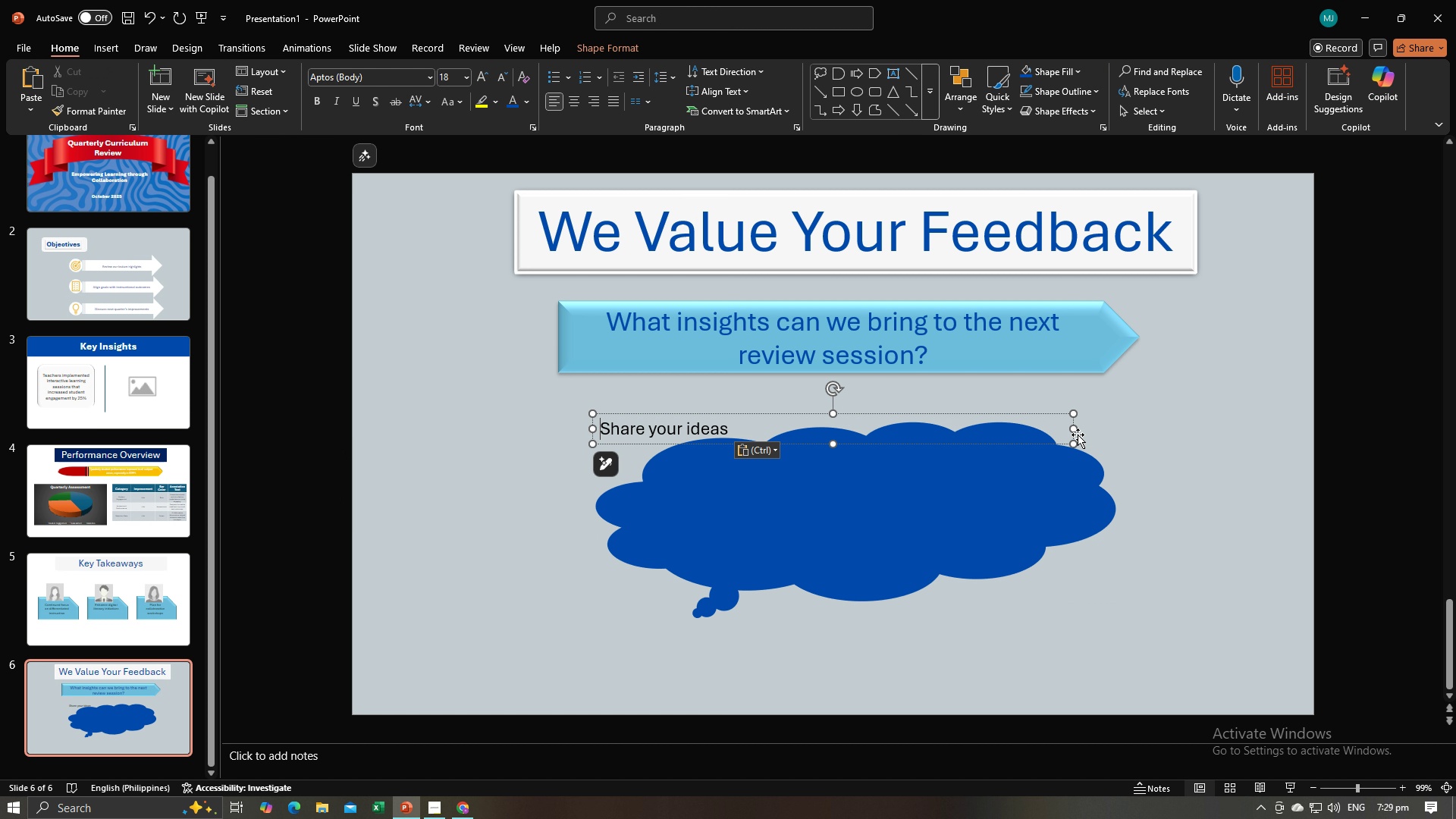 
left_click_drag(start_coordinate=[1075, 431], to_coordinate=[739, 424])
 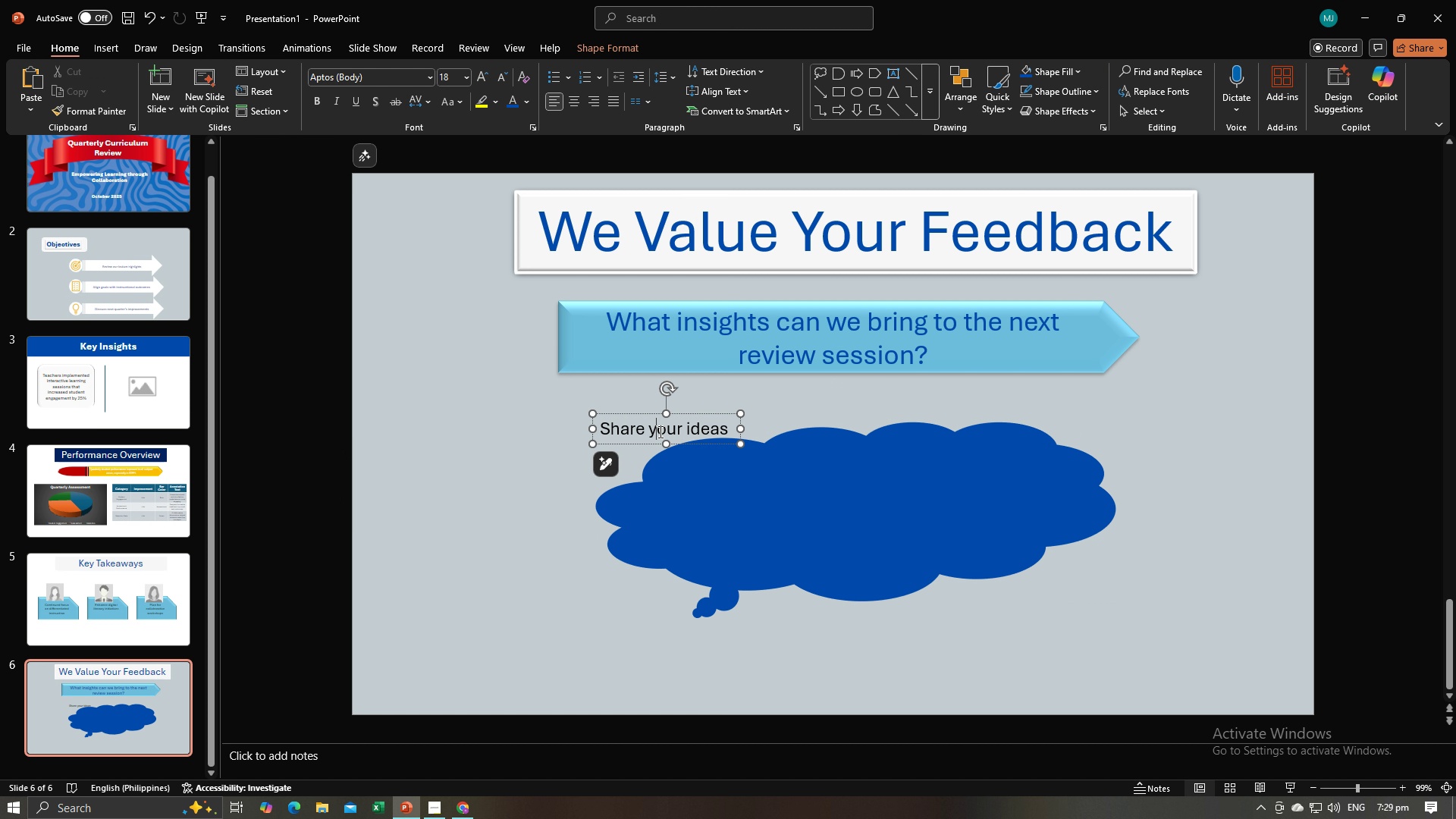 
left_click([659, 431])
 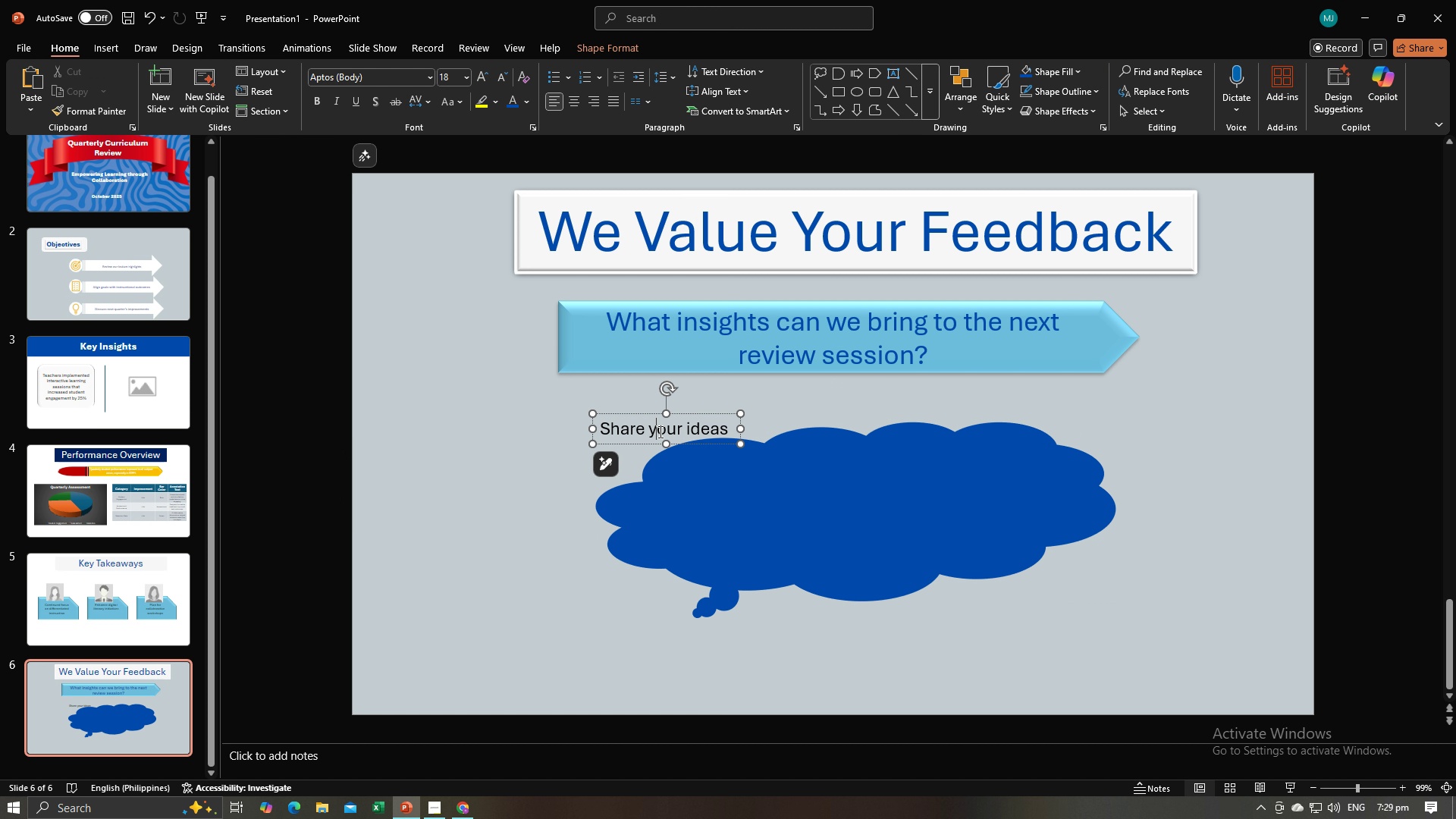 
key(Control+A)
 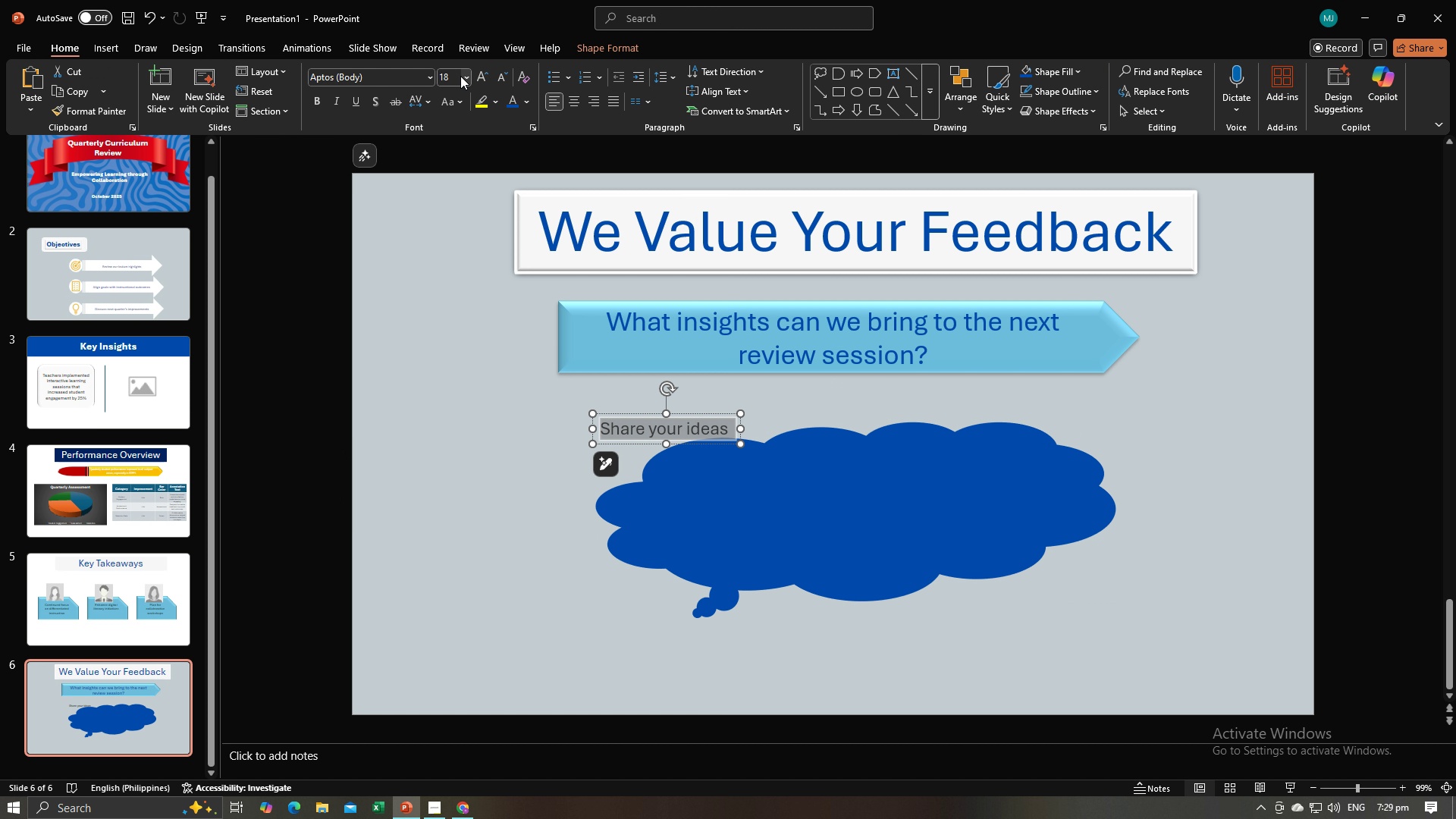 
left_click([463, 77])
 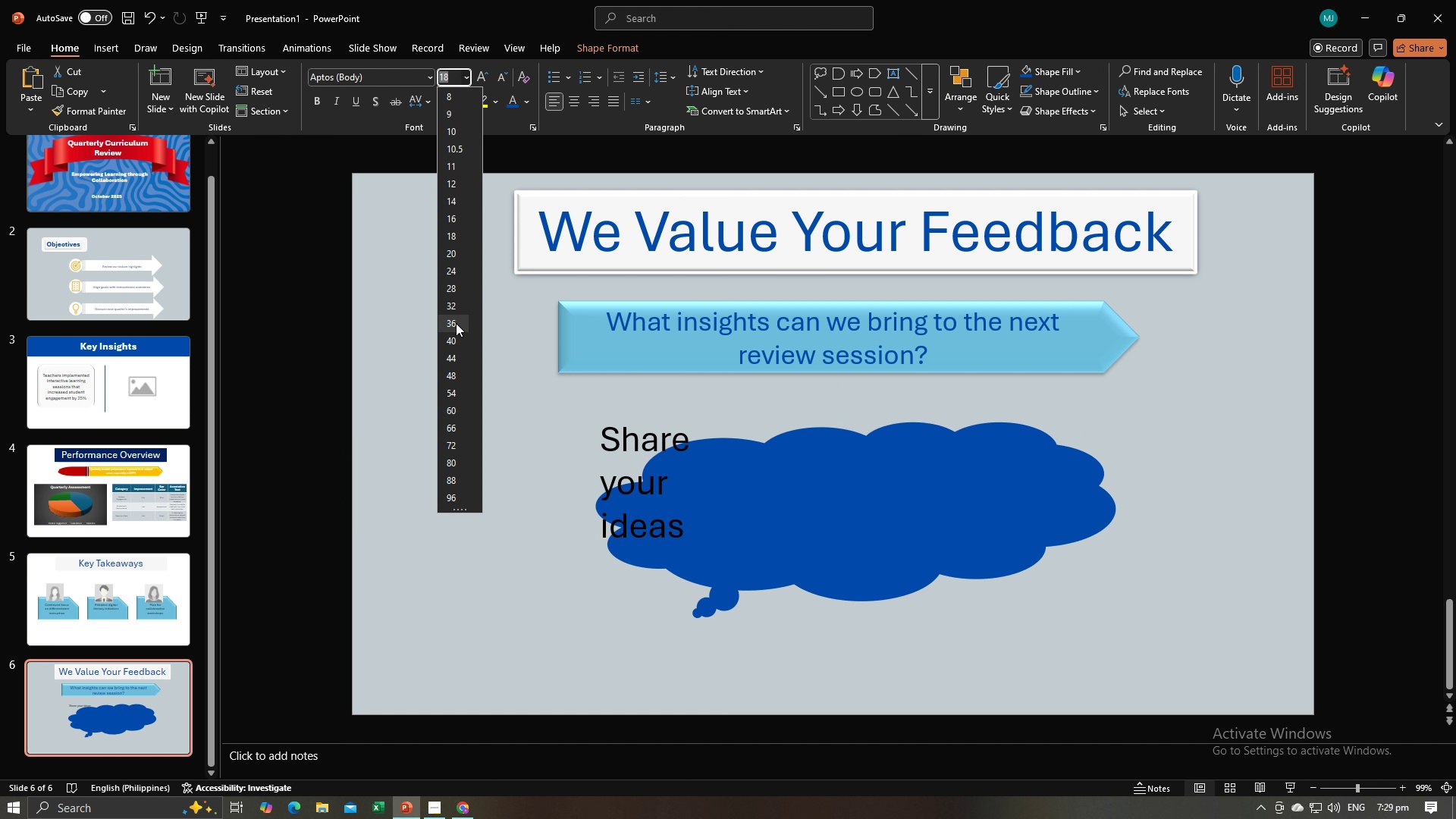 
left_click([458, 330])
 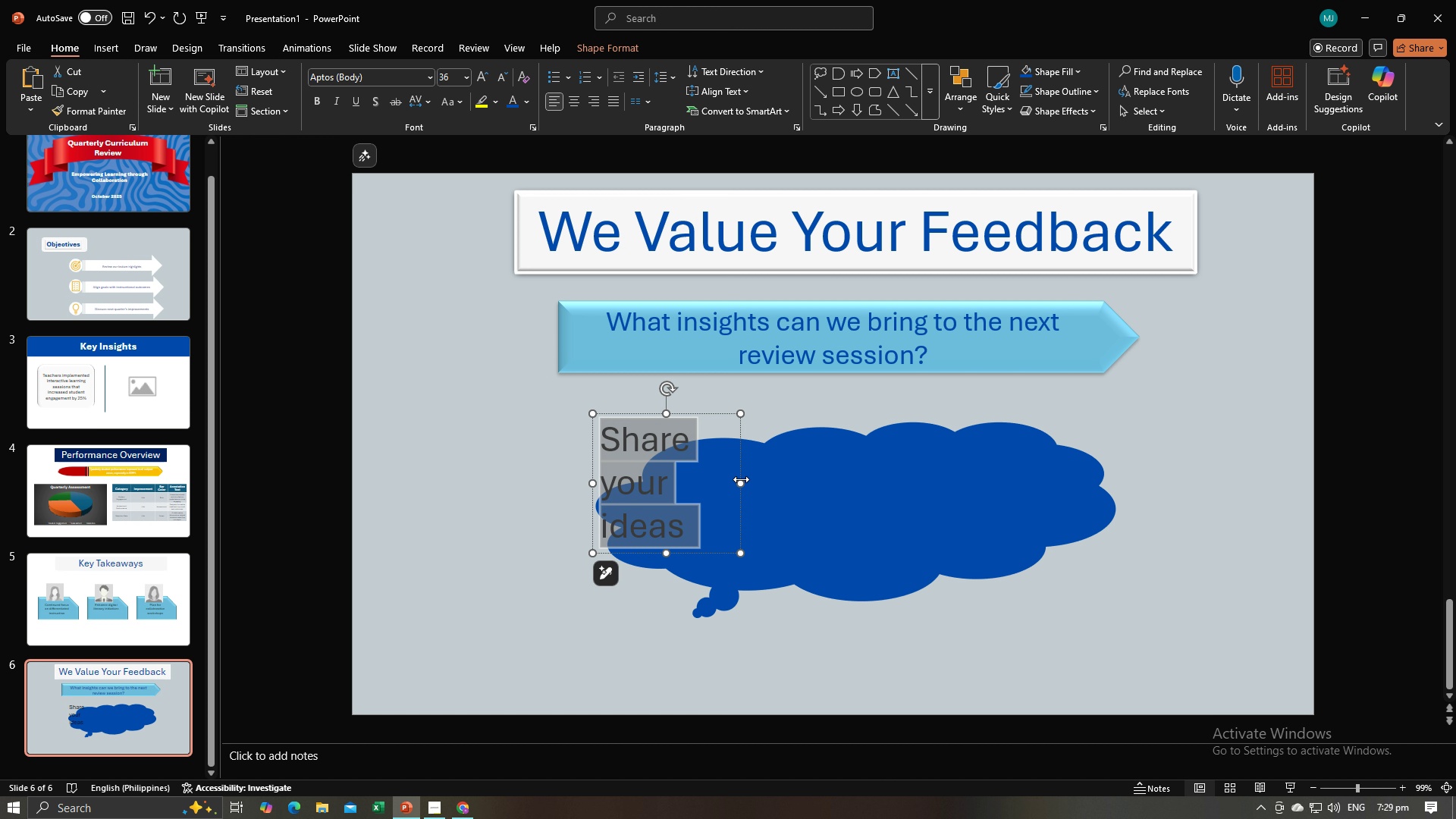 
left_click_drag(start_coordinate=[741, 479], to_coordinate=[878, 484])
 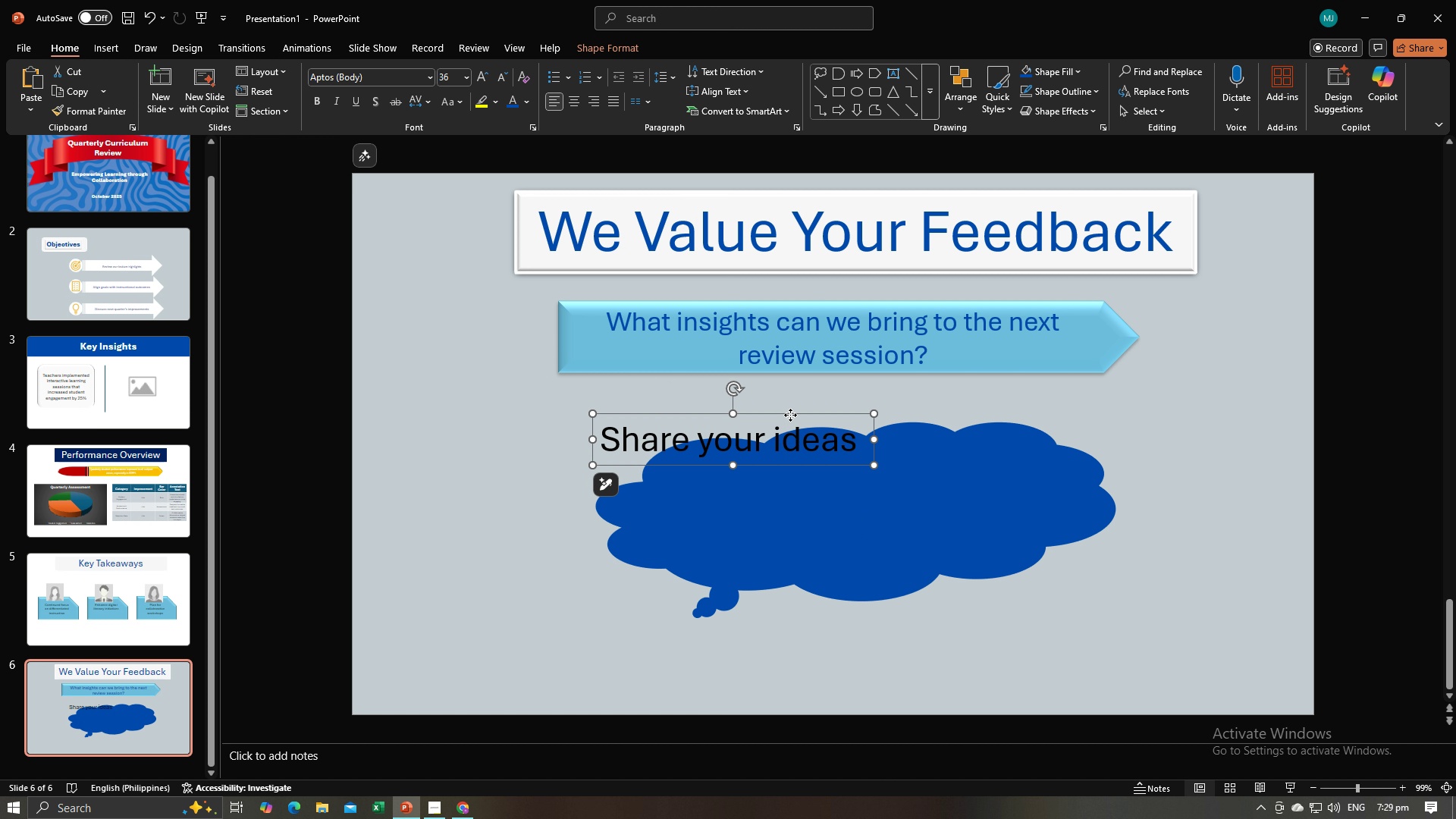 
left_click_drag(start_coordinate=[790, 415], to_coordinate=[893, 464])
 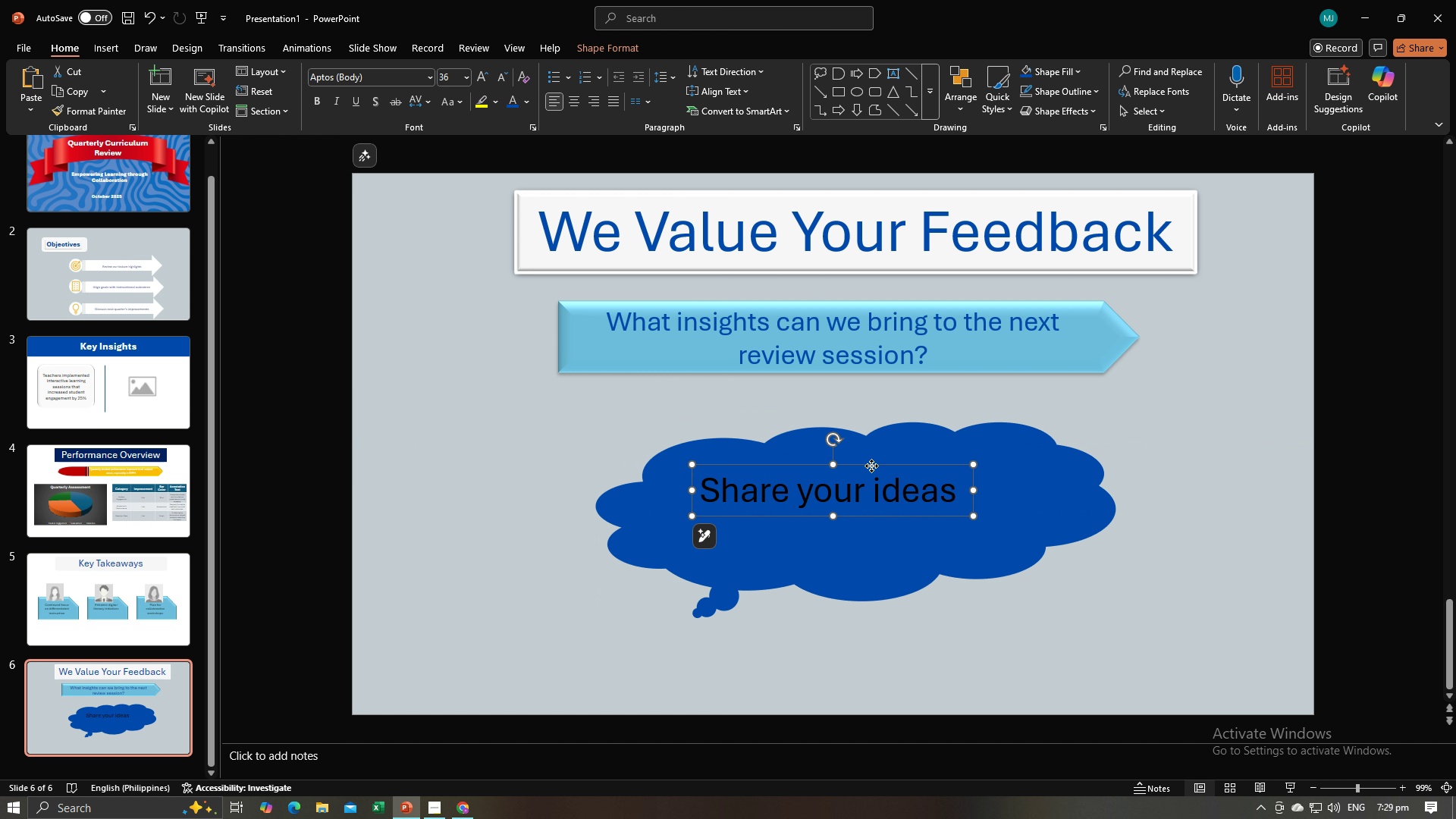 
left_click_drag(start_coordinate=[871, 466], to_coordinate=[871, 475])
 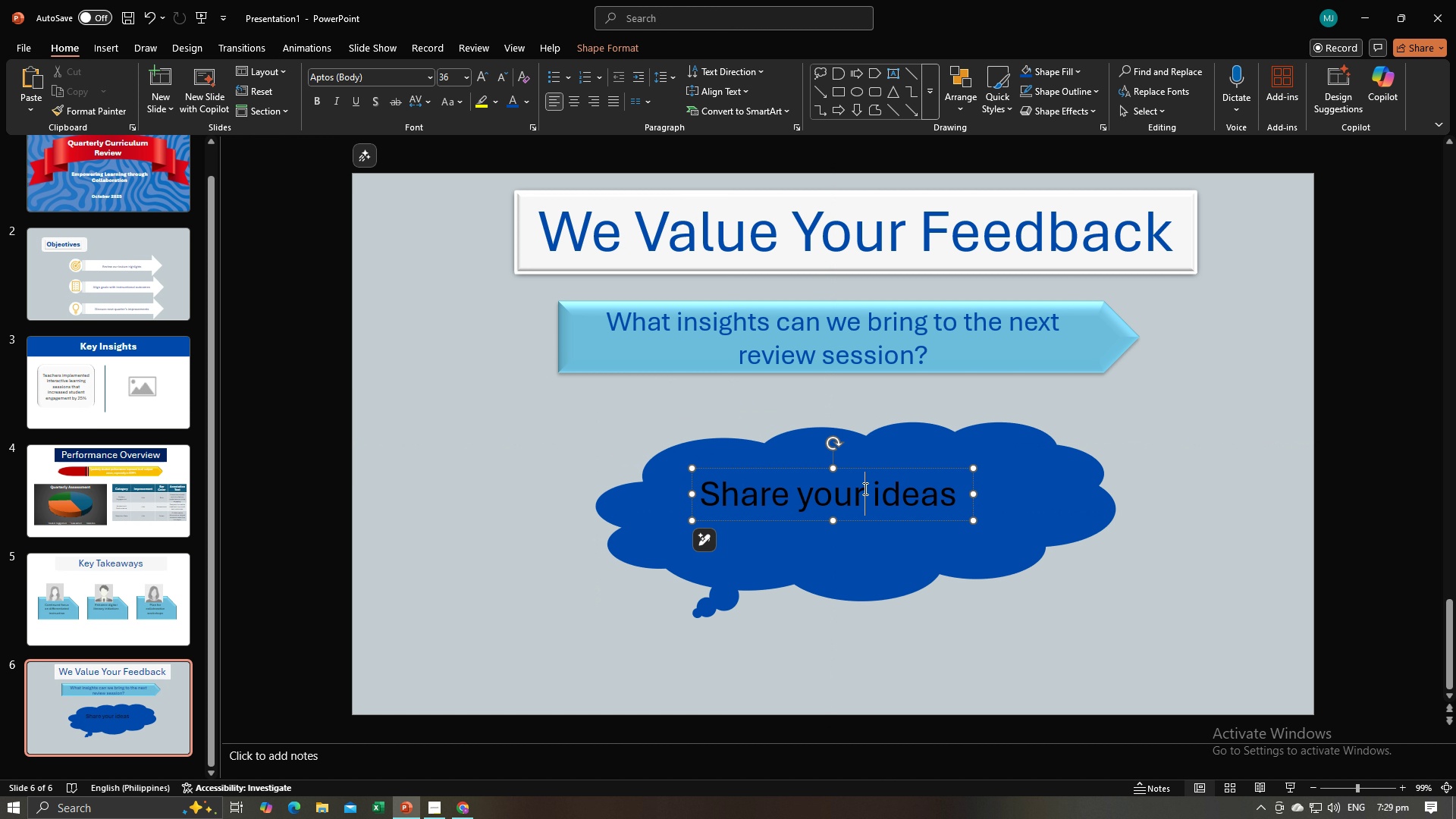 
left_click([864, 488])
 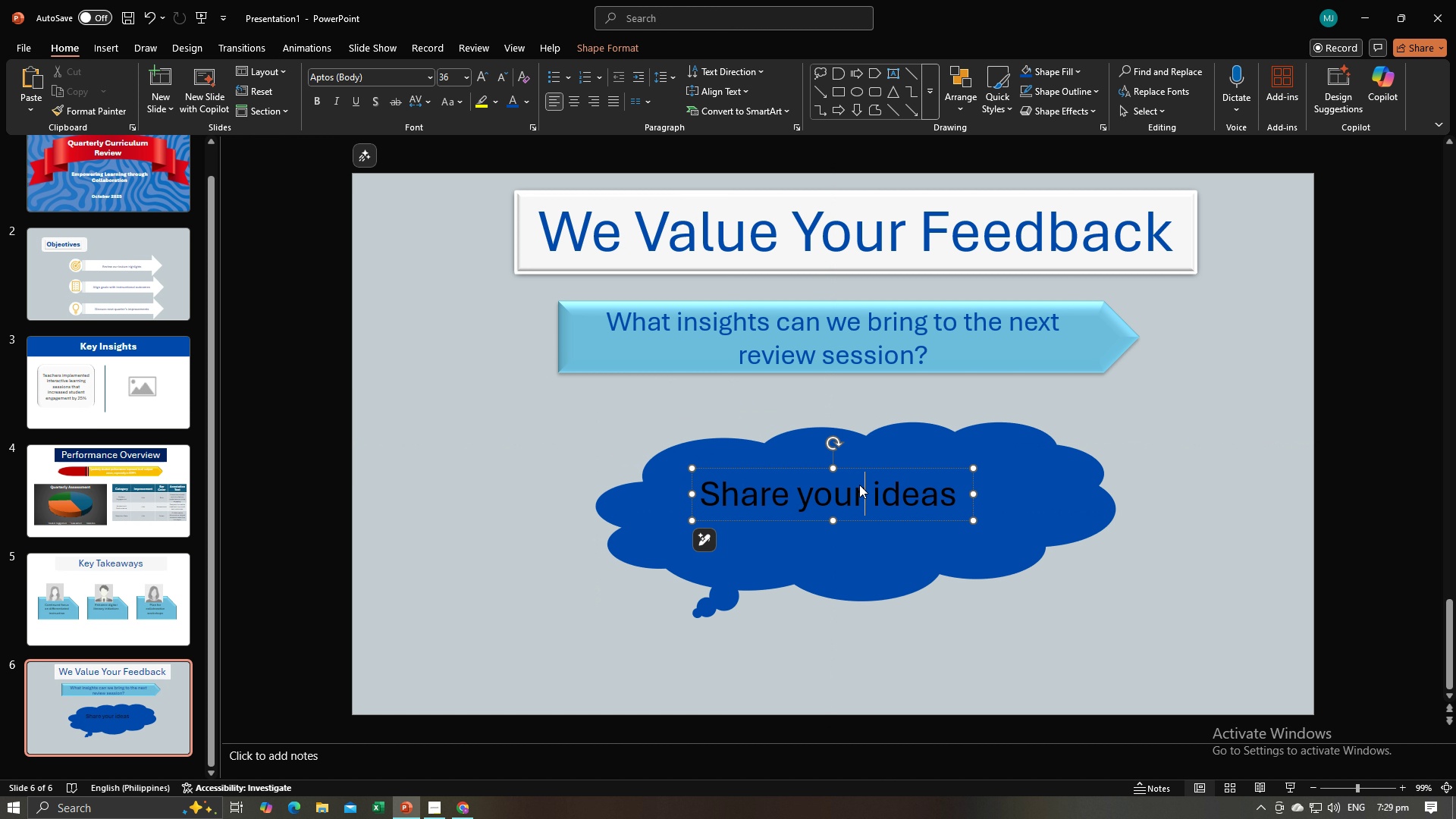 
key(Control+A)
 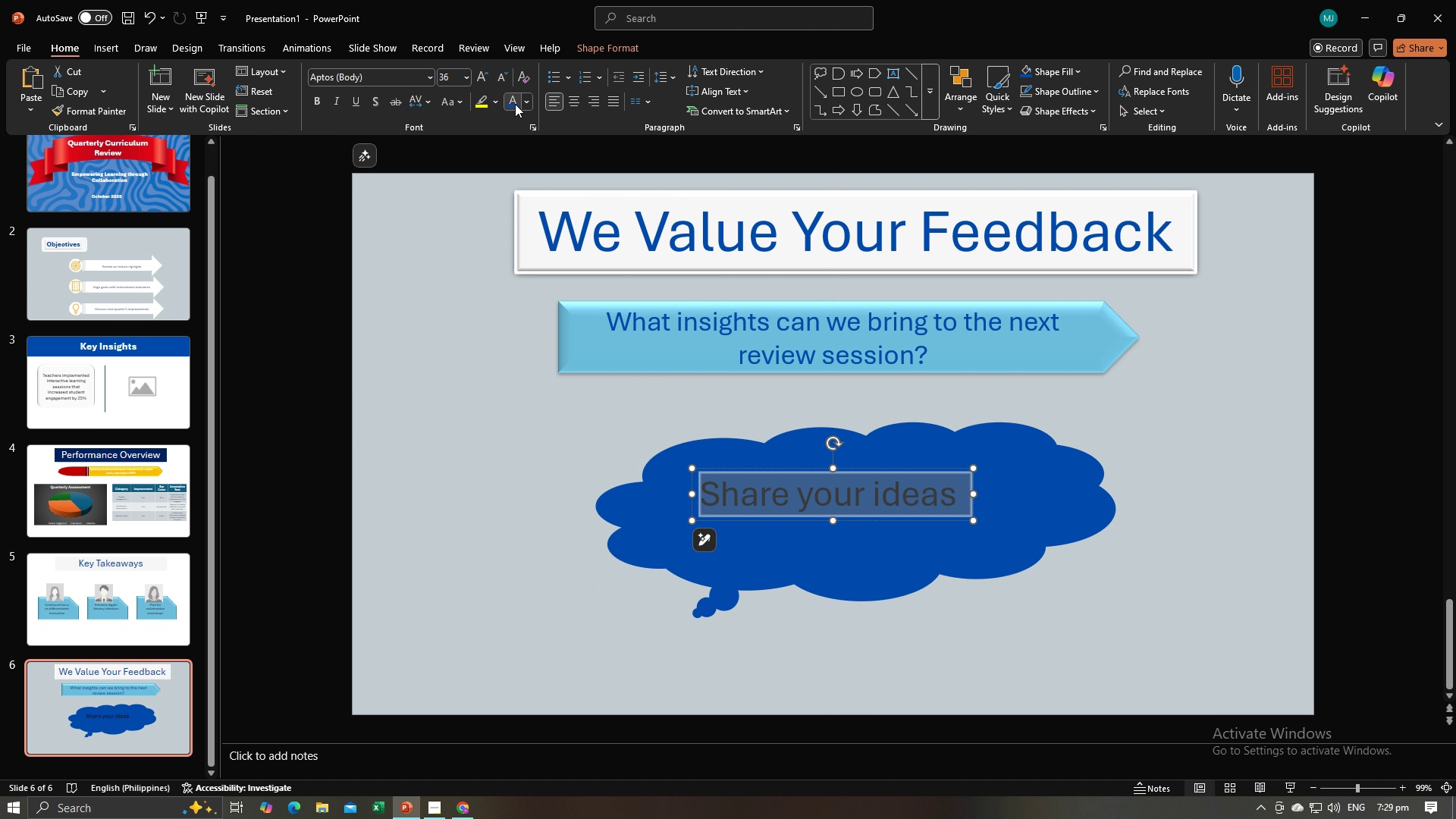 
left_click([525, 101])
 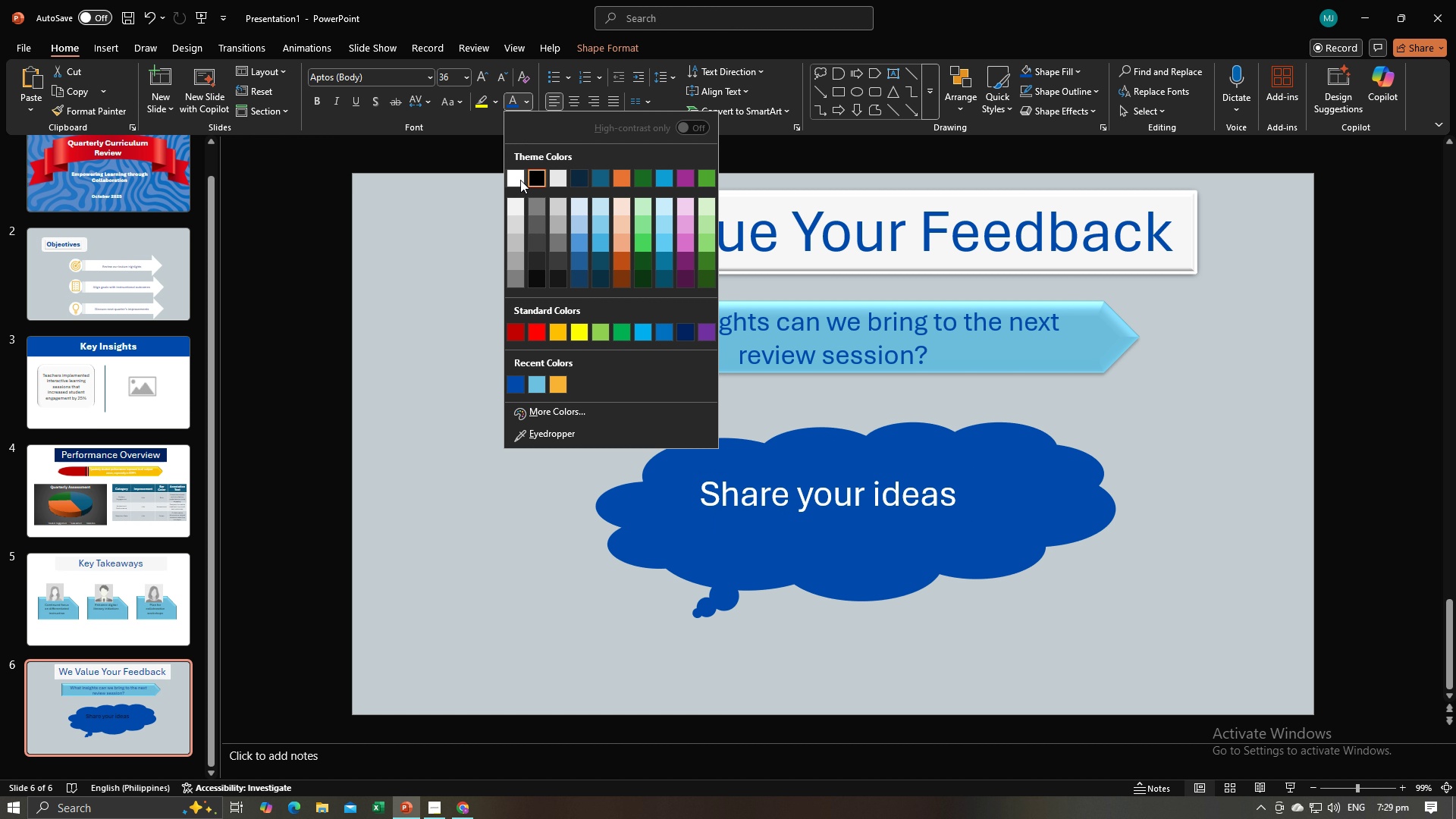 
left_click([519, 180])
 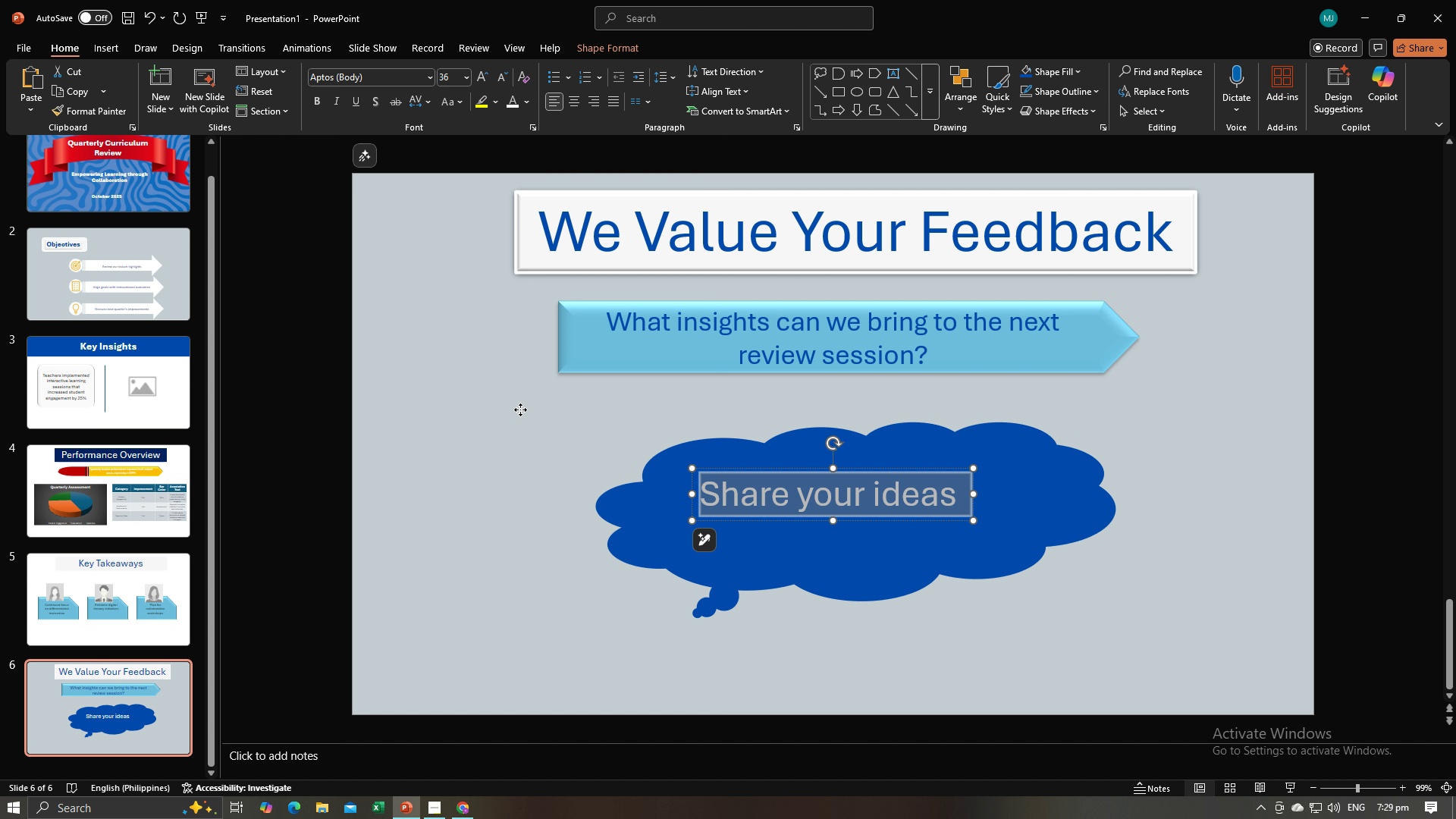 
left_click([520, 410])
 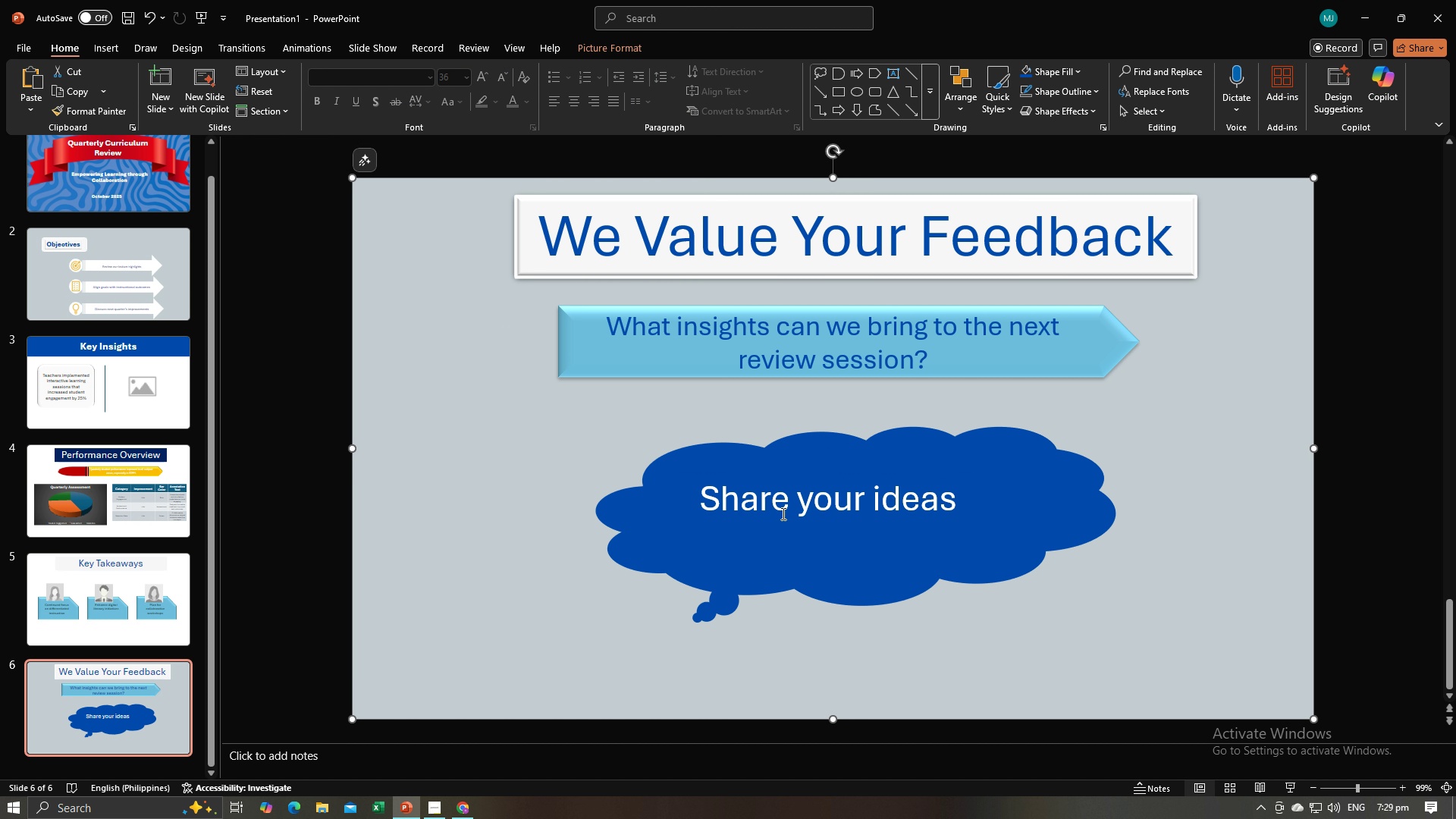 
left_click([782, 513])
 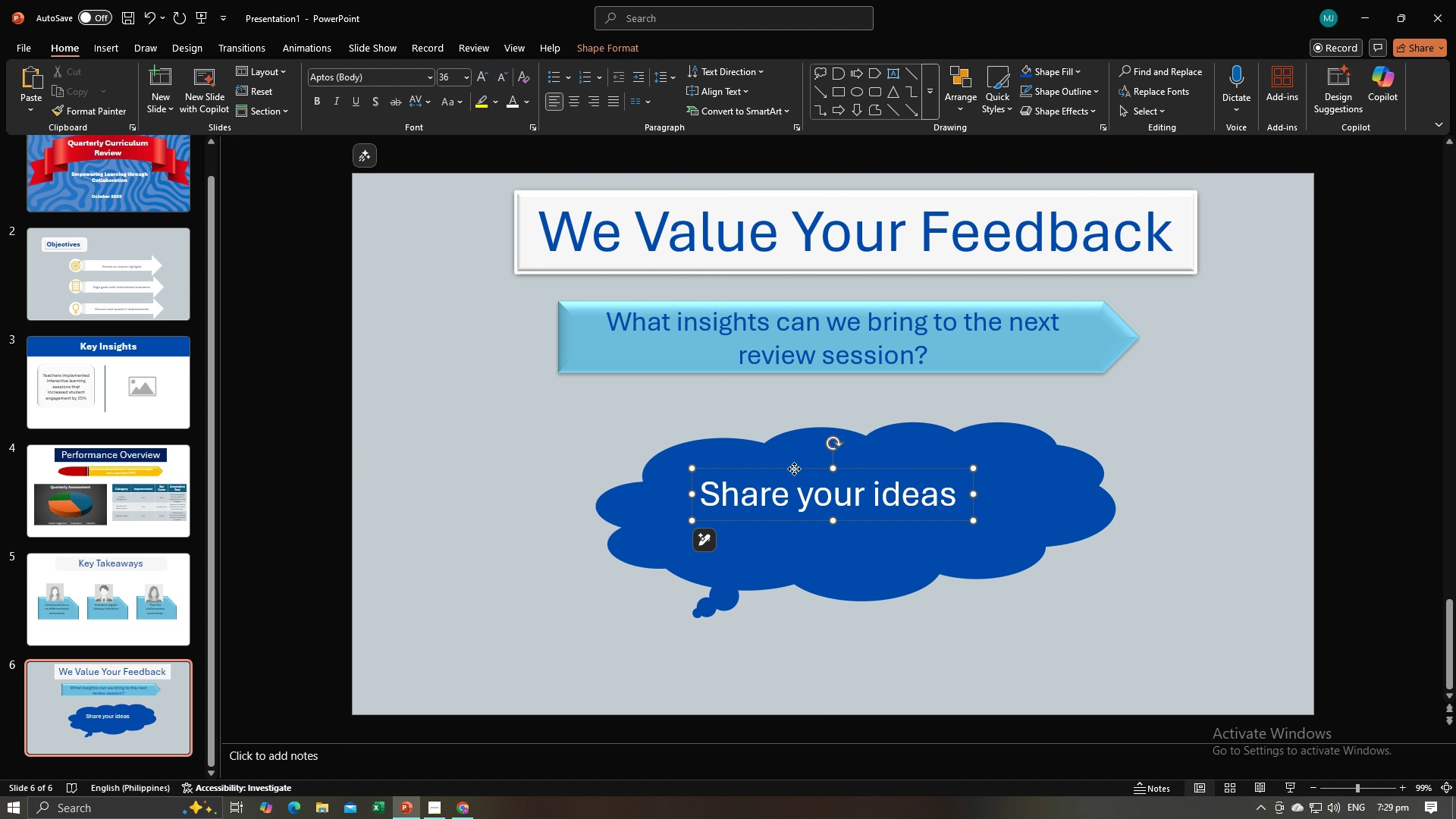 
left_click_drag(start_coordinate=[794, 469], to_coordinate=[817, 478])
 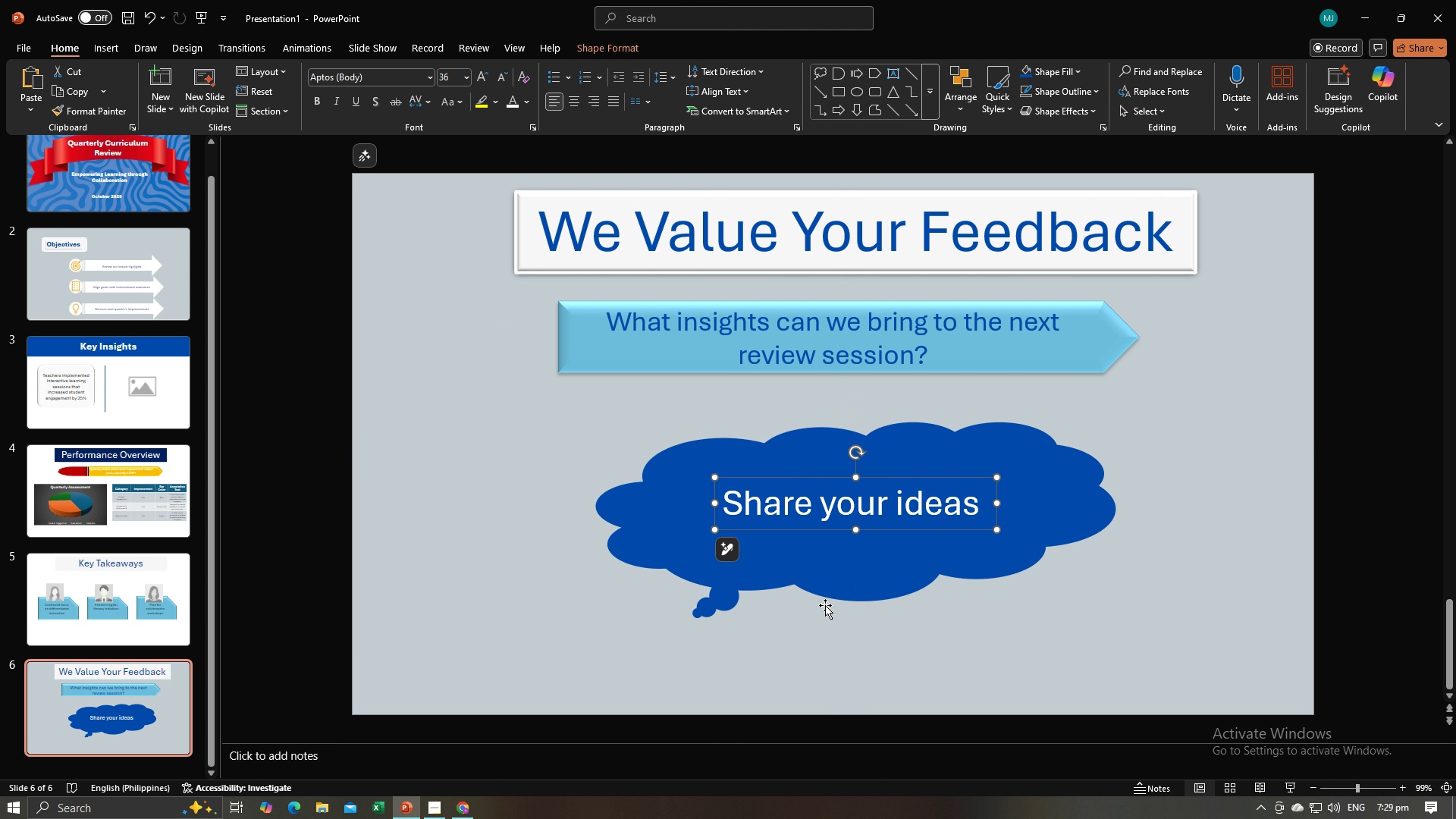 
left_click([832, 607])
 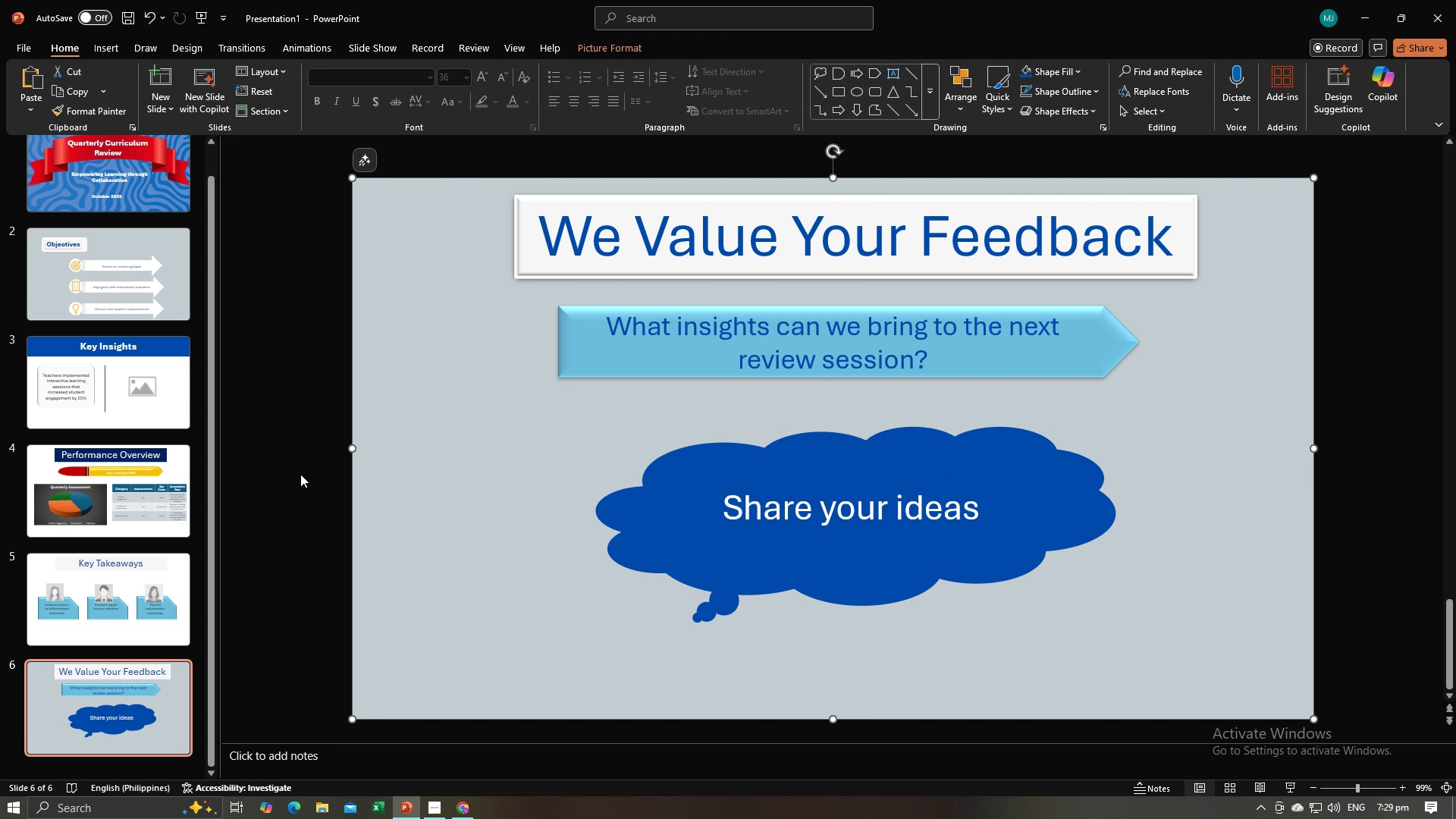 
left_click([300, 474])
 